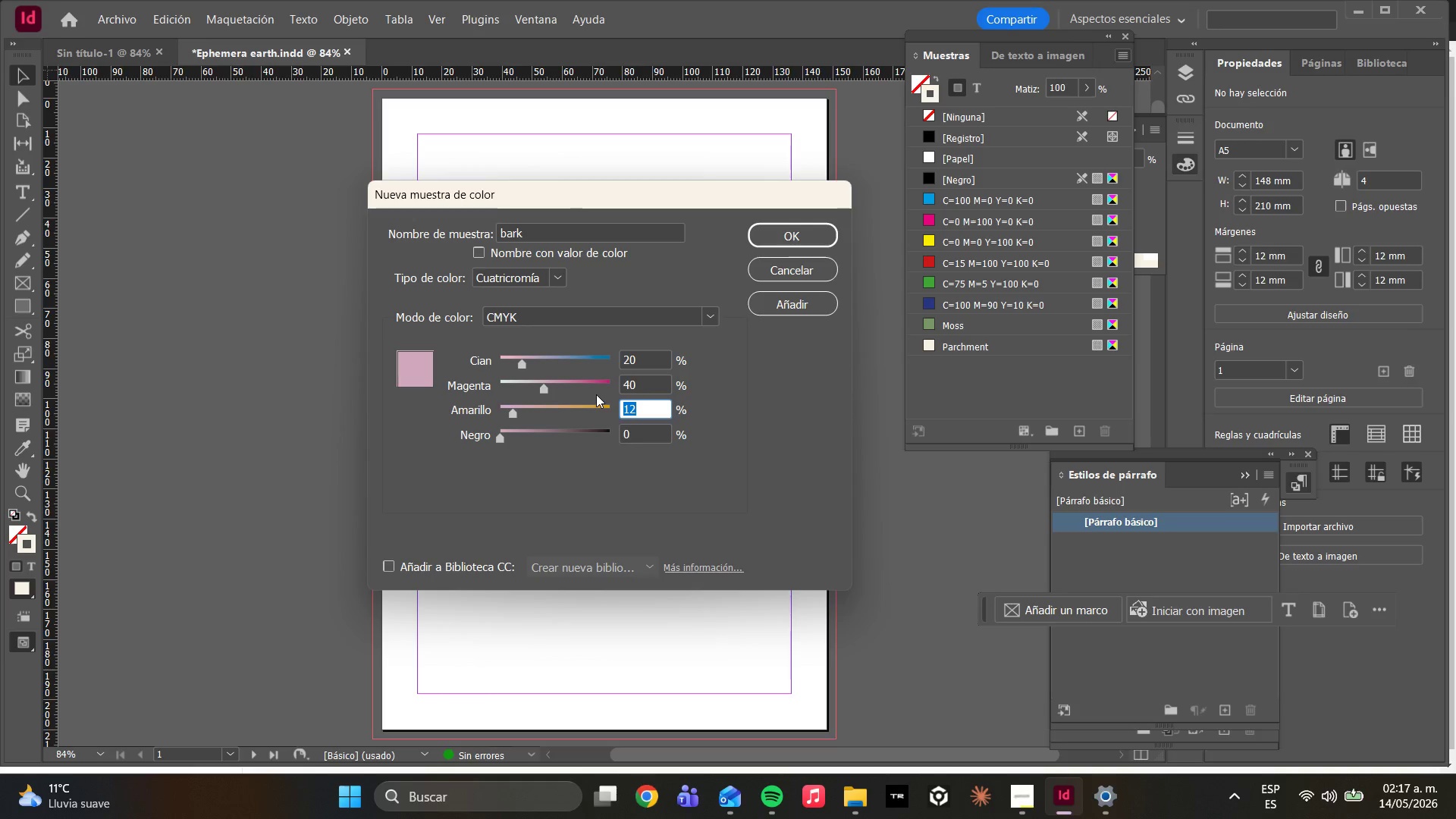 
type(55)
 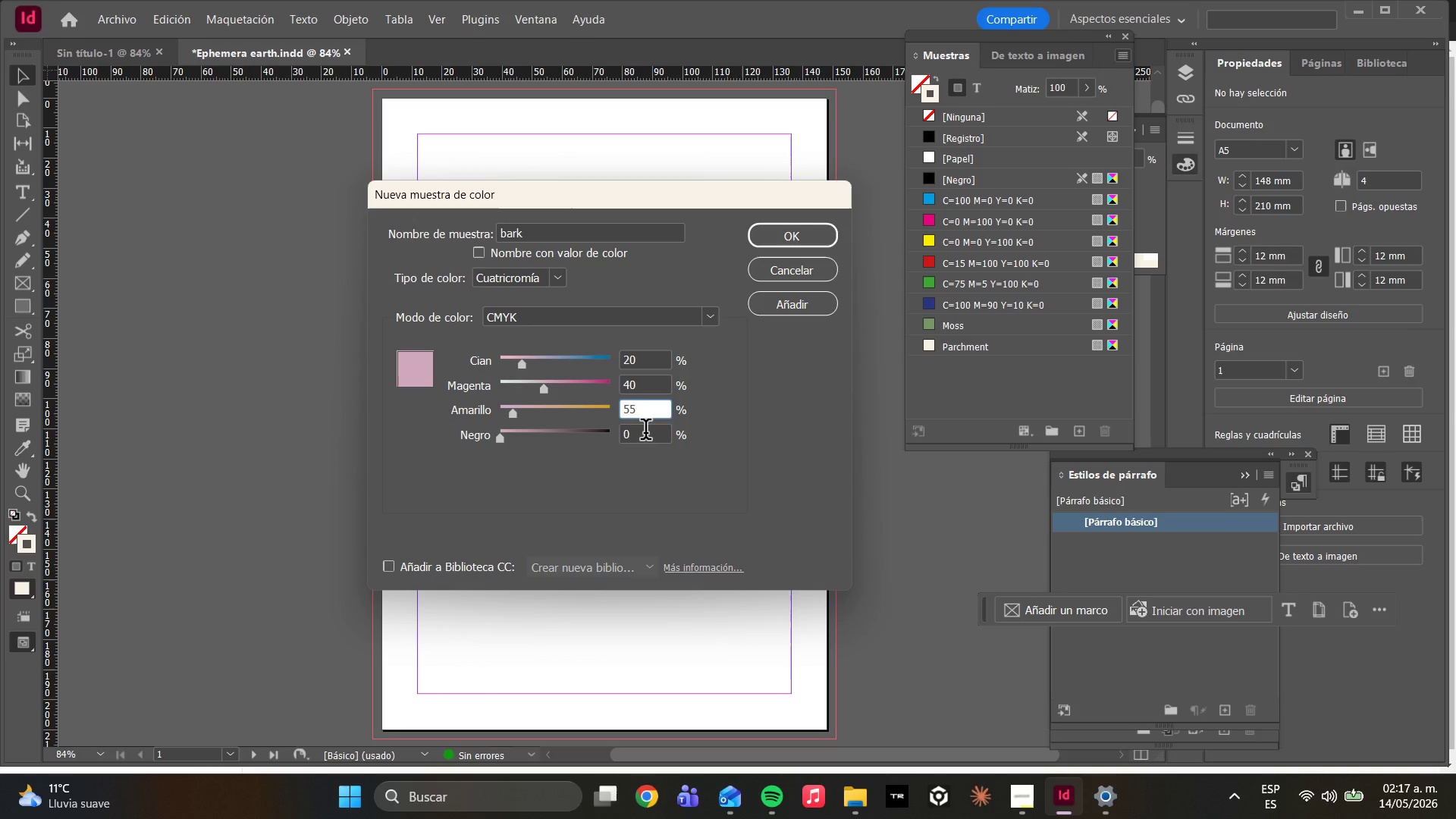 
left_click_drag(start_coordinate=[645, 432], to_coordinate=[557, 428])
 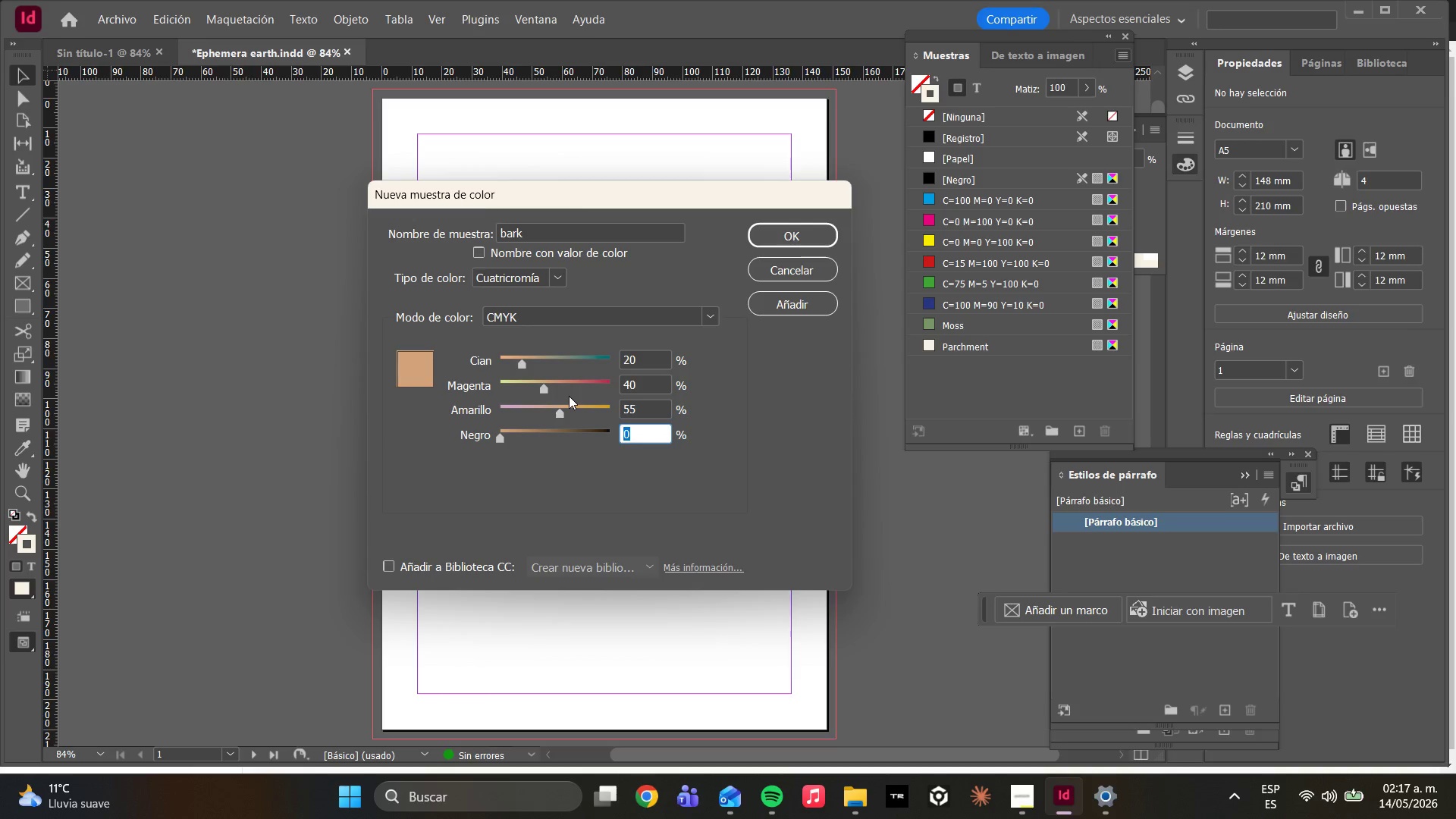 
type(15)
 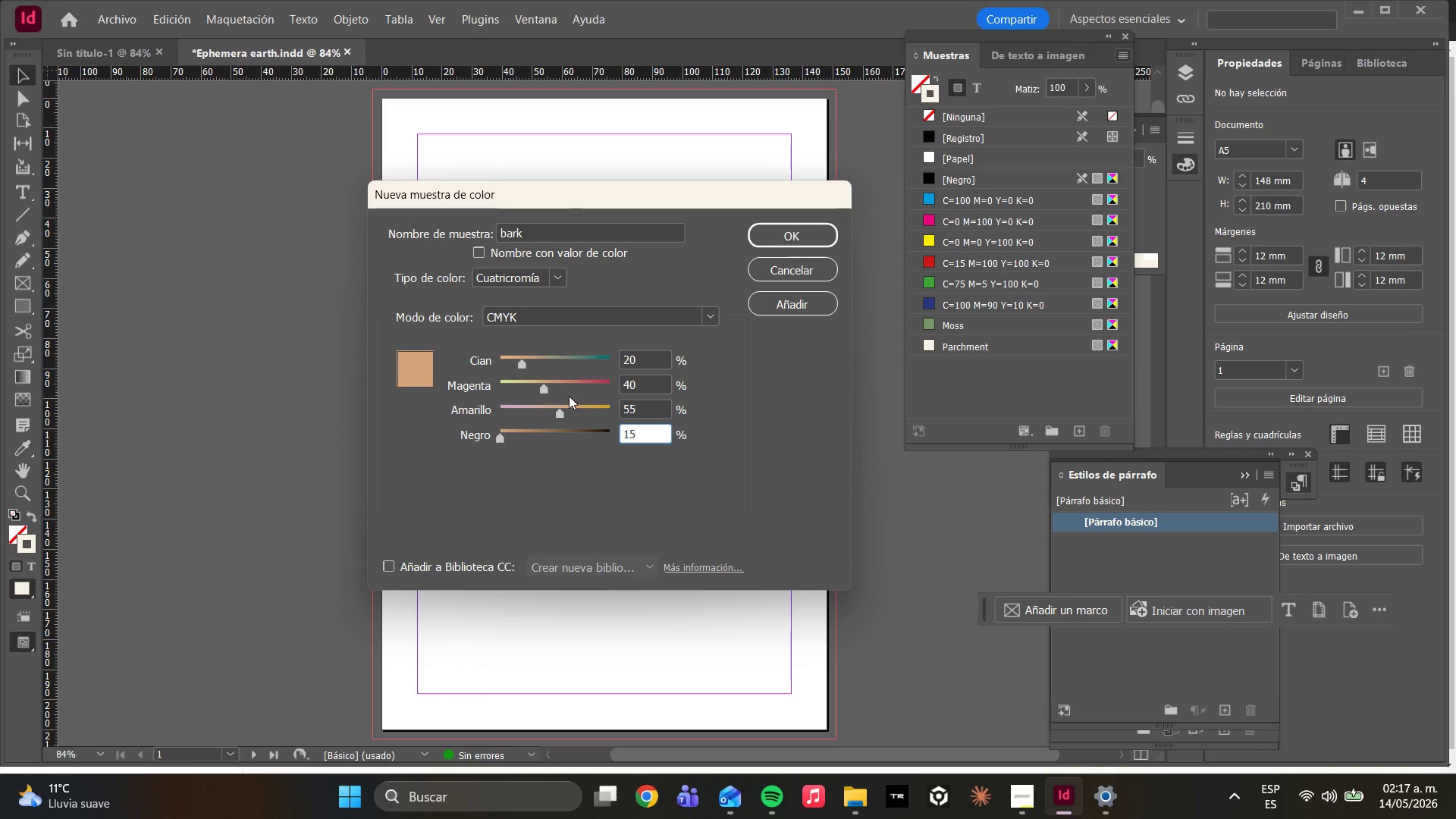 
left_click([636, 434])
 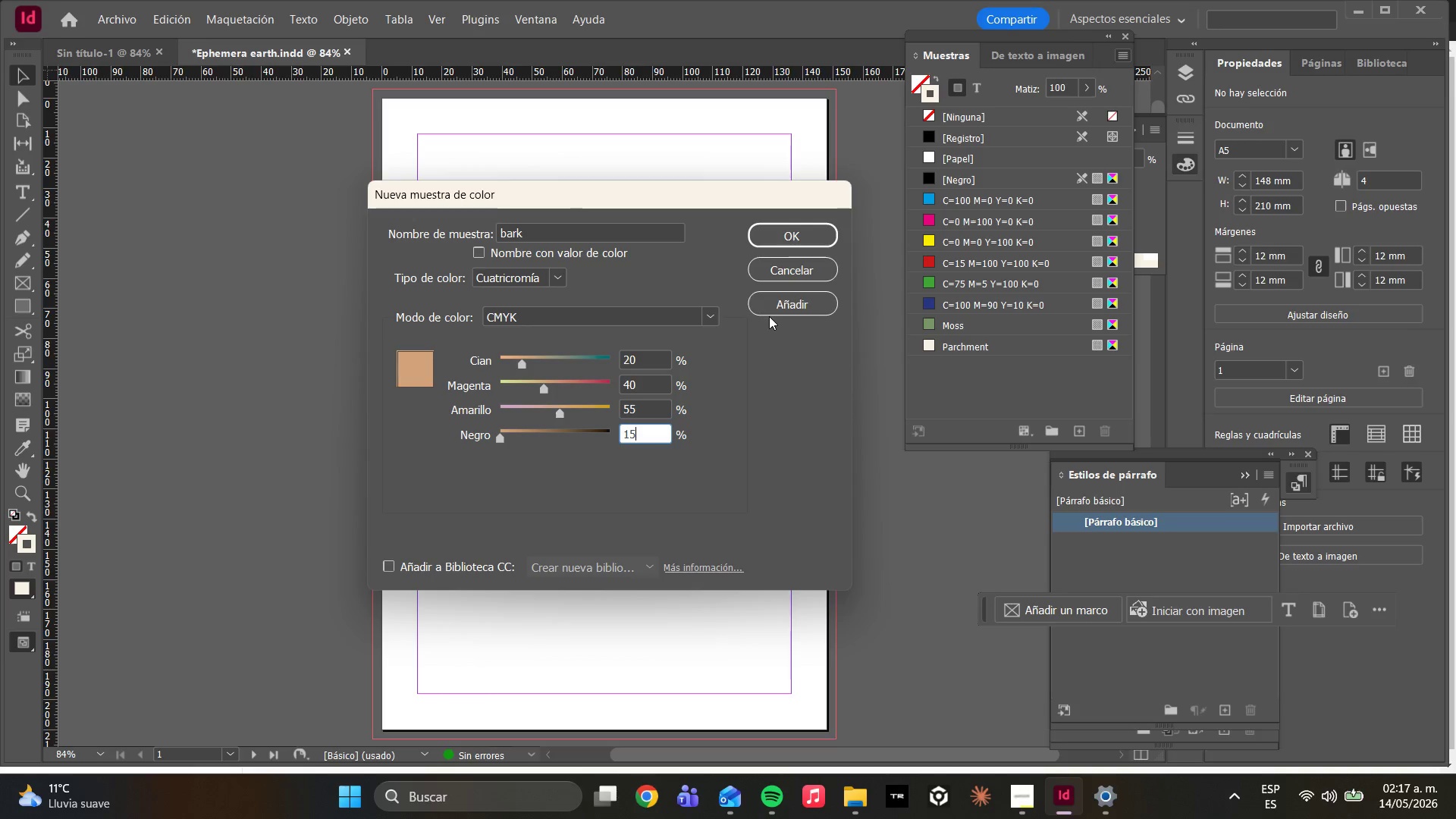 
left_click([769, 314])
 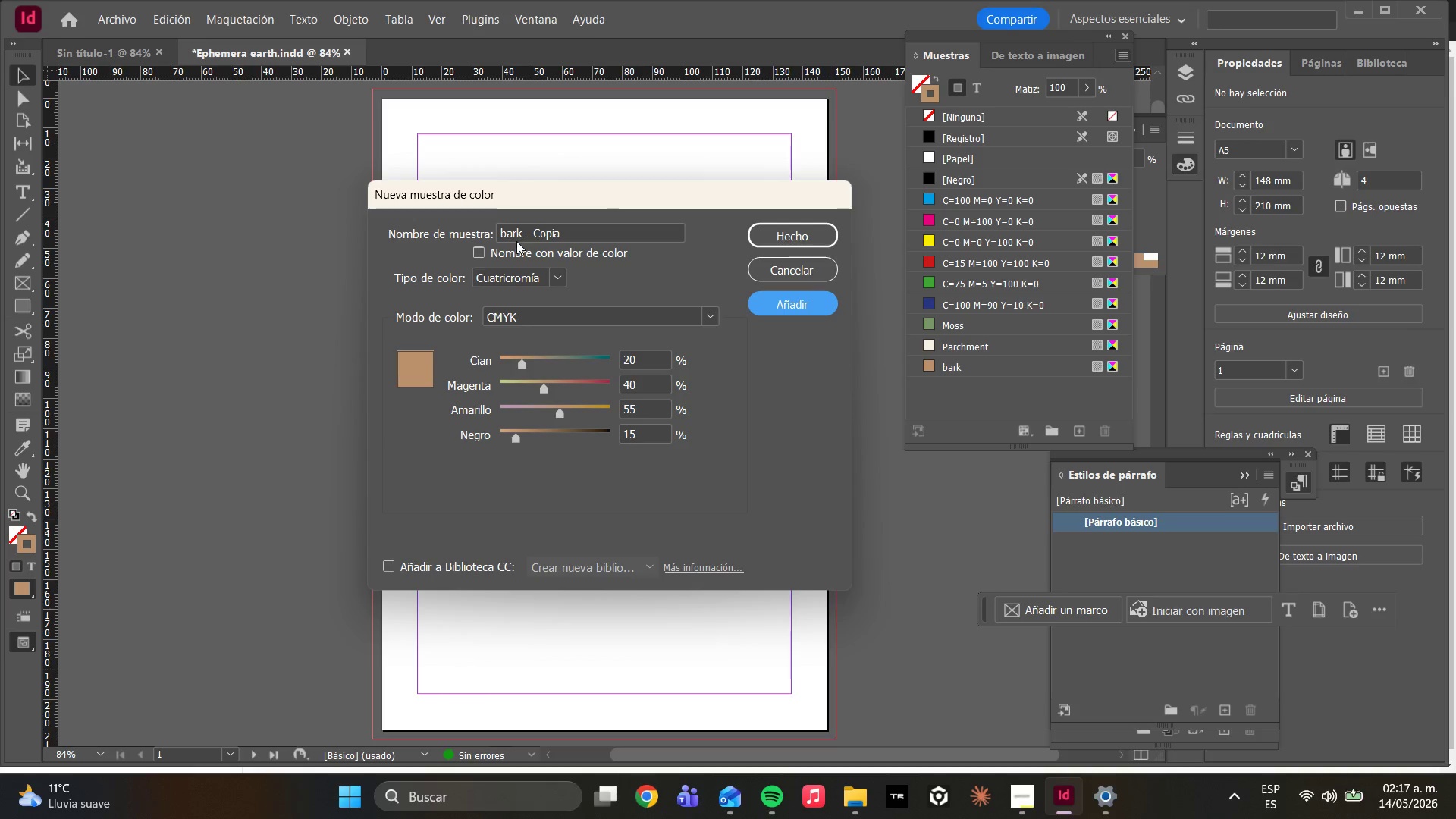 
wait(13.83)
 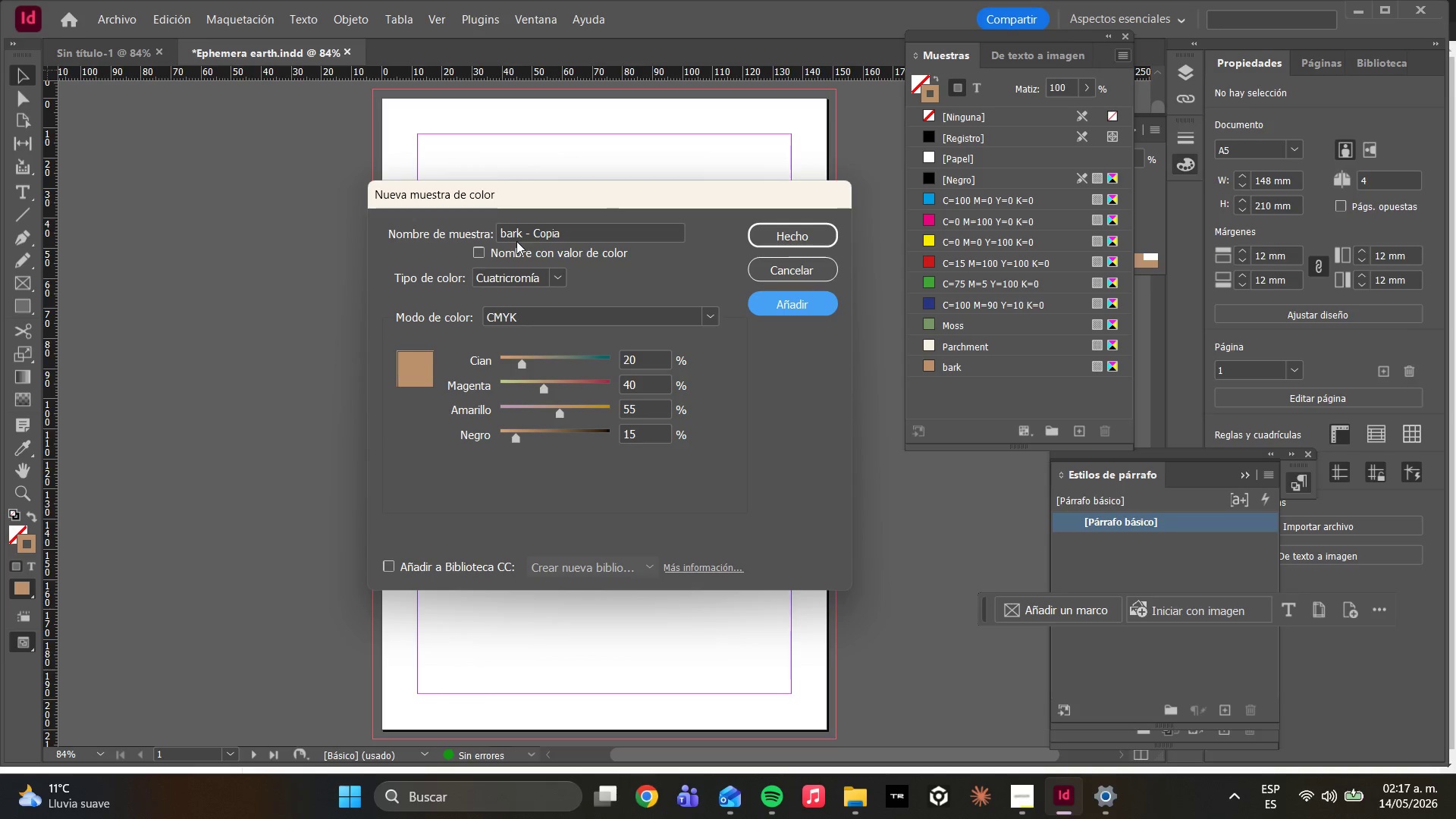 
left_click_drag(start_coordinate=[580, 237], to_coordinate=[470, 240])
 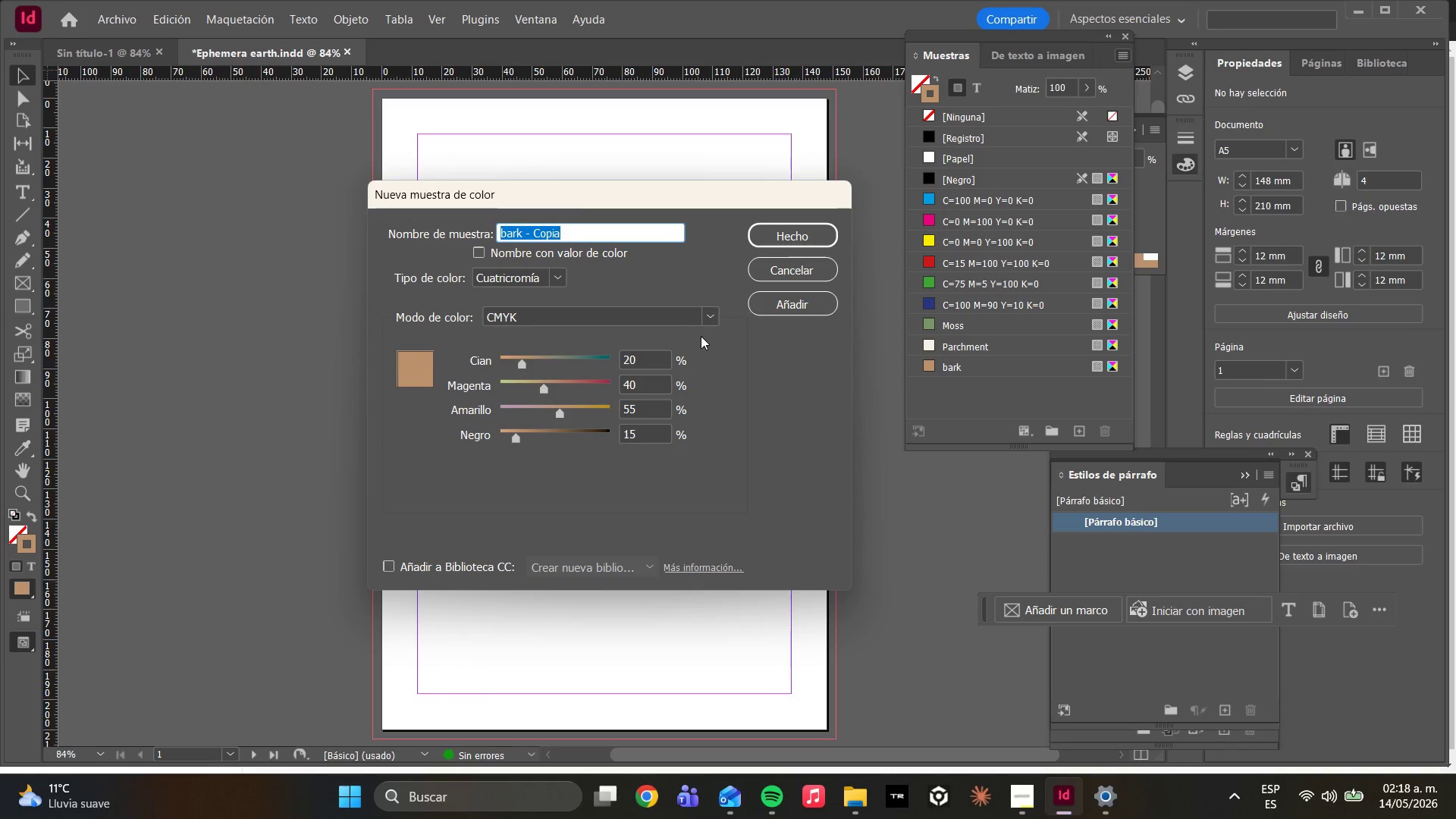 
type(ink)
 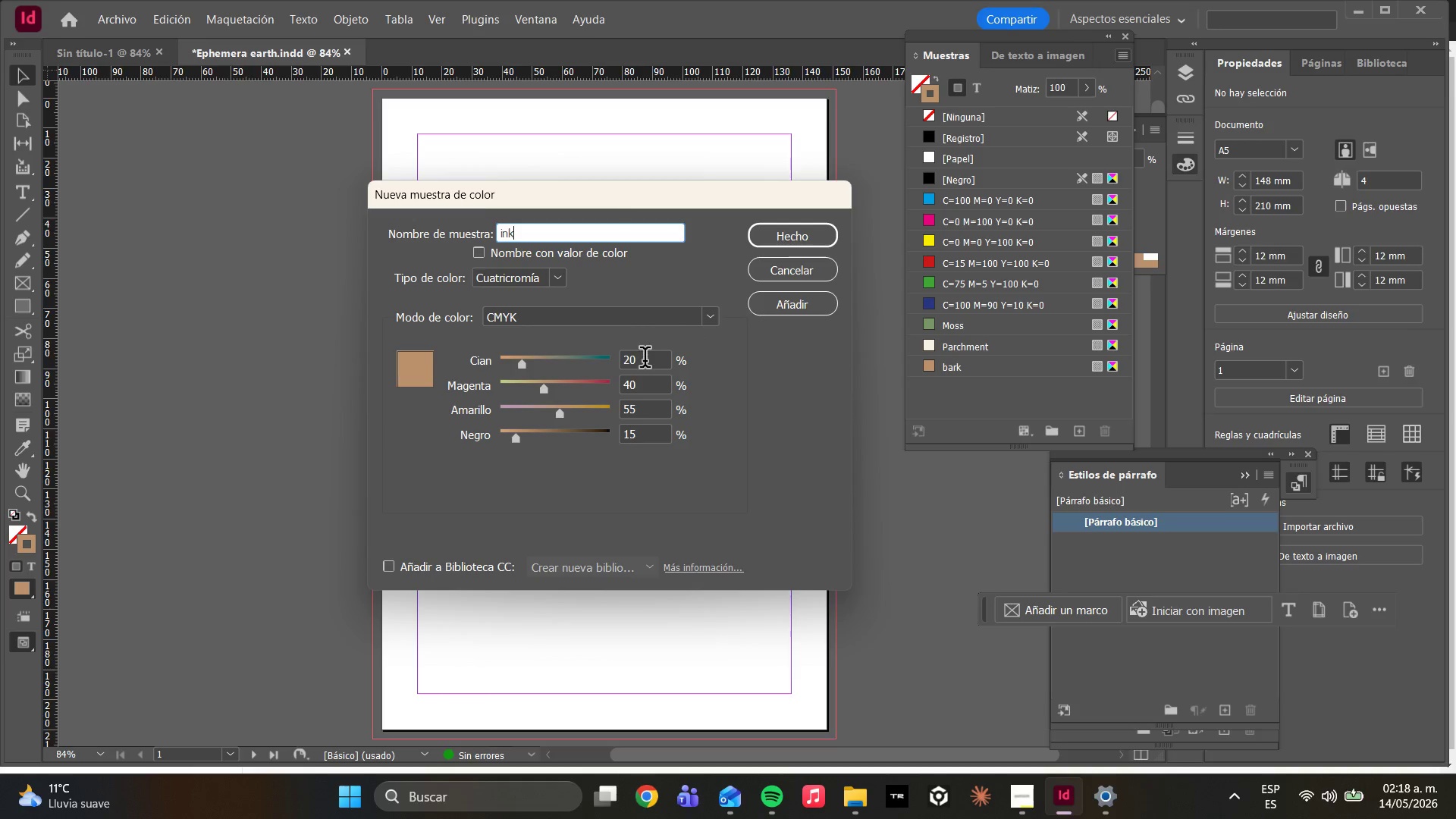 
left_click_drag(start_coordinate=[645, 360], to_coordinate=[476, 328])
 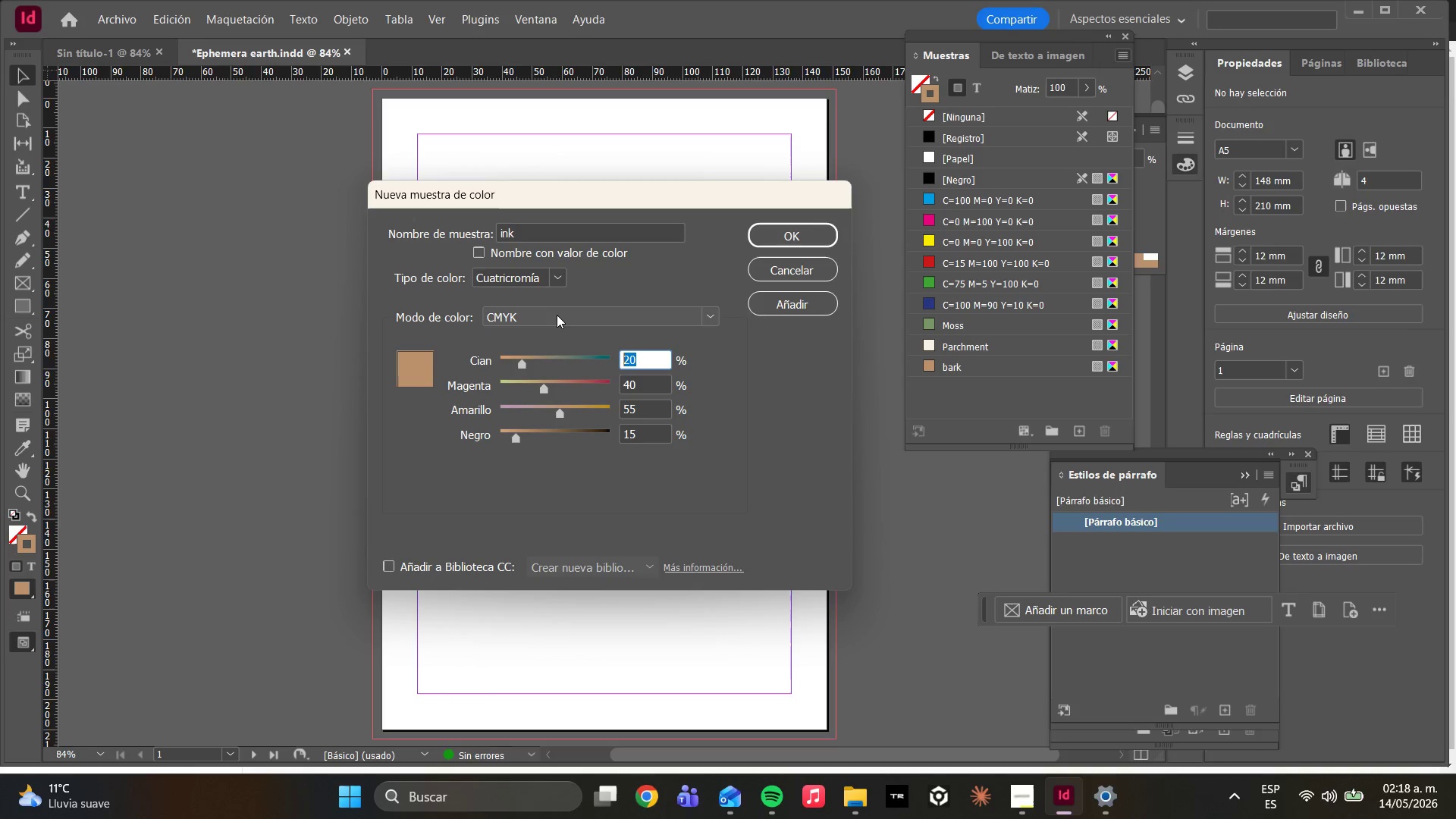 
type(6555)
 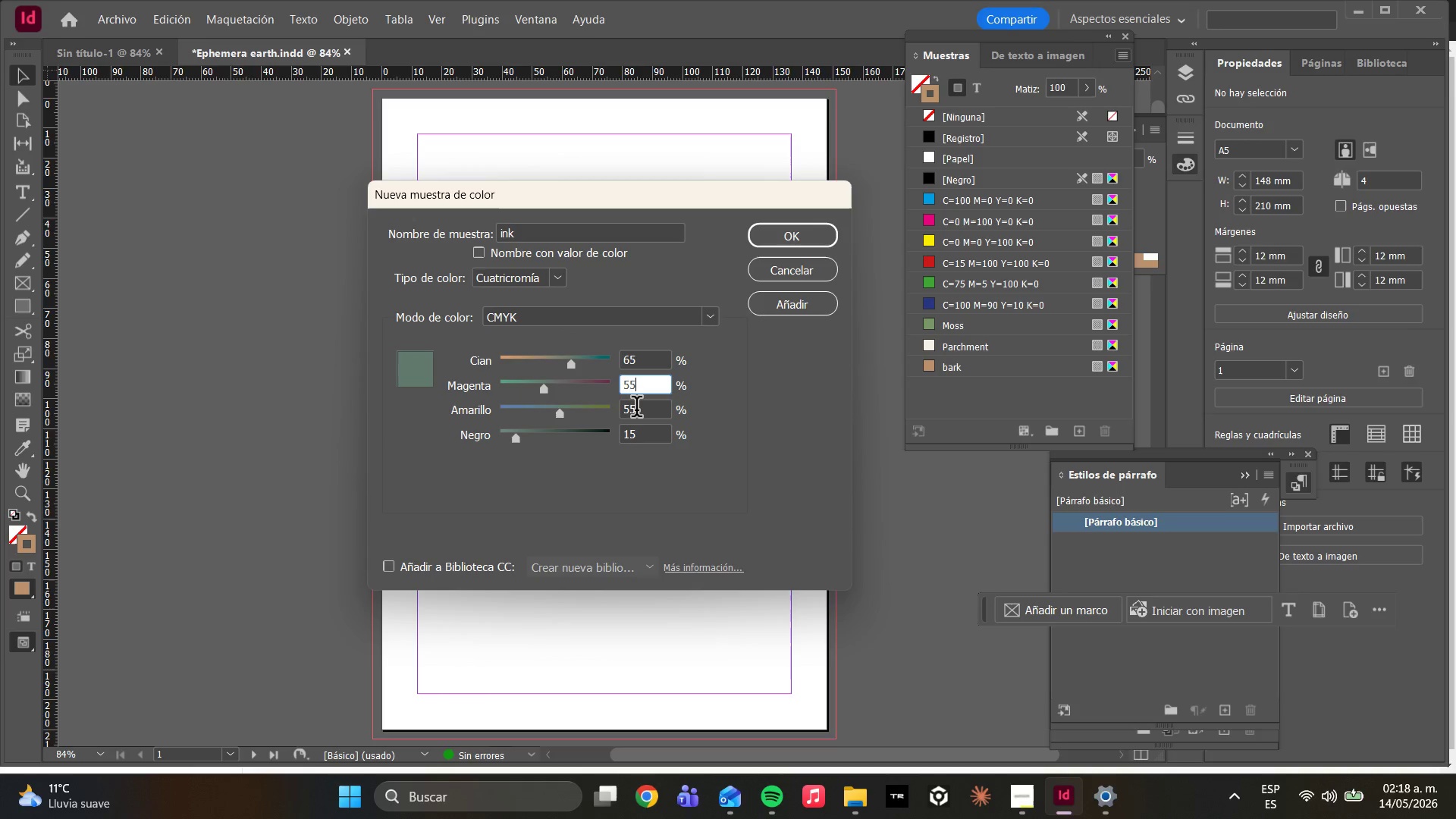 
left_click_drag(start_coordinate=[649, 383], to_coordinate=[514, 390])
 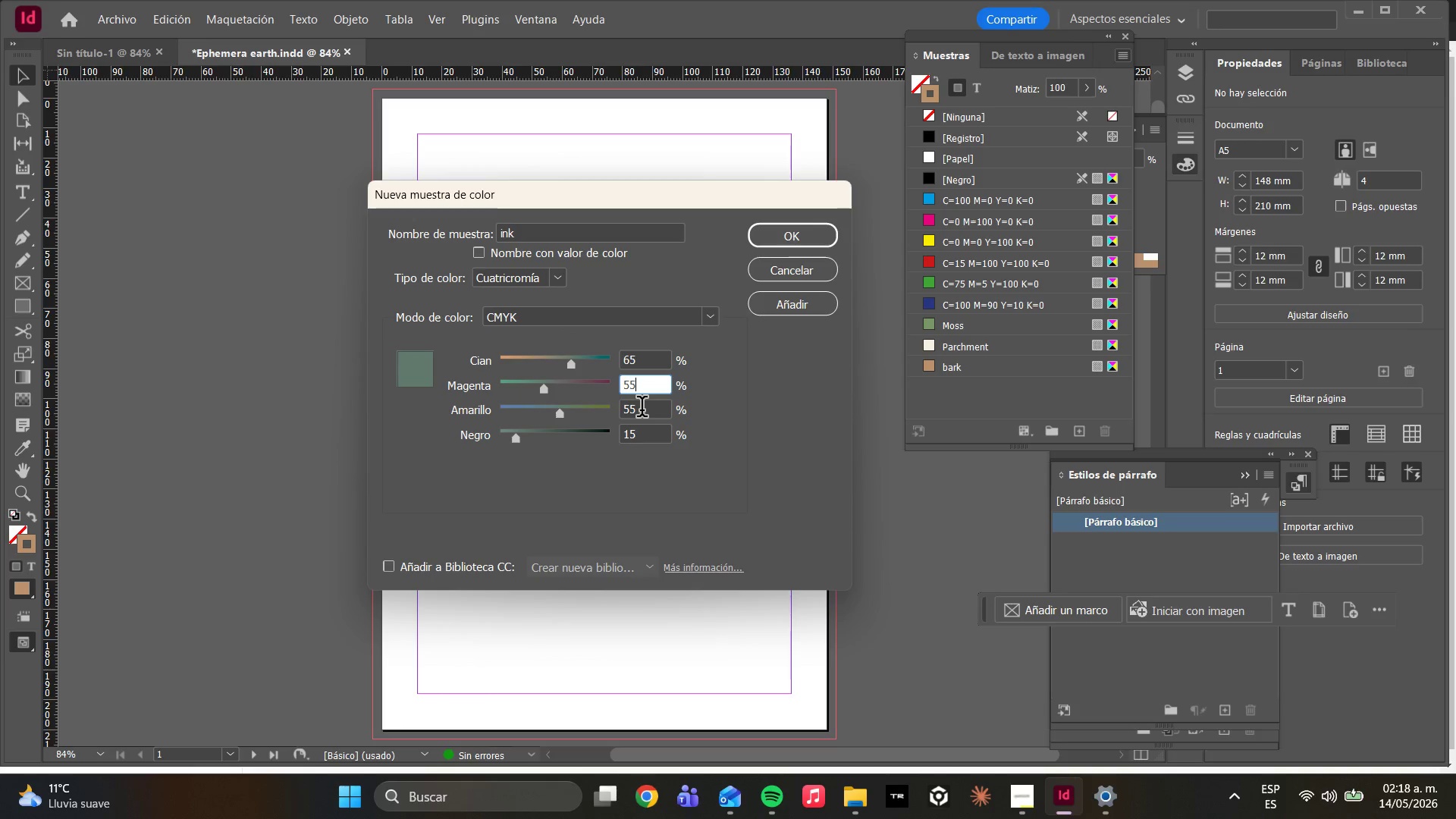 
left_click_drag(start_coordinate=[642, 410], to_coordinate=[444, 348])
 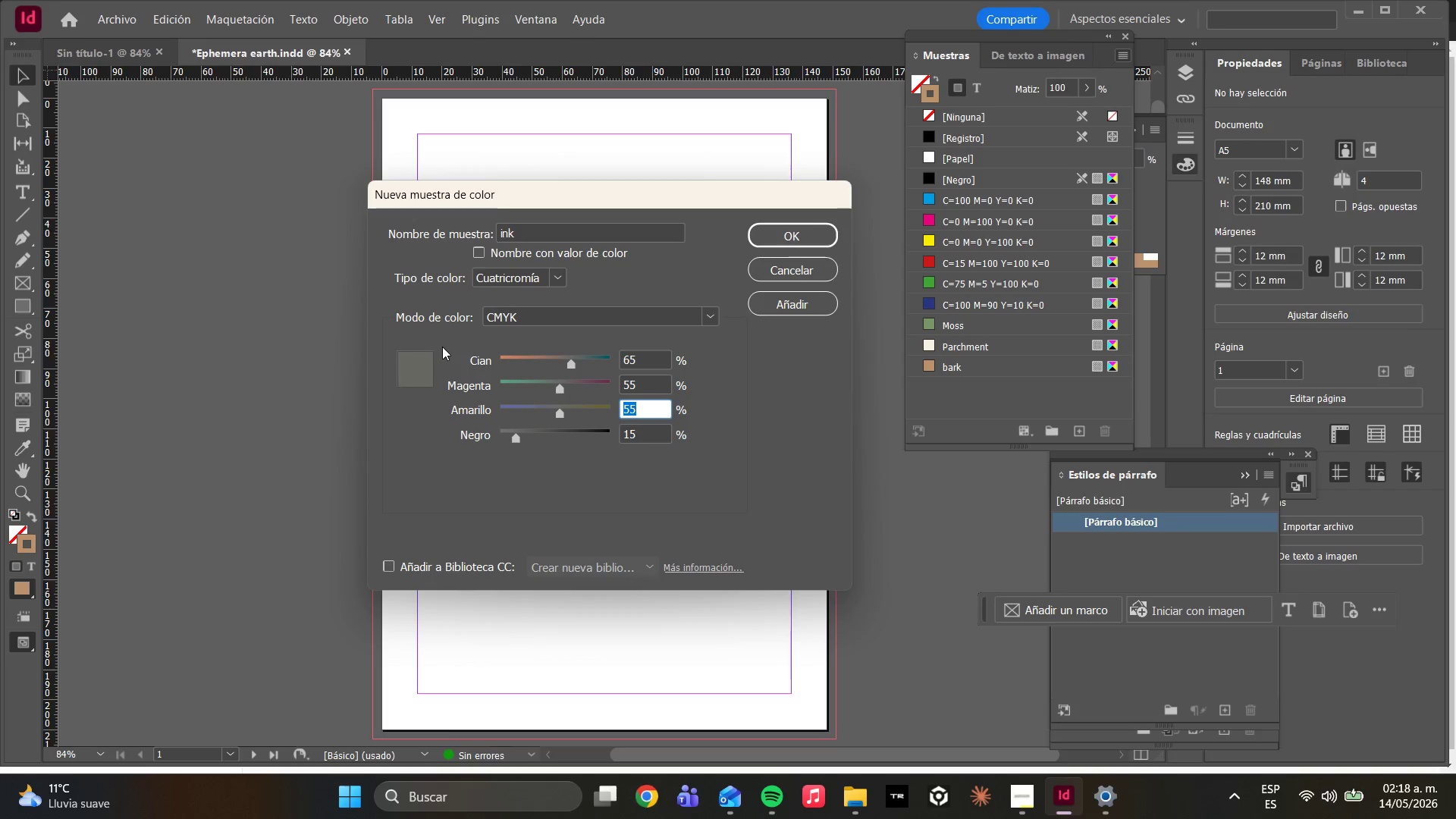 
type(50)
 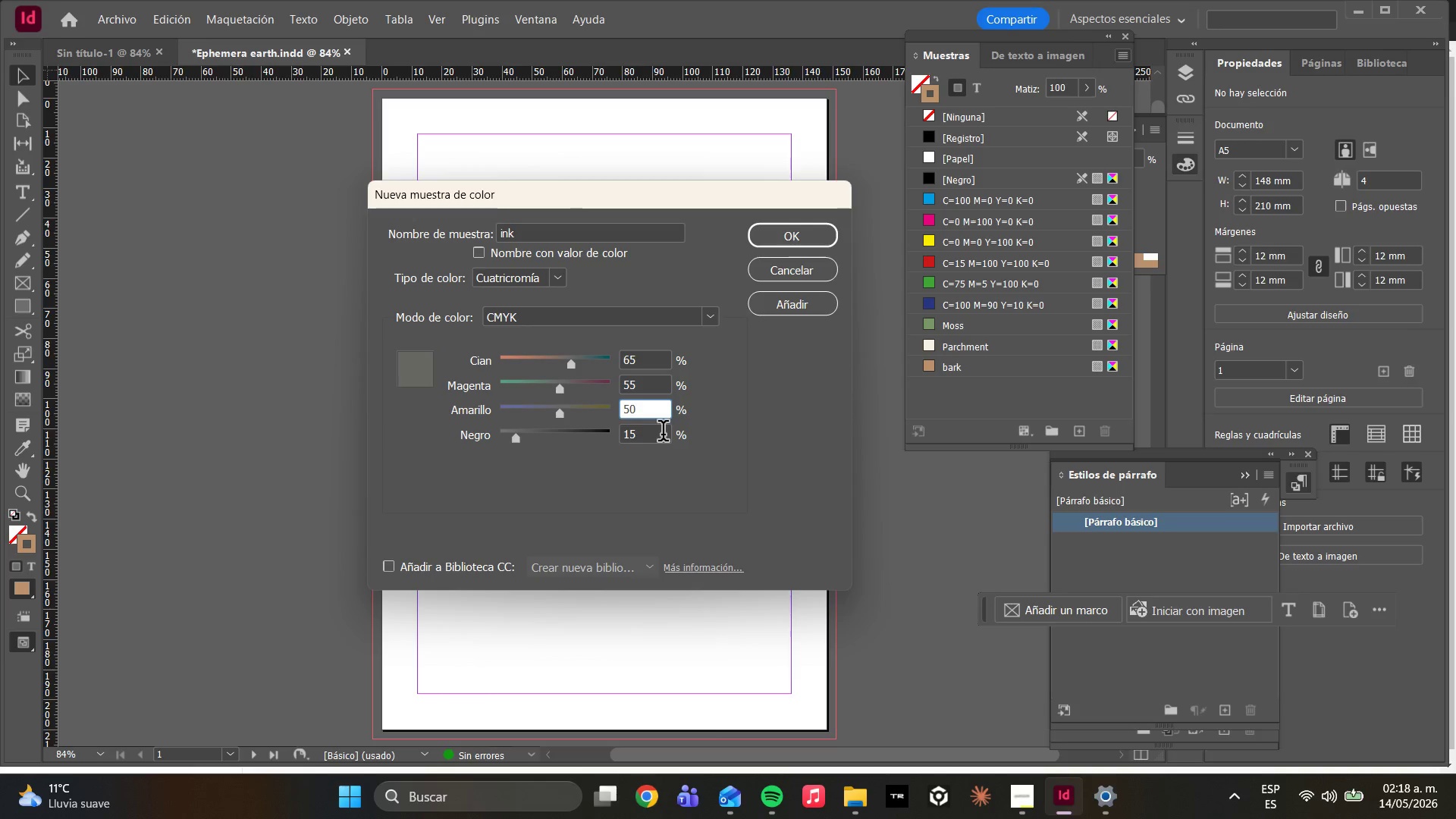 
left_click_drag(start_coordinate=[663, 434], to_coordinate=[81, 405])
 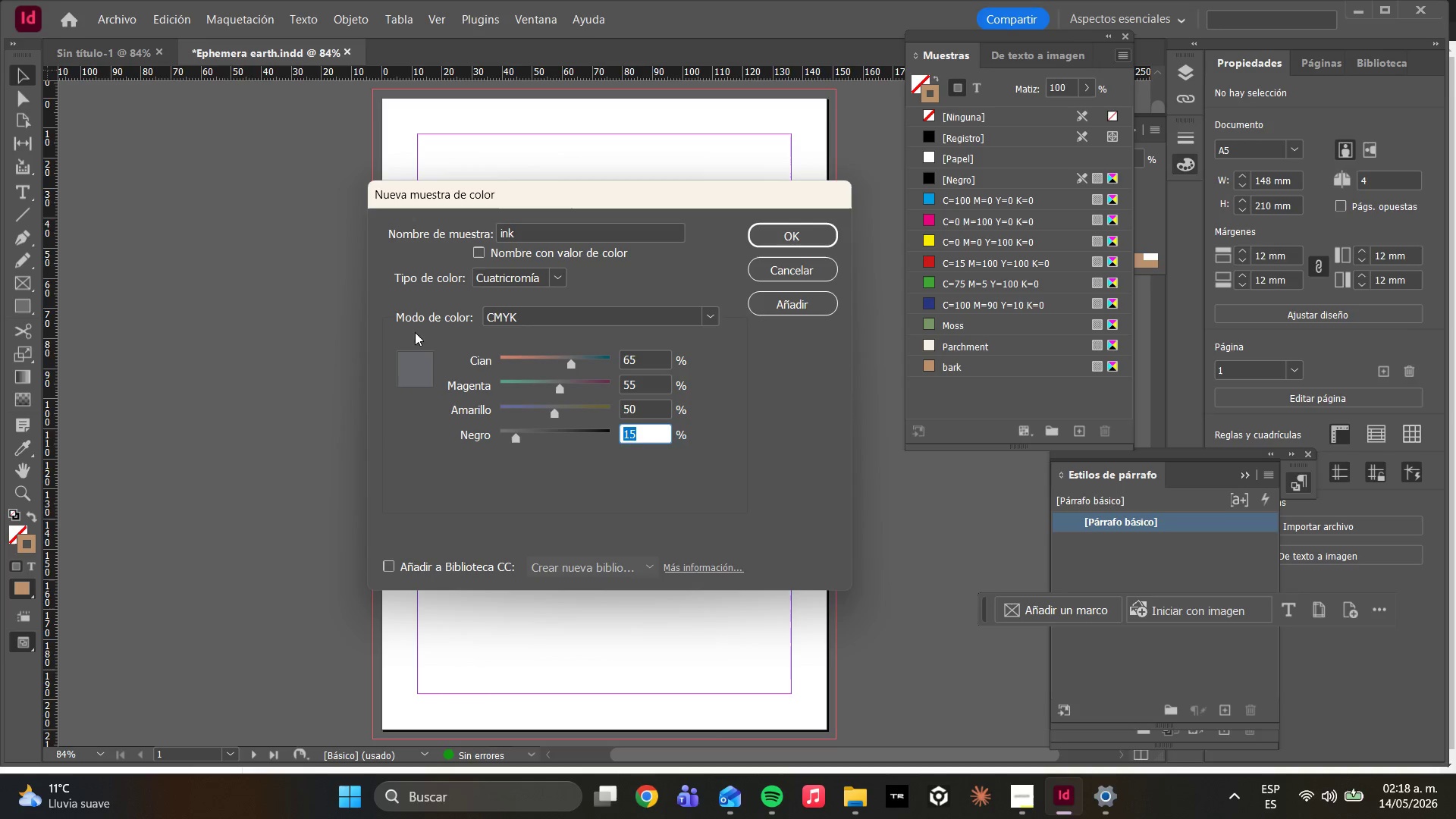 
type(65)
 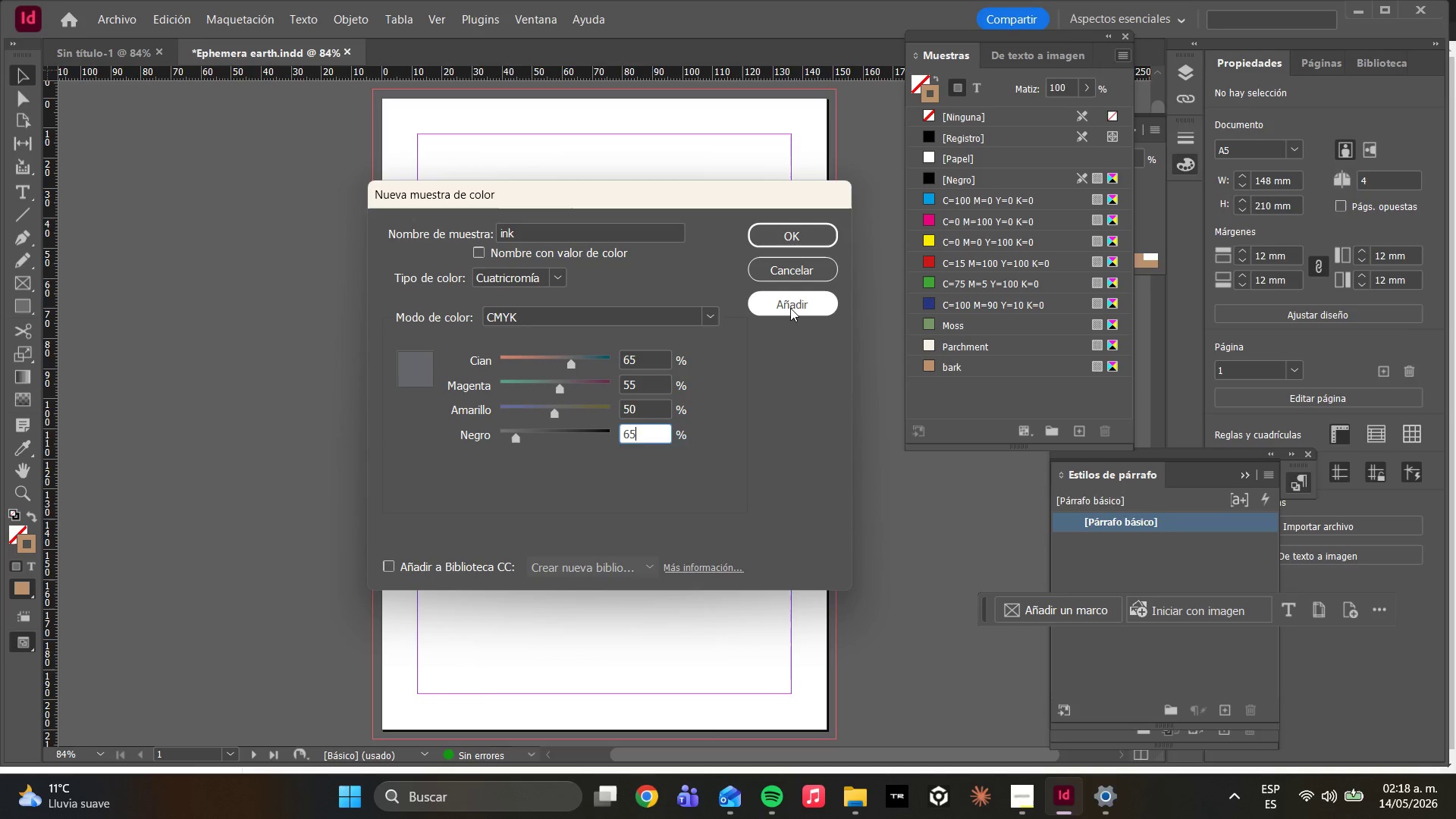 
left_click([790, 308])
 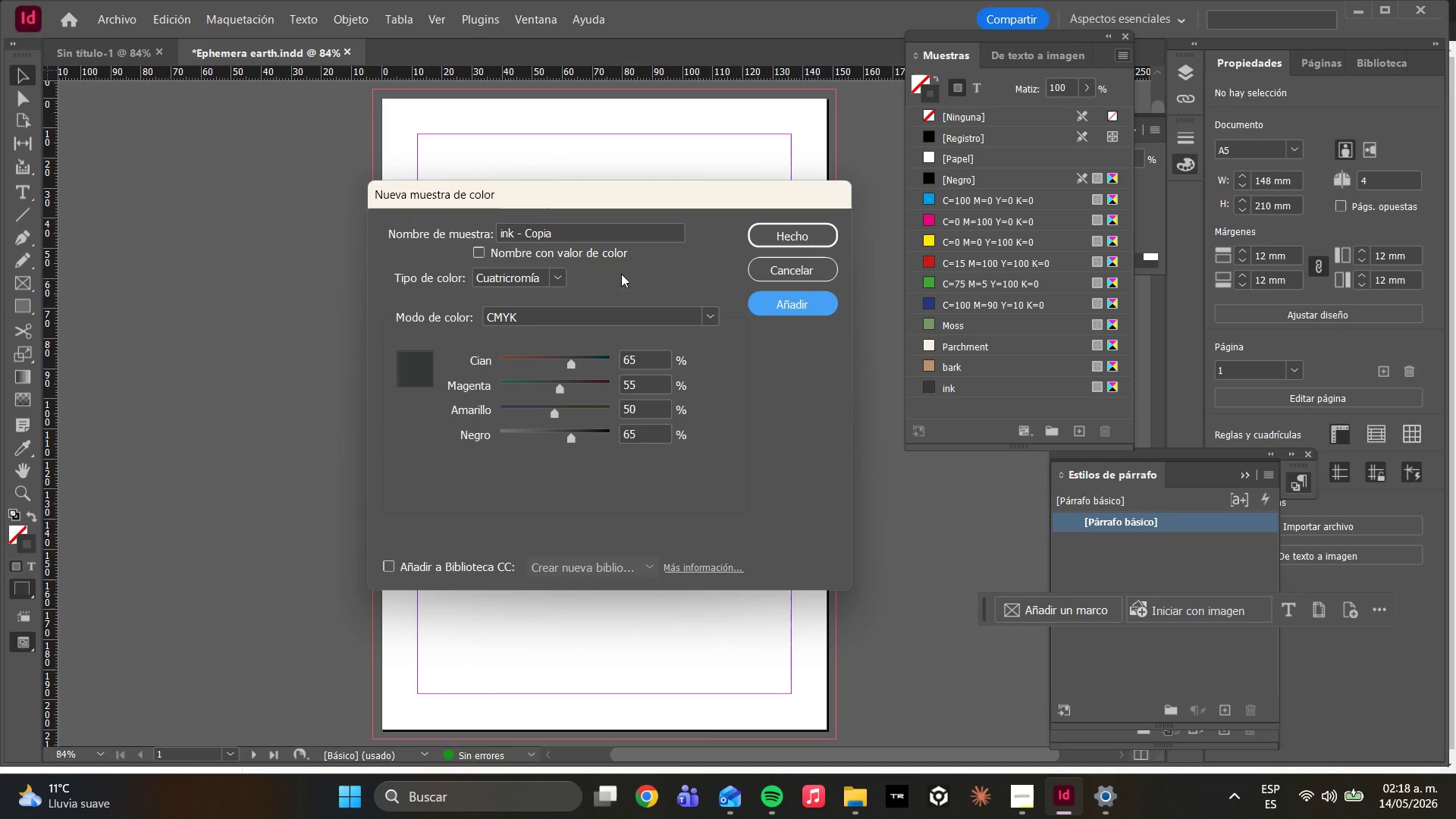 
left_click_drag(start_coordinate=[600, 231], to_coordinate=[328, 238])
 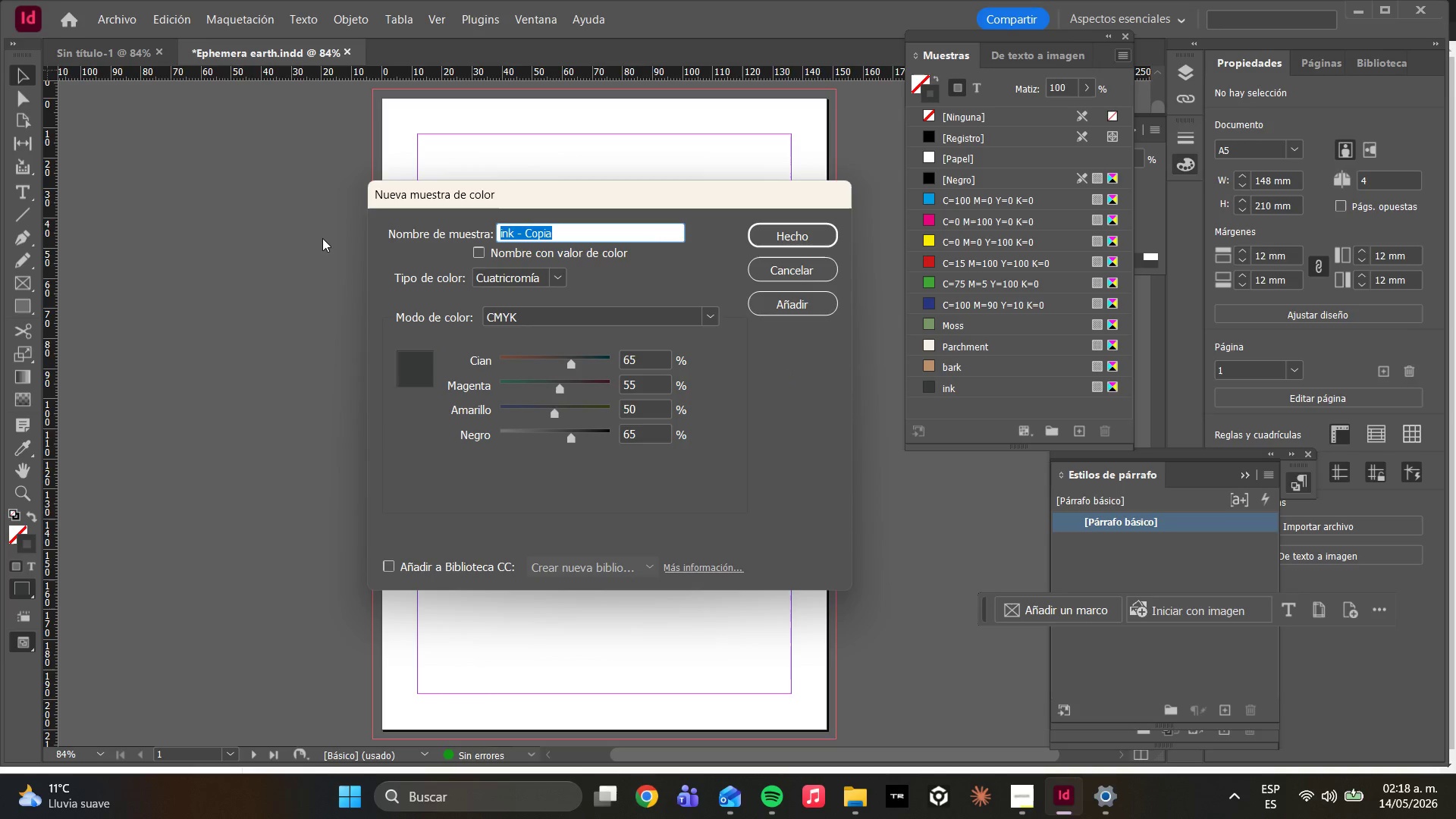 
type(sag)
 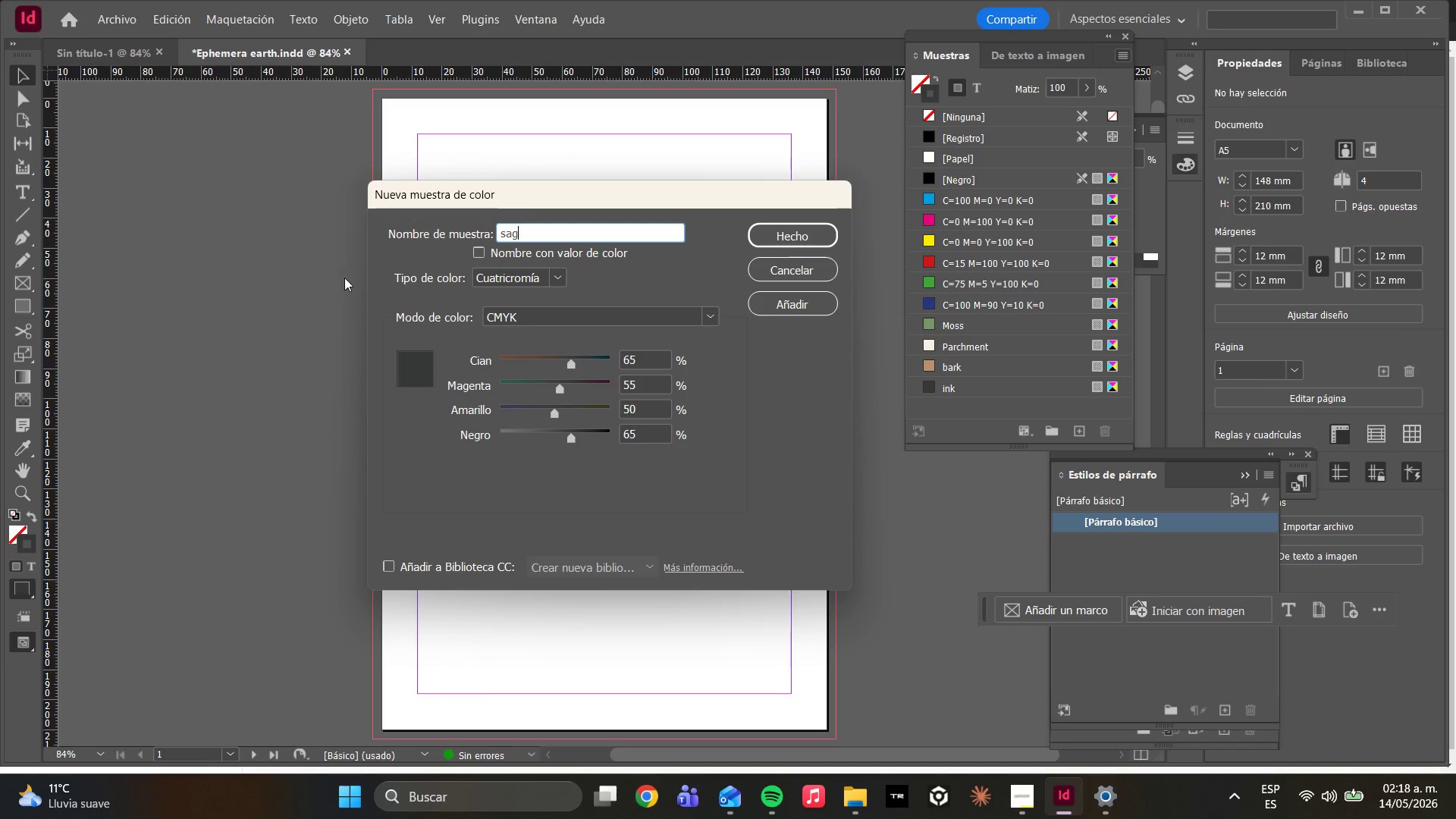 
key(E)
 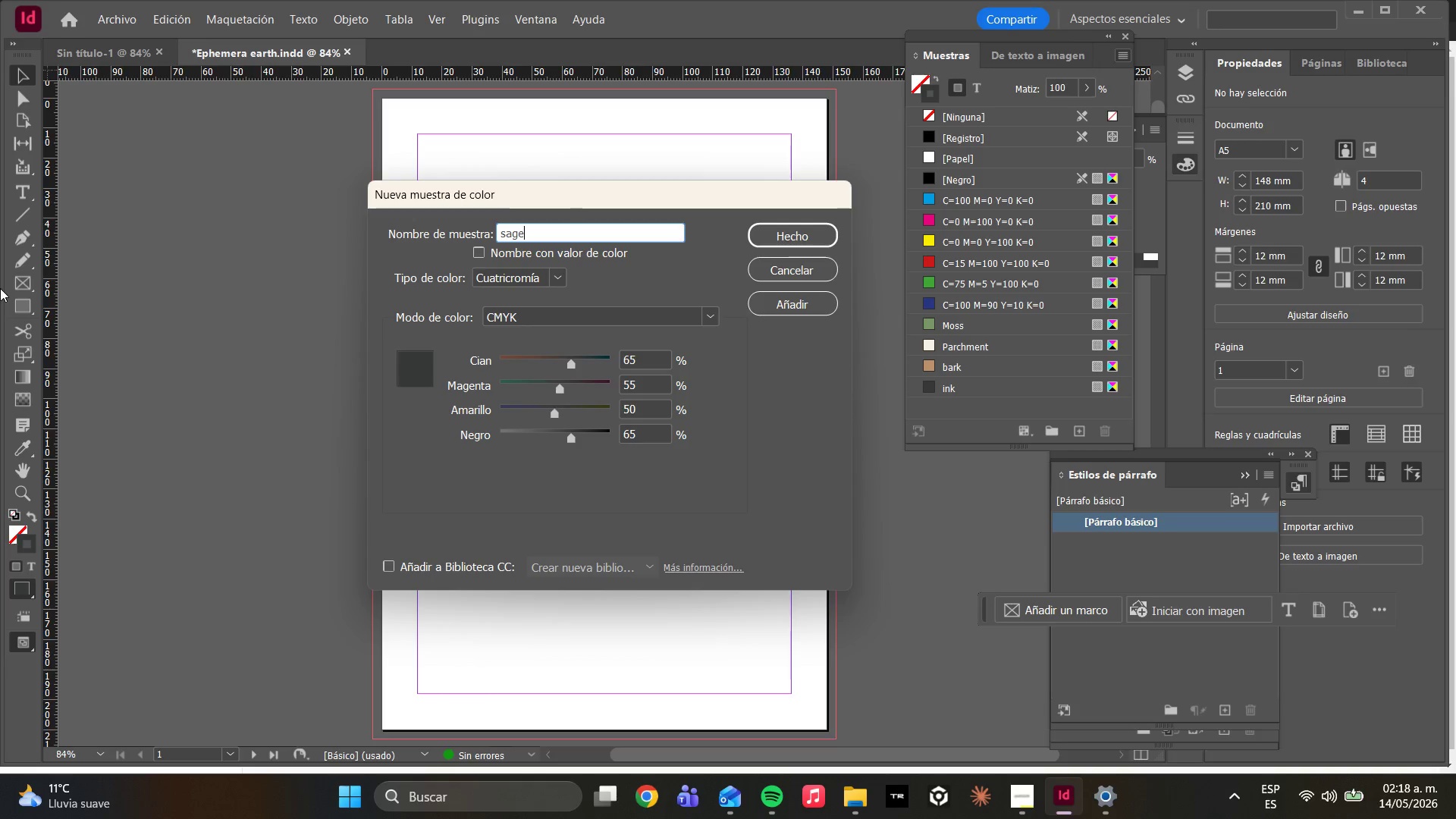 
wait(38.75)
 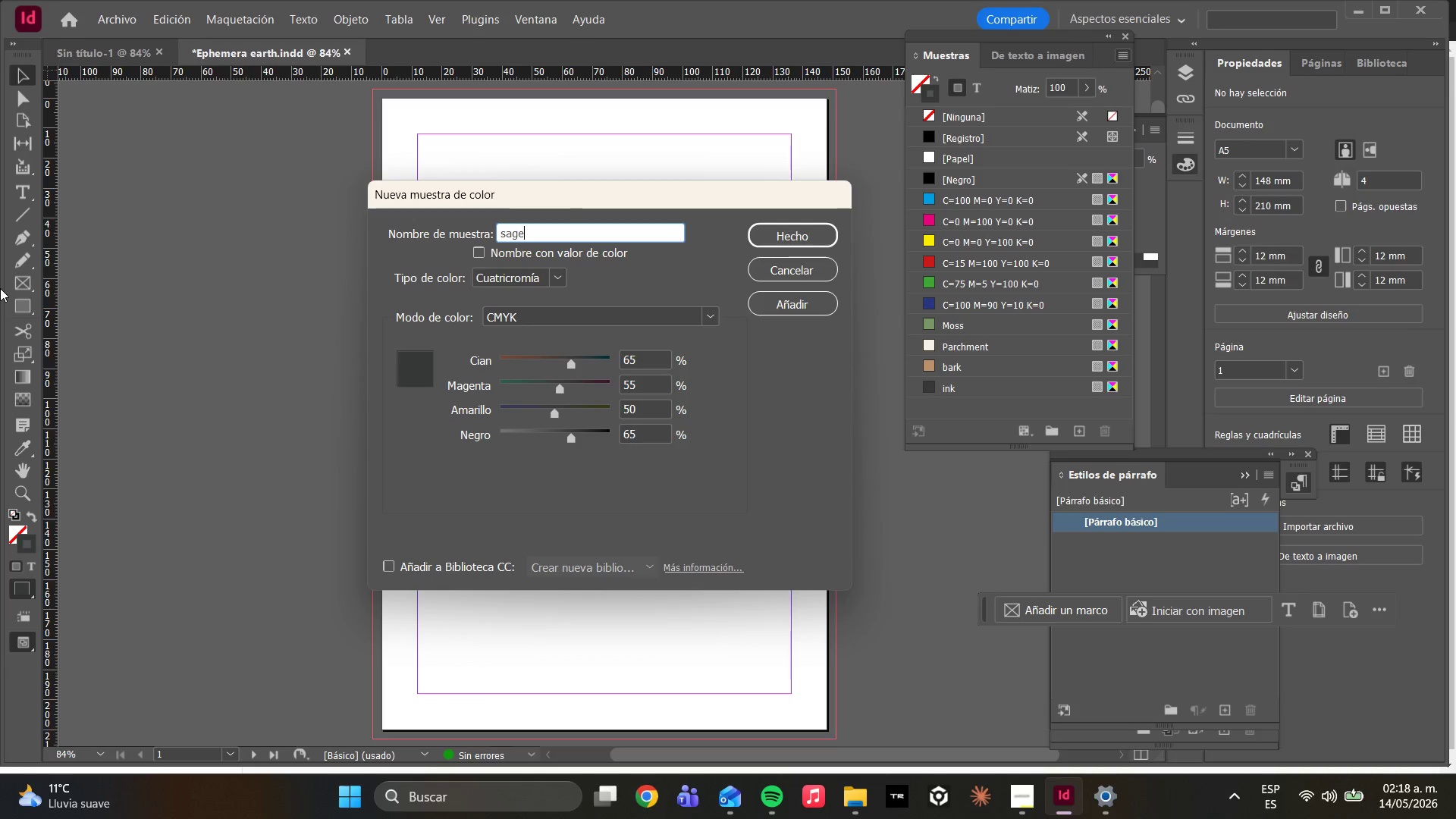 
left_click_drag(start_coordinate=[647, 360], to_coordinate=[349, 360])
 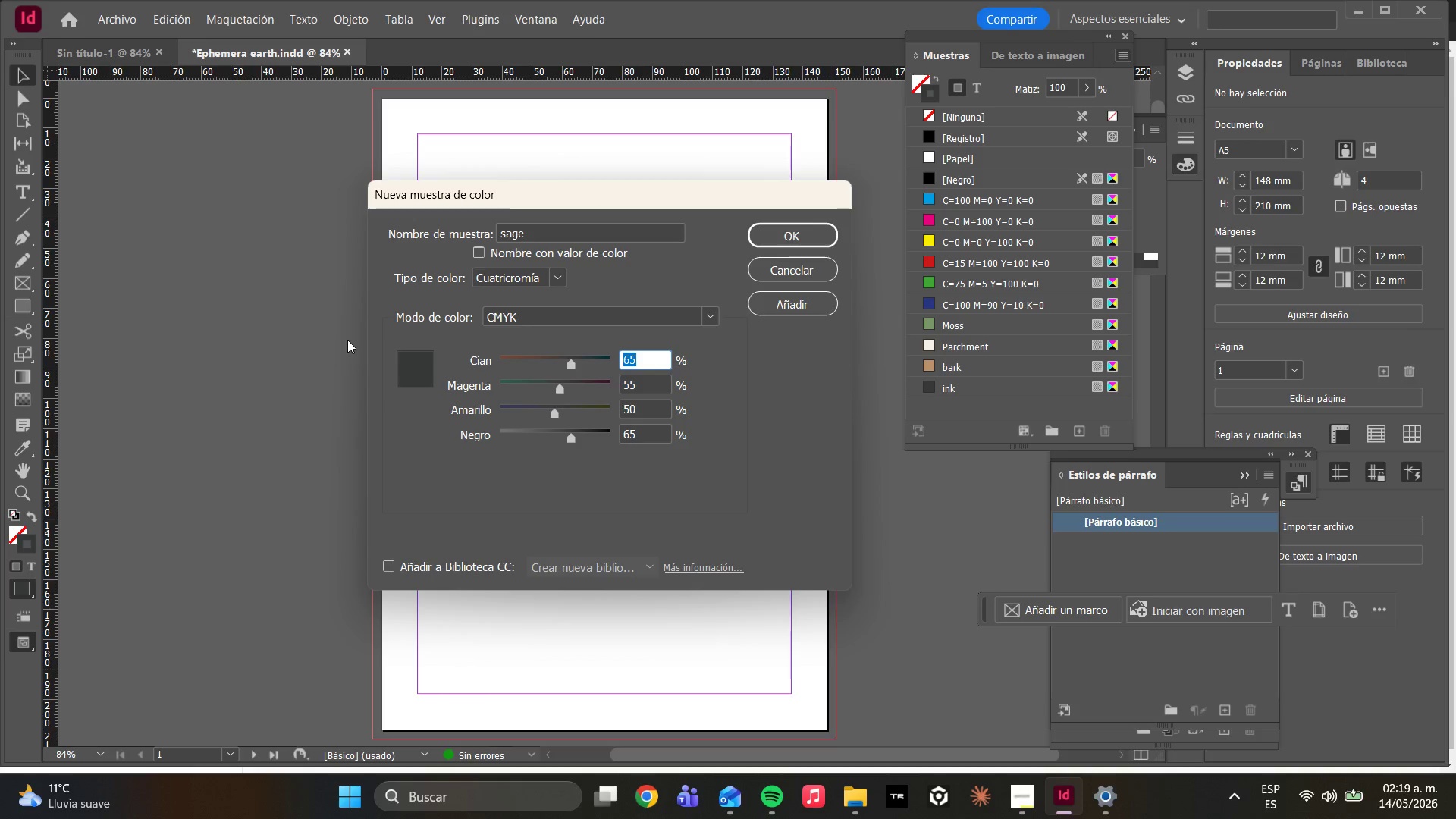 
key(3)
 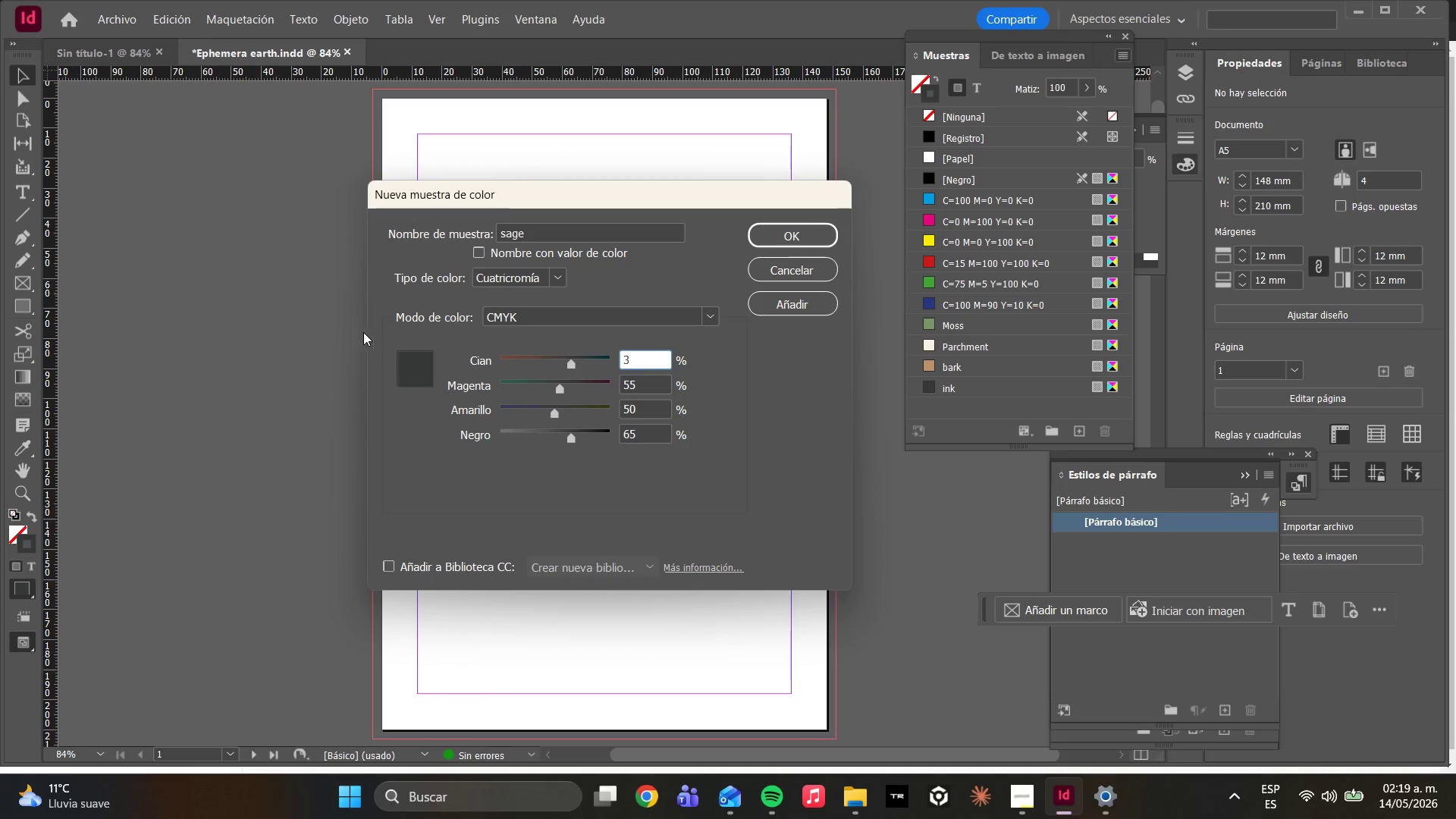 
key(0)
 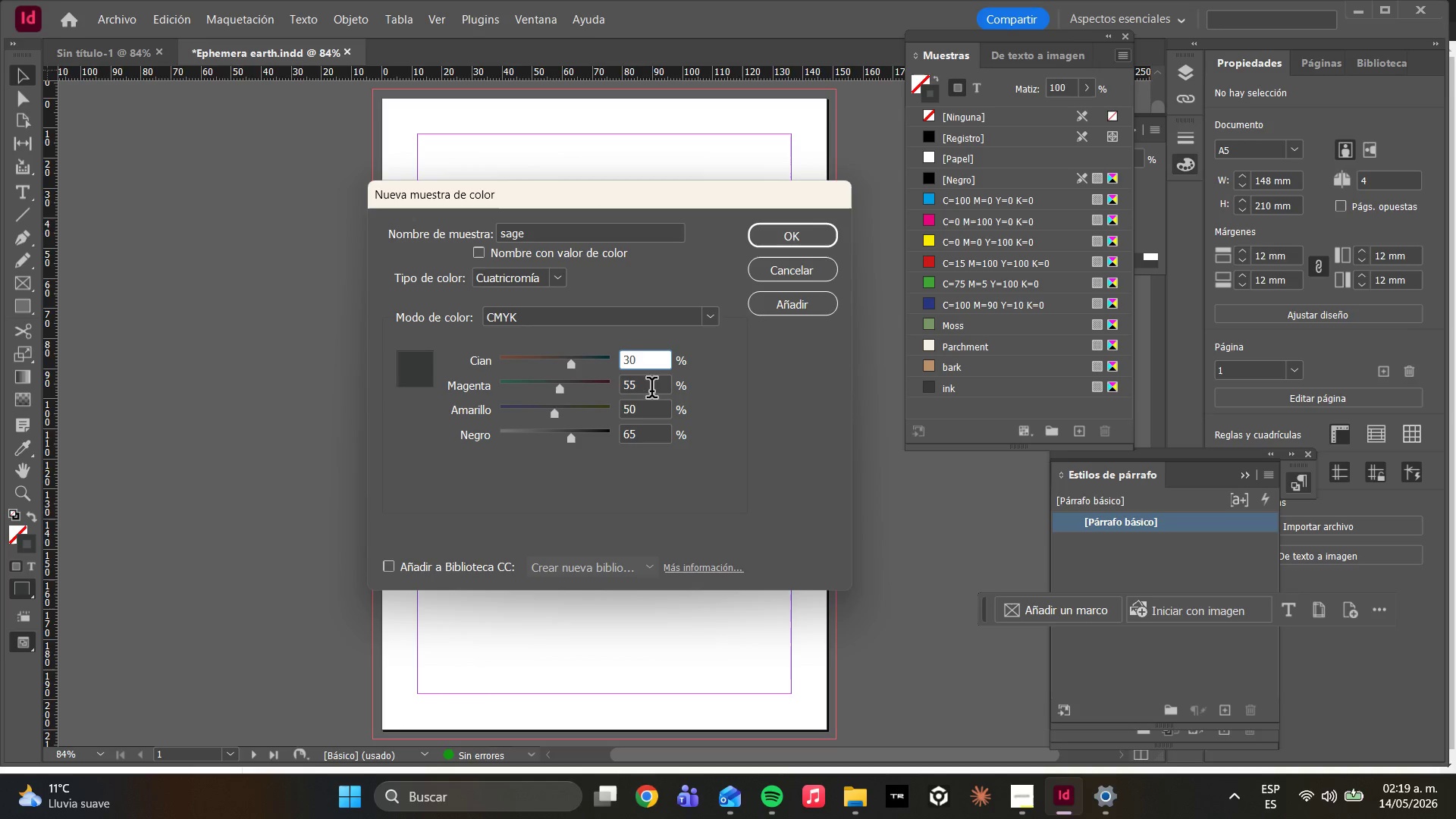 
left_click([647, 377])
 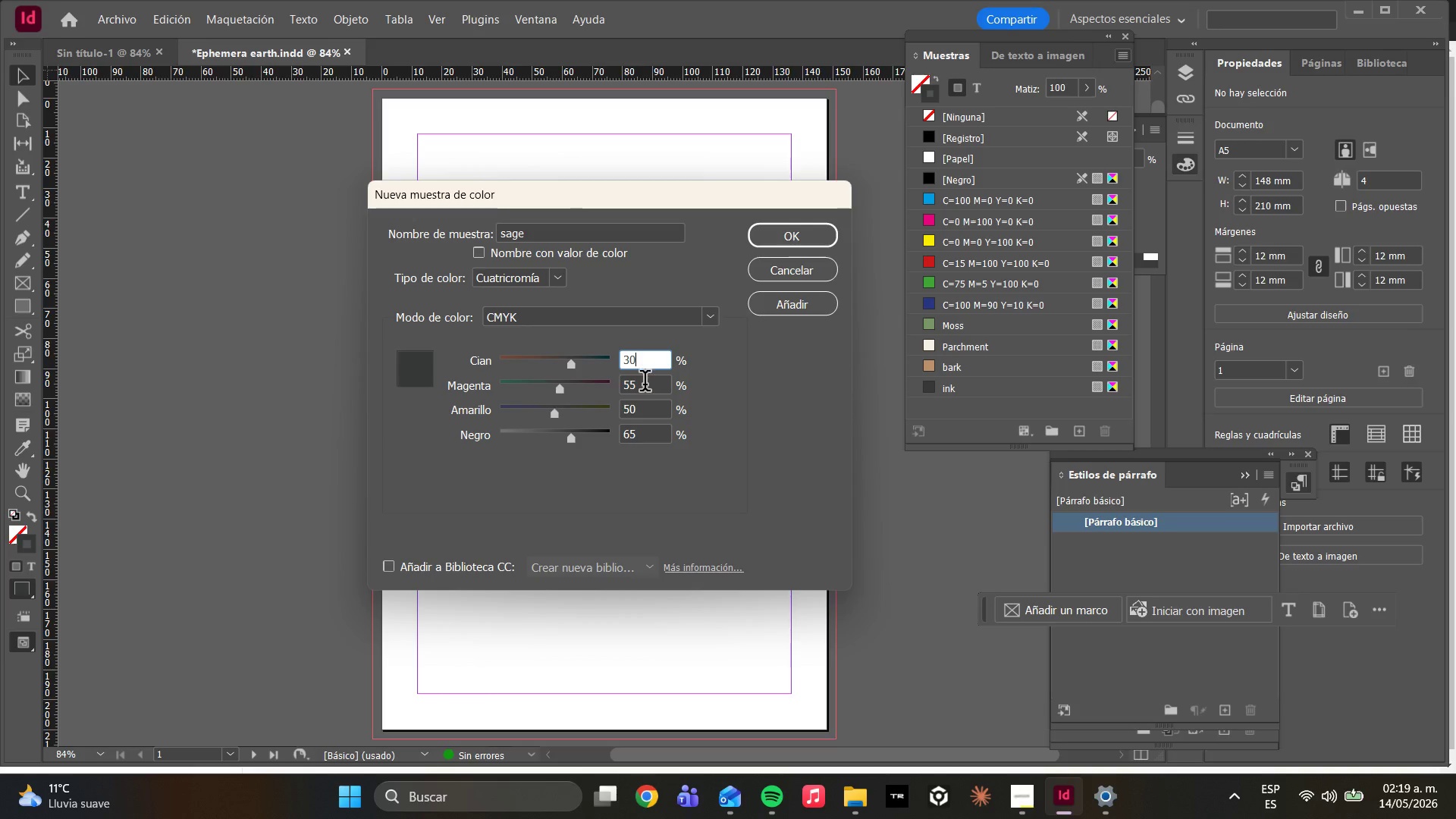 
left_click_drag(start_coordinate=[645, 384], to_coordinate=[406, 348])
 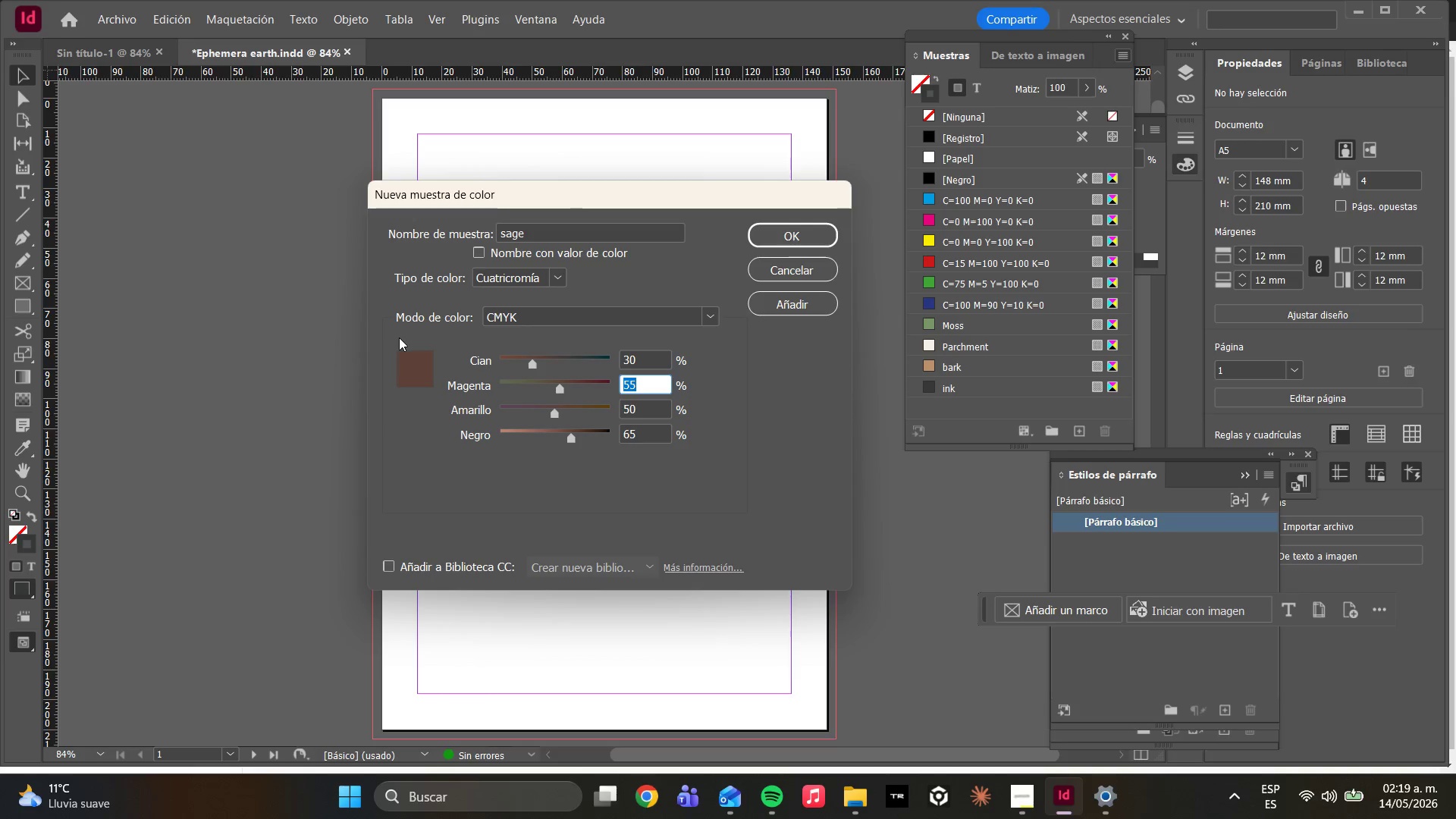 
type(10)
 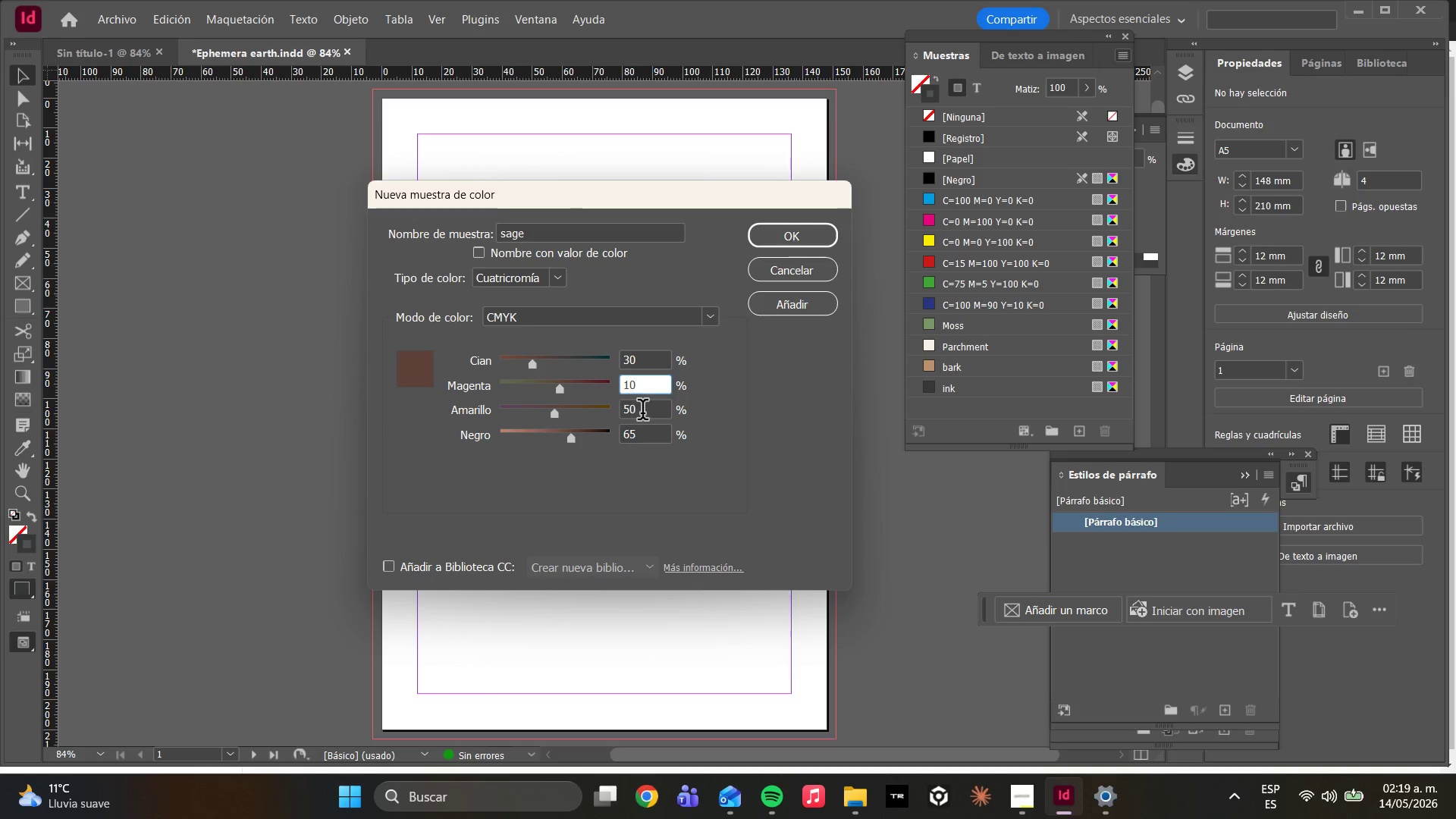 
left_click_drag(start_coordinate=[642, 413], to_coordinate=[571, 402])
 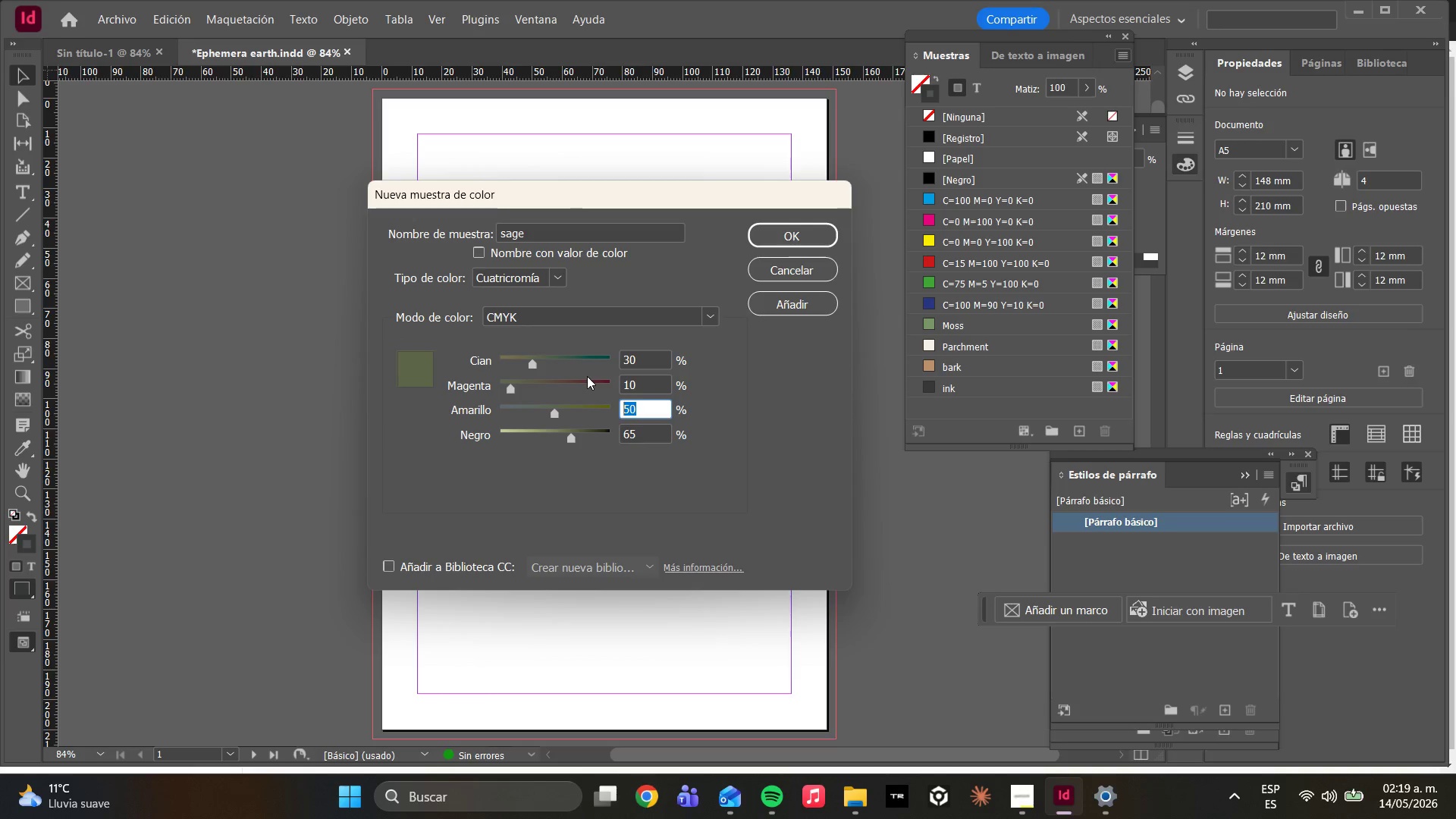 
type(36)
 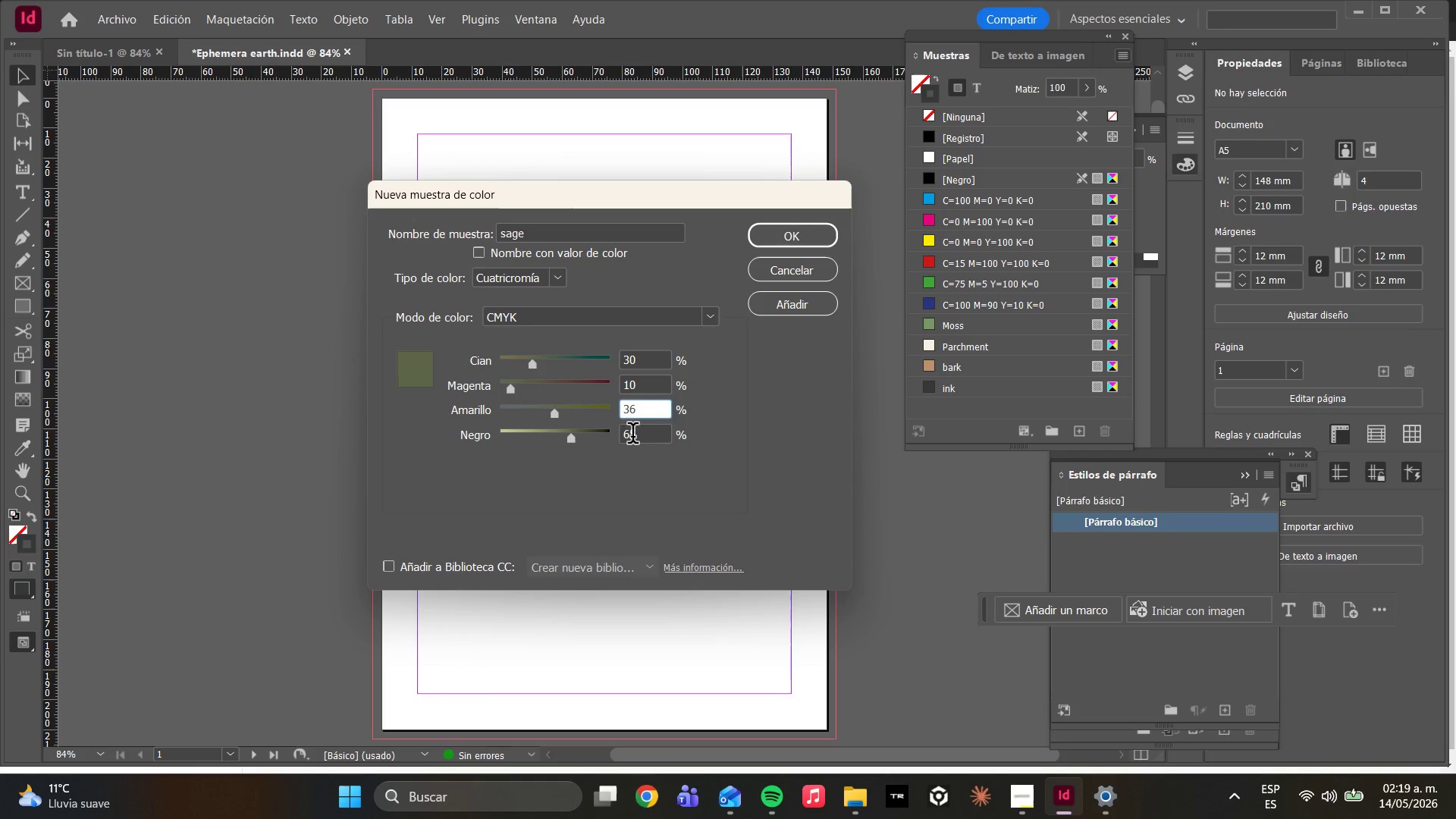 
left_click_drag(start_coordinate=[645, 438], to_coordinate=[494, 408])
 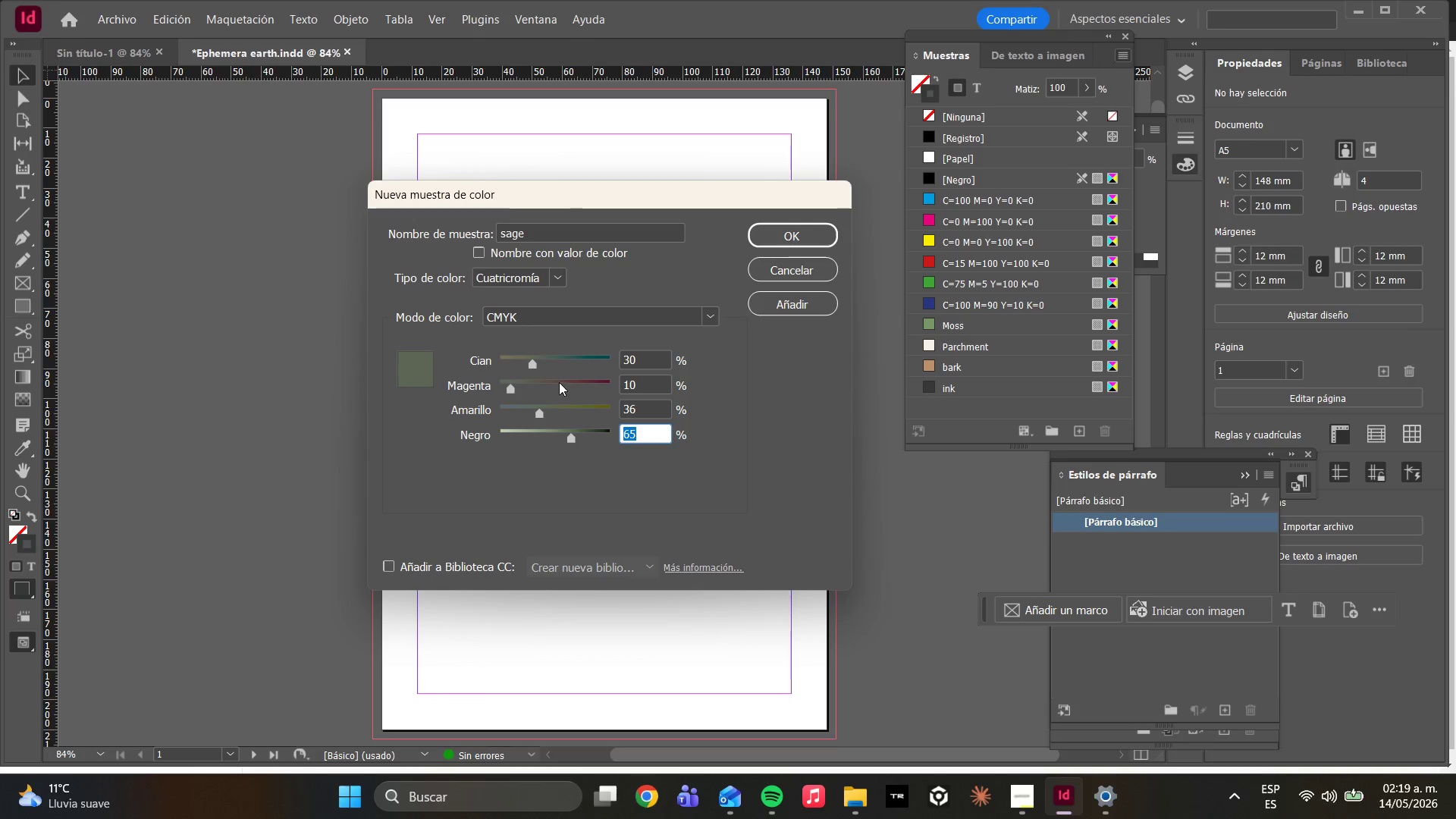 
key(5)
 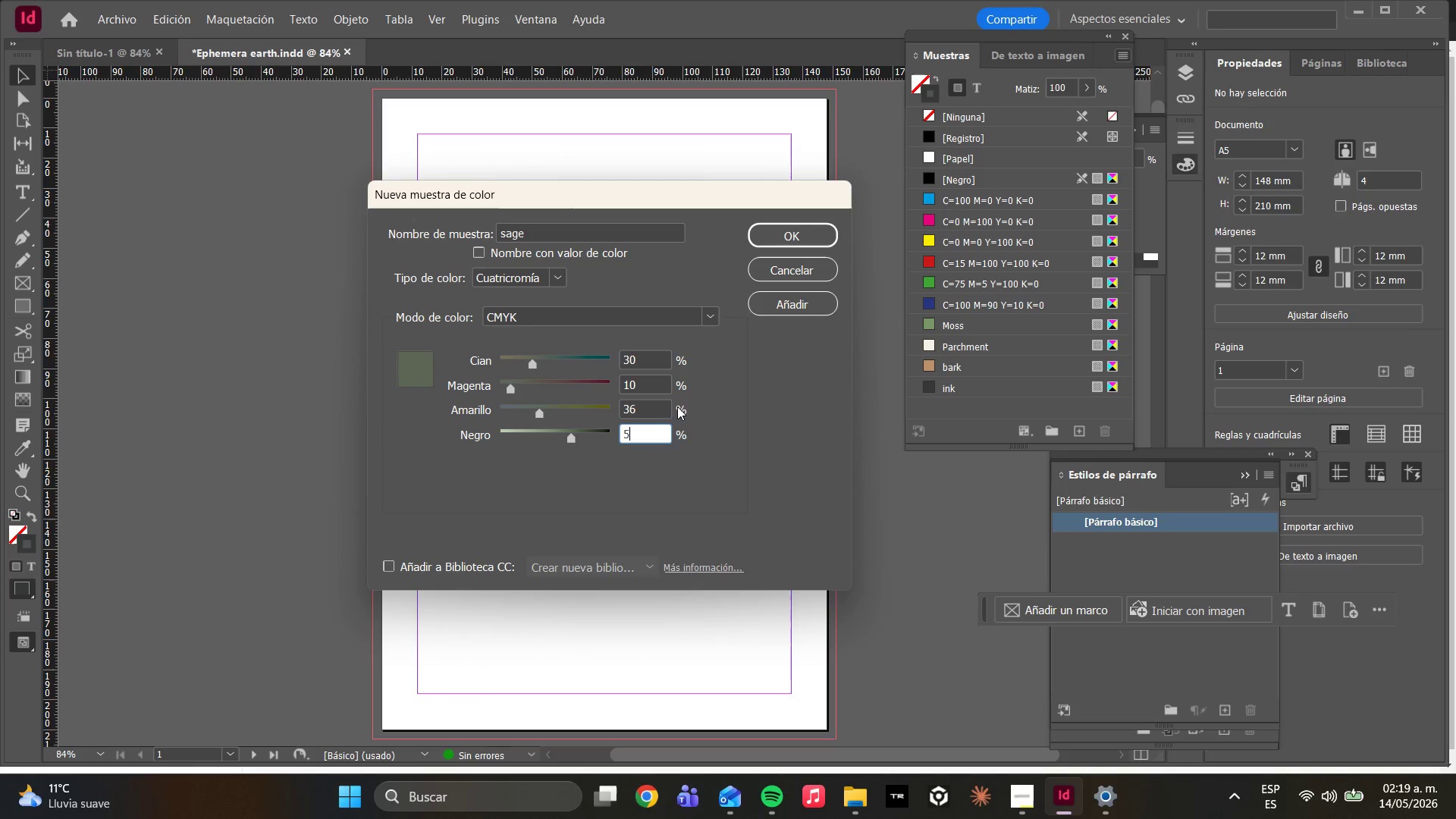 
left_click([759, 453])
 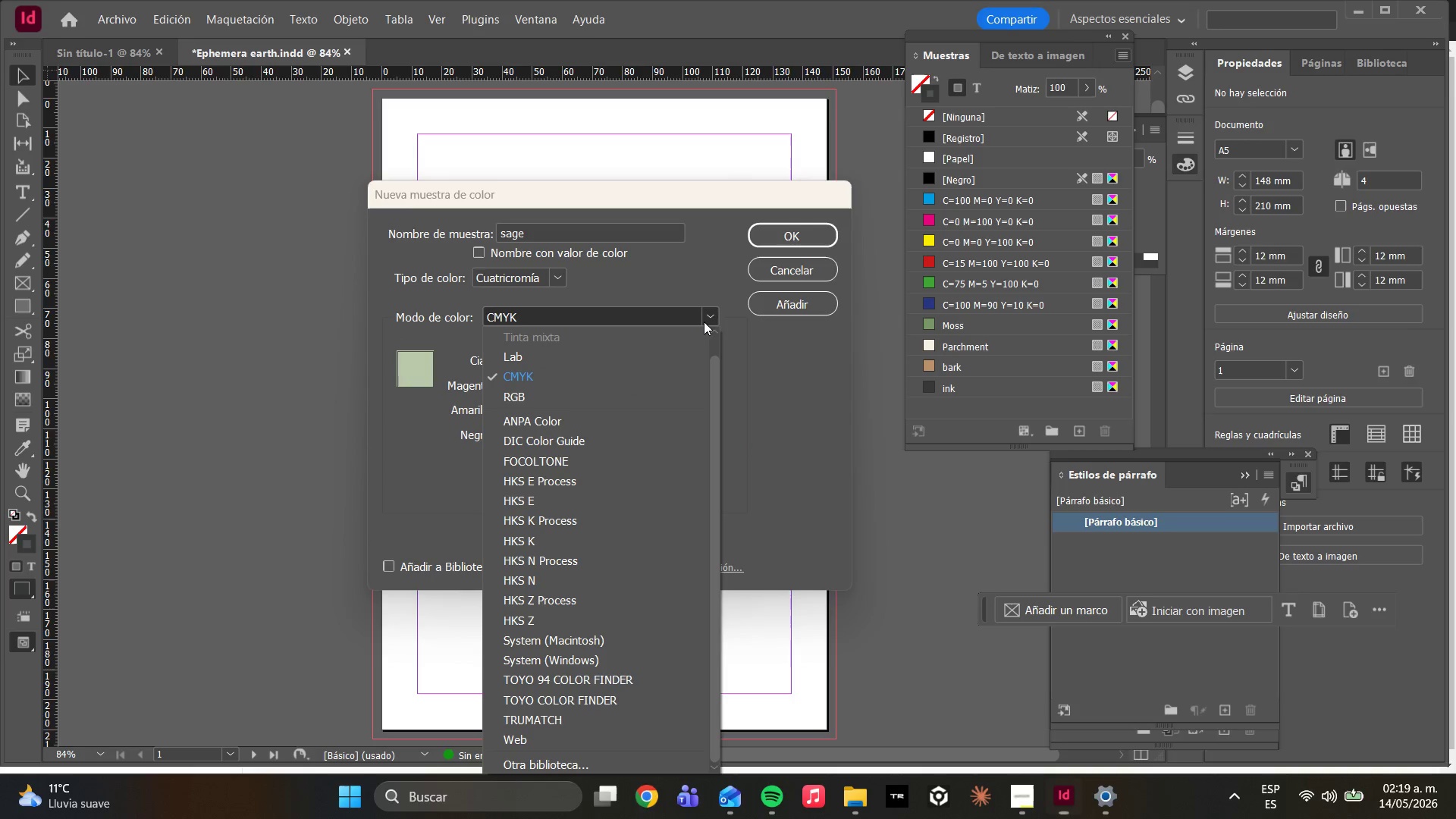 
double_click([704, 322])
 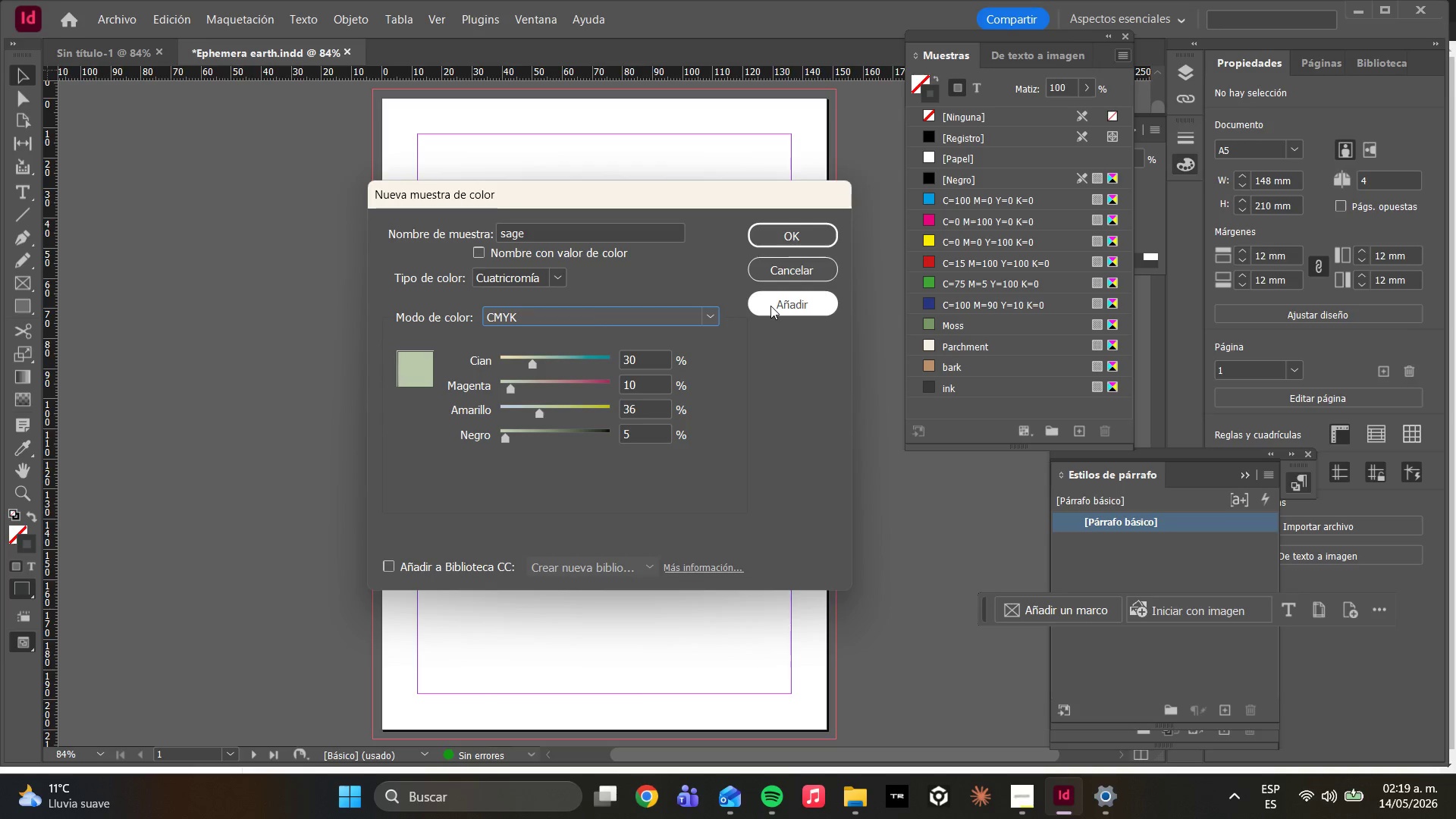 
left_click([772, 306])
 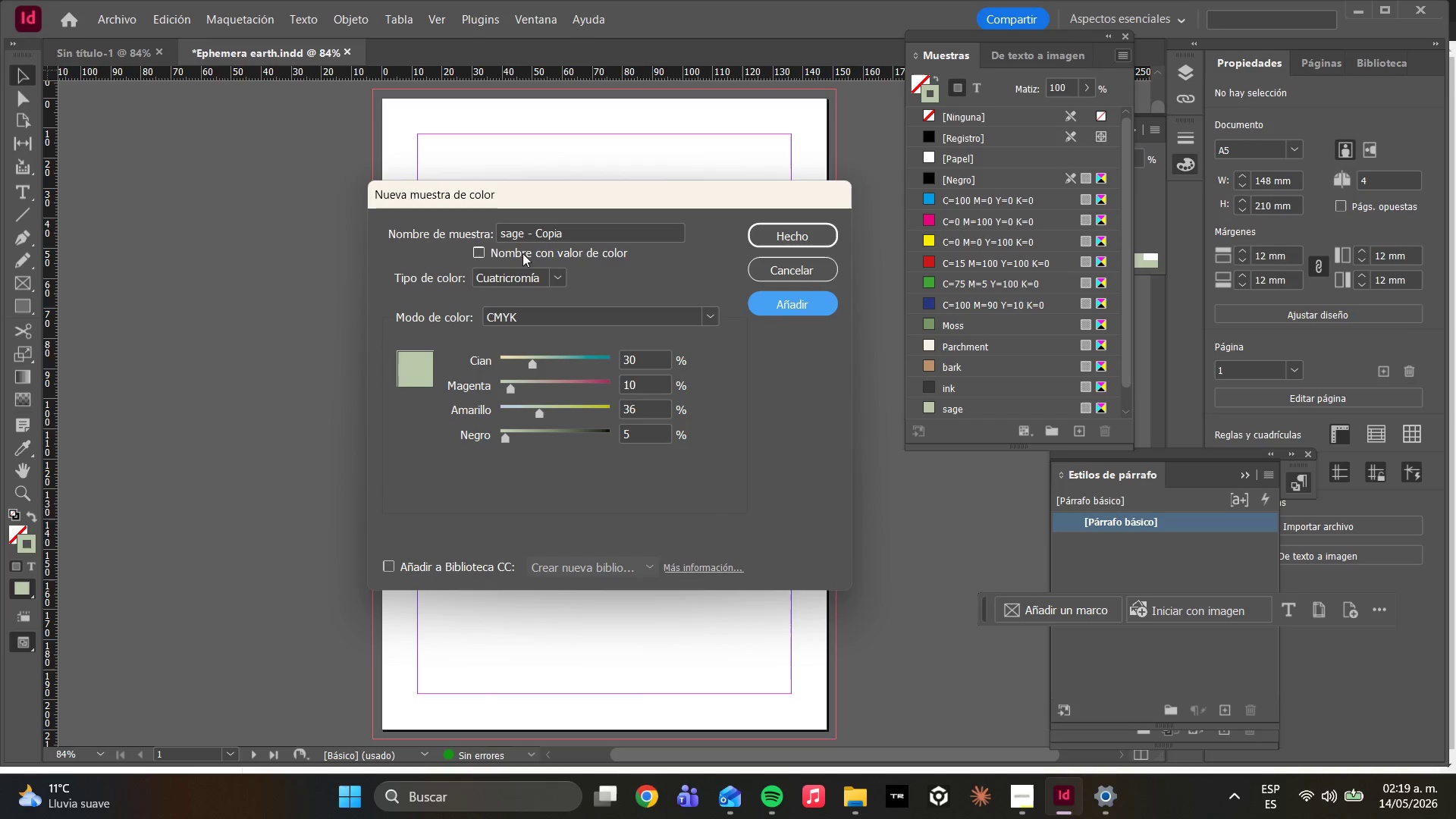 
left_click([542, 227])
 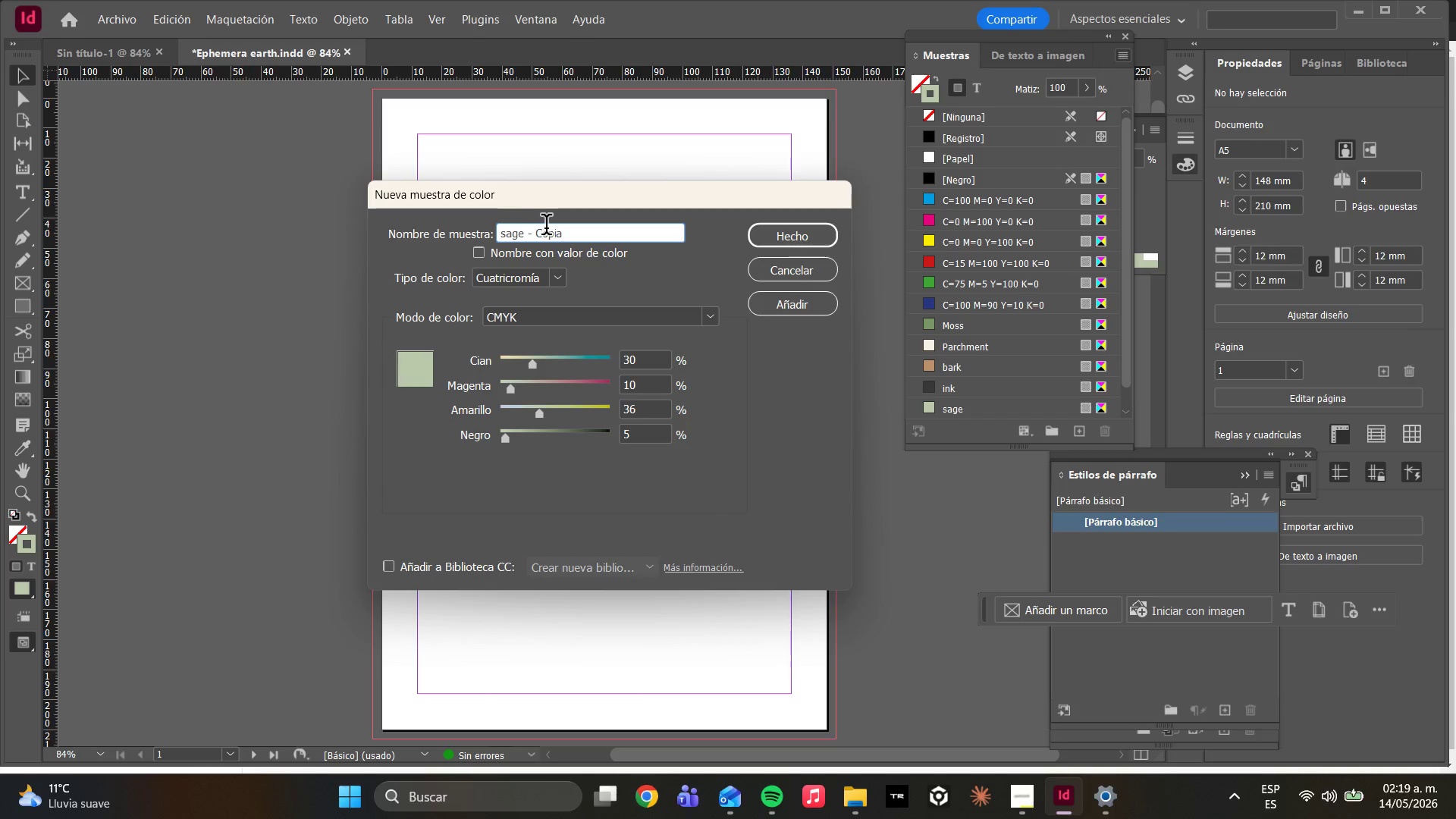 
left_click_drag(start_coordinate=[547, 229], to_coordinate=[489, 231])
 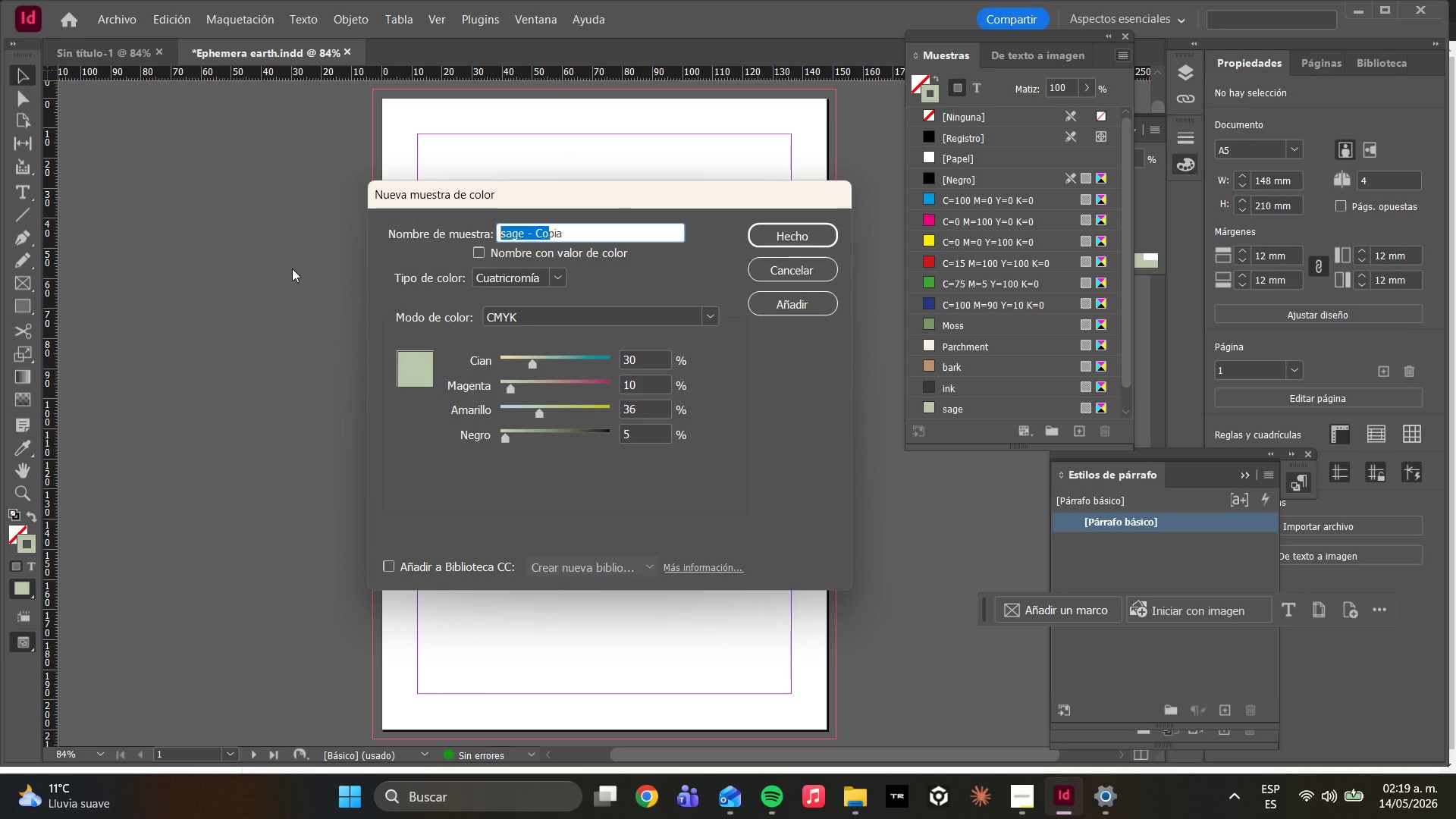 
wait(25.28)
 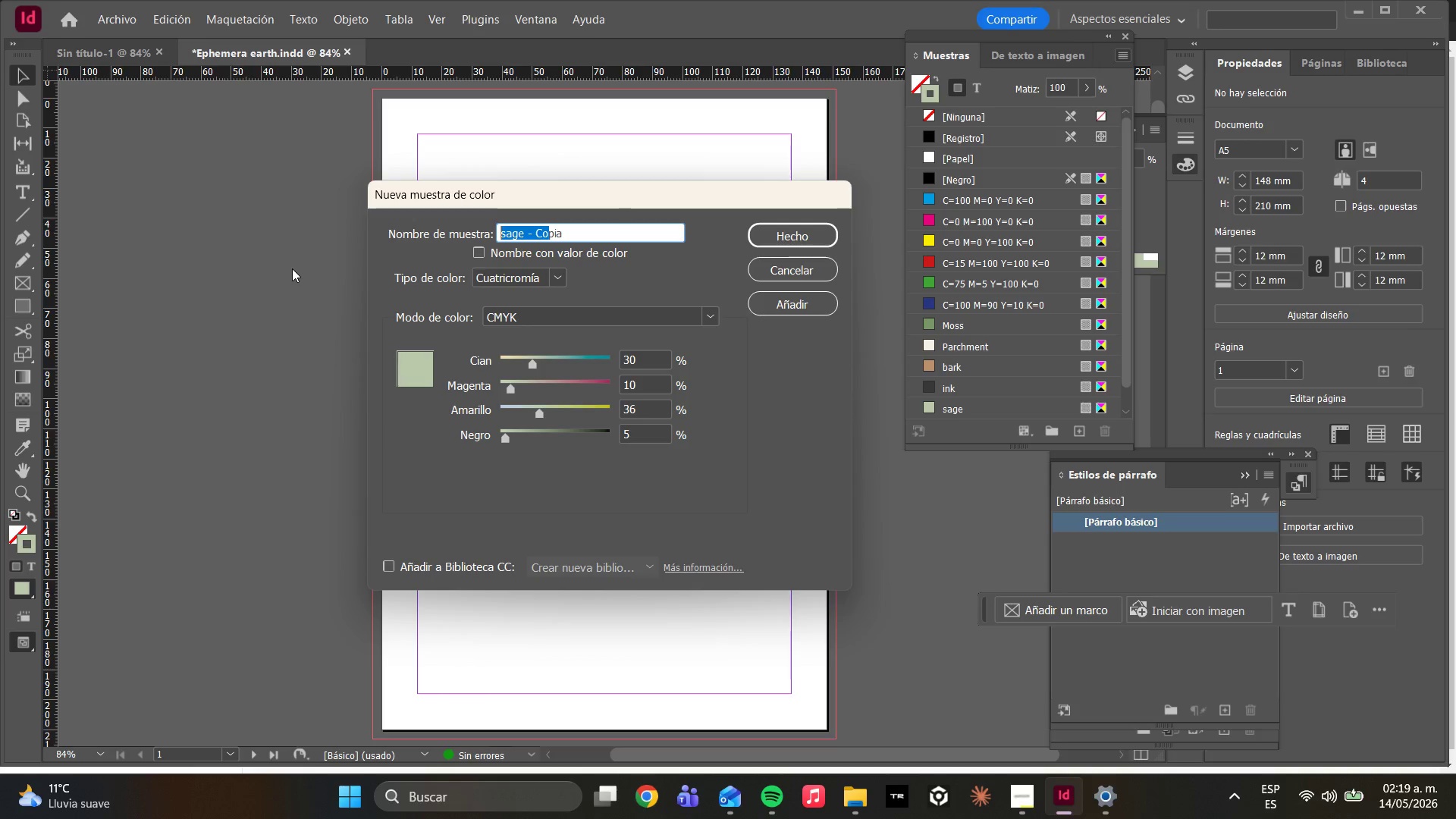 
left_click_drag(start_coordinate=[588, 231], to_coordinate=[268, 247])
 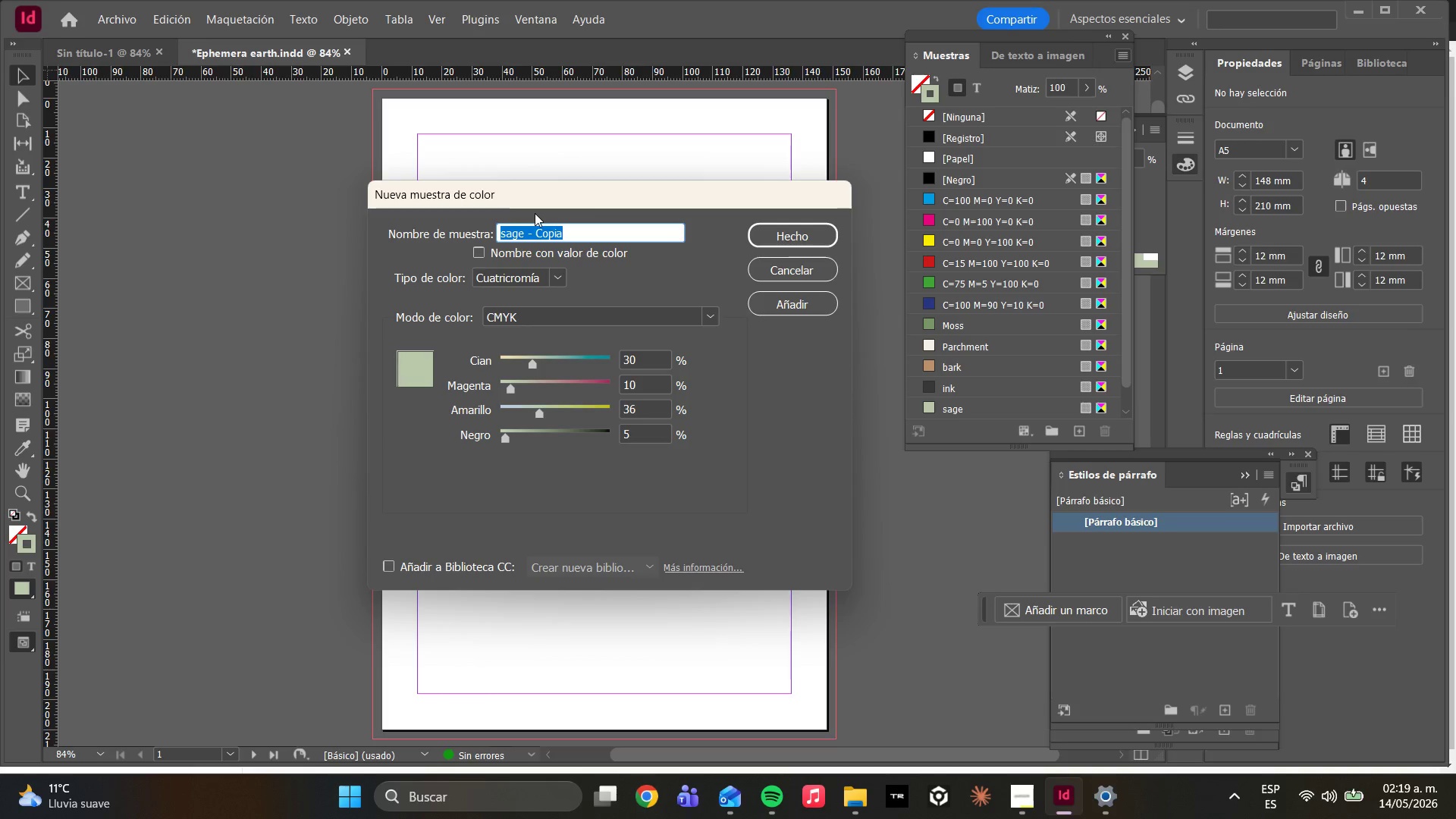 
type(rud)
key(Backspace)
 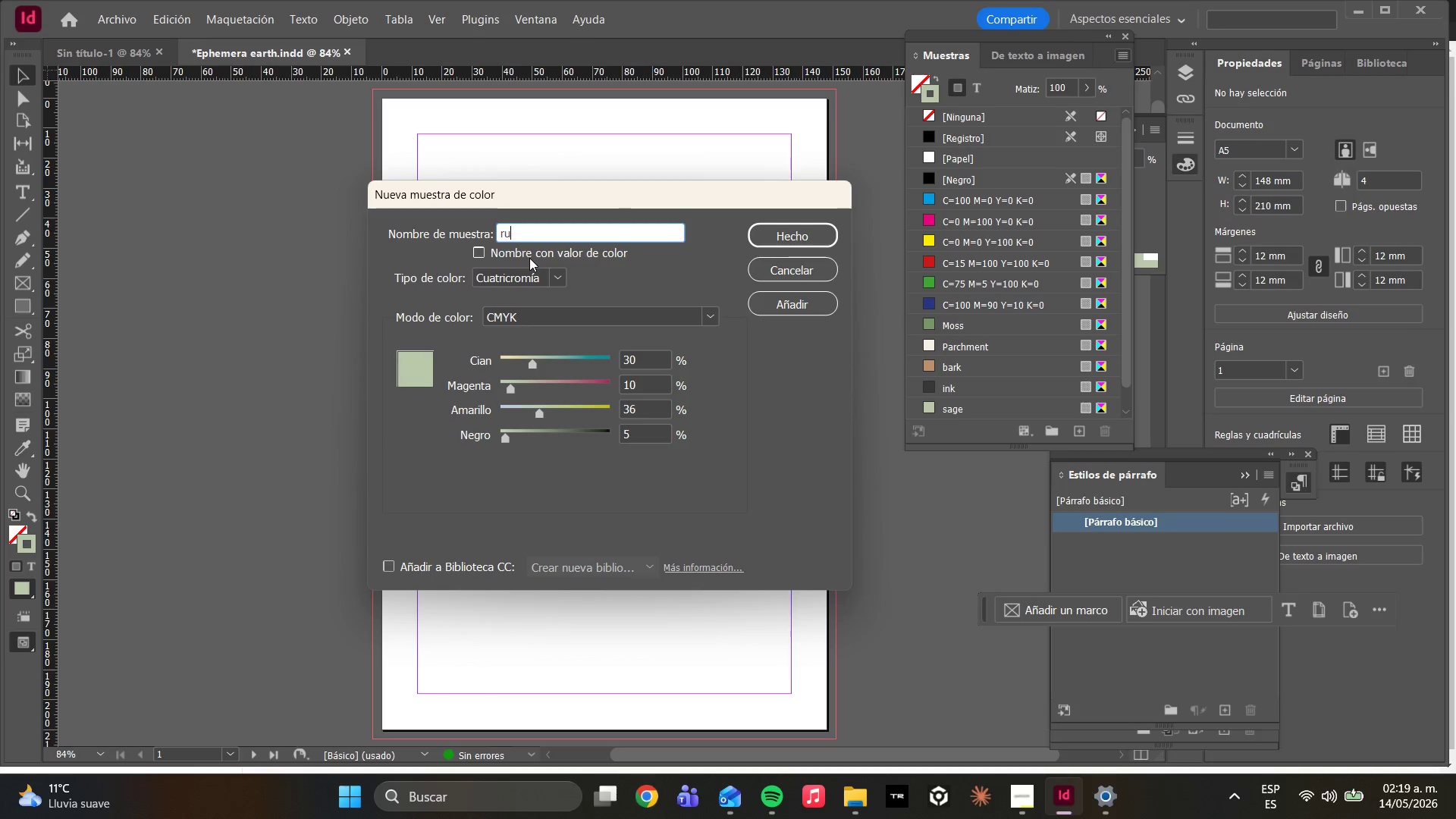 
type(st)
 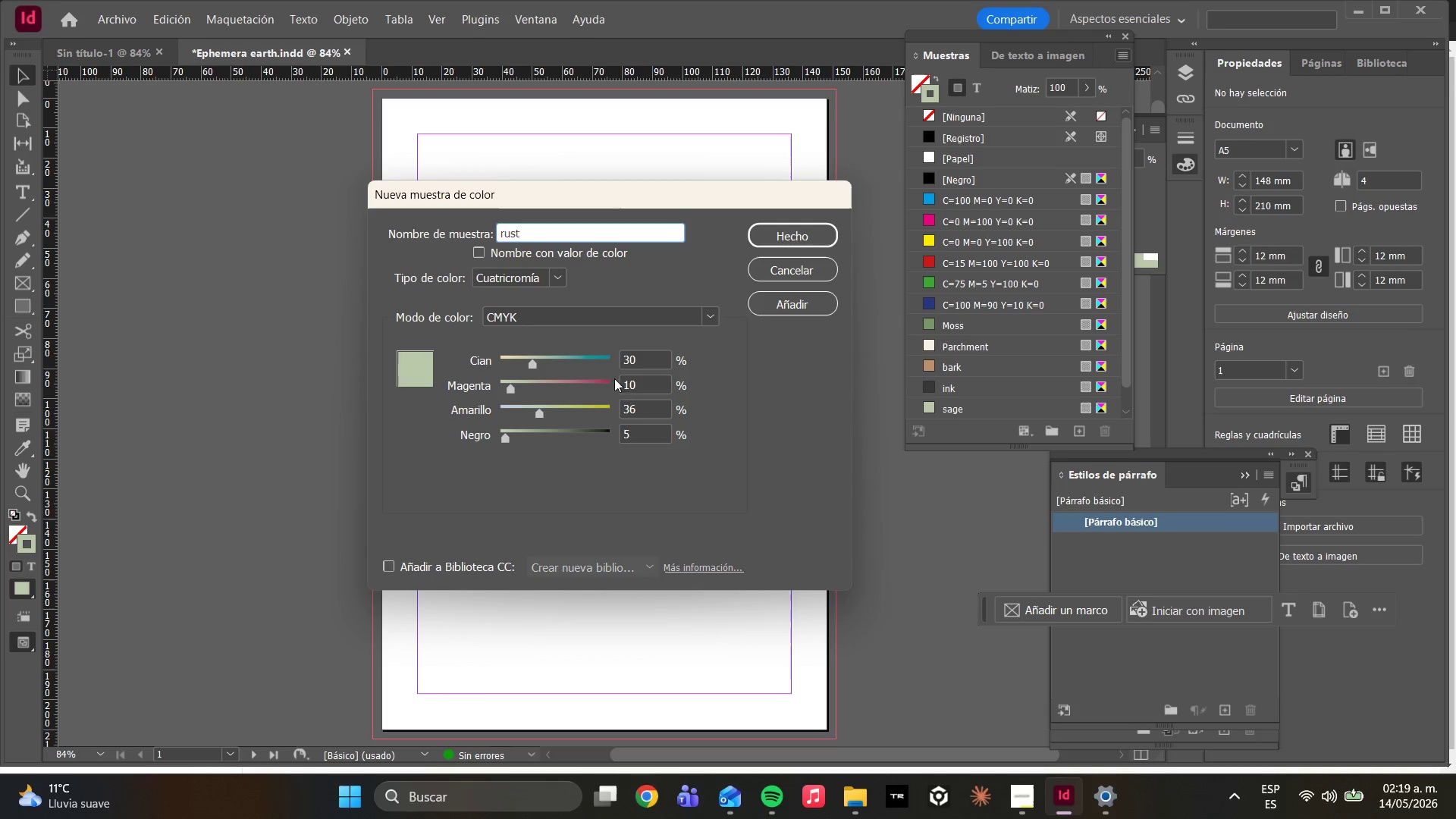 
left_click_drag(start_coordinate=[651, 356], to_coordinate=[265, 284])
 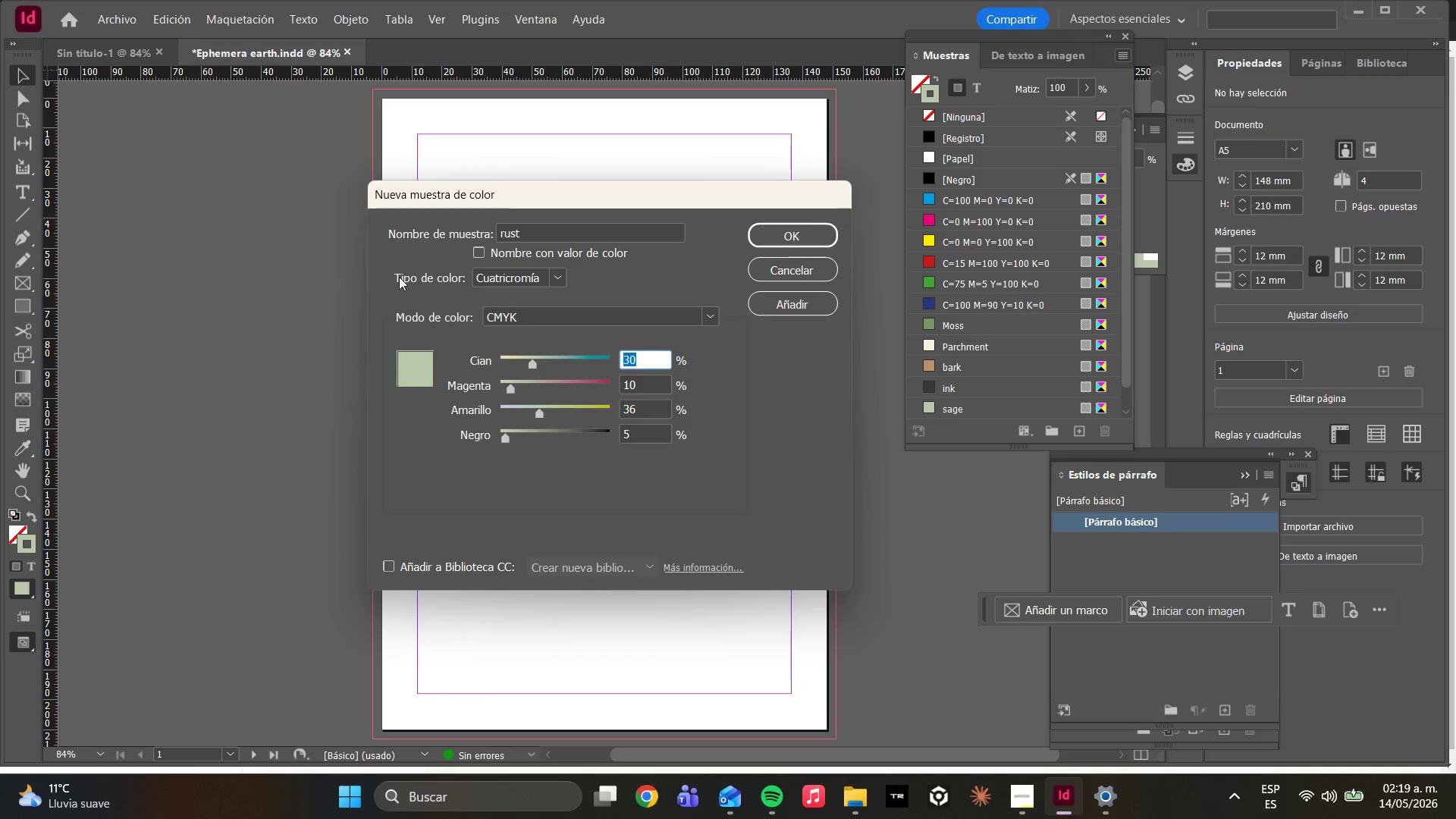 
type(555)
 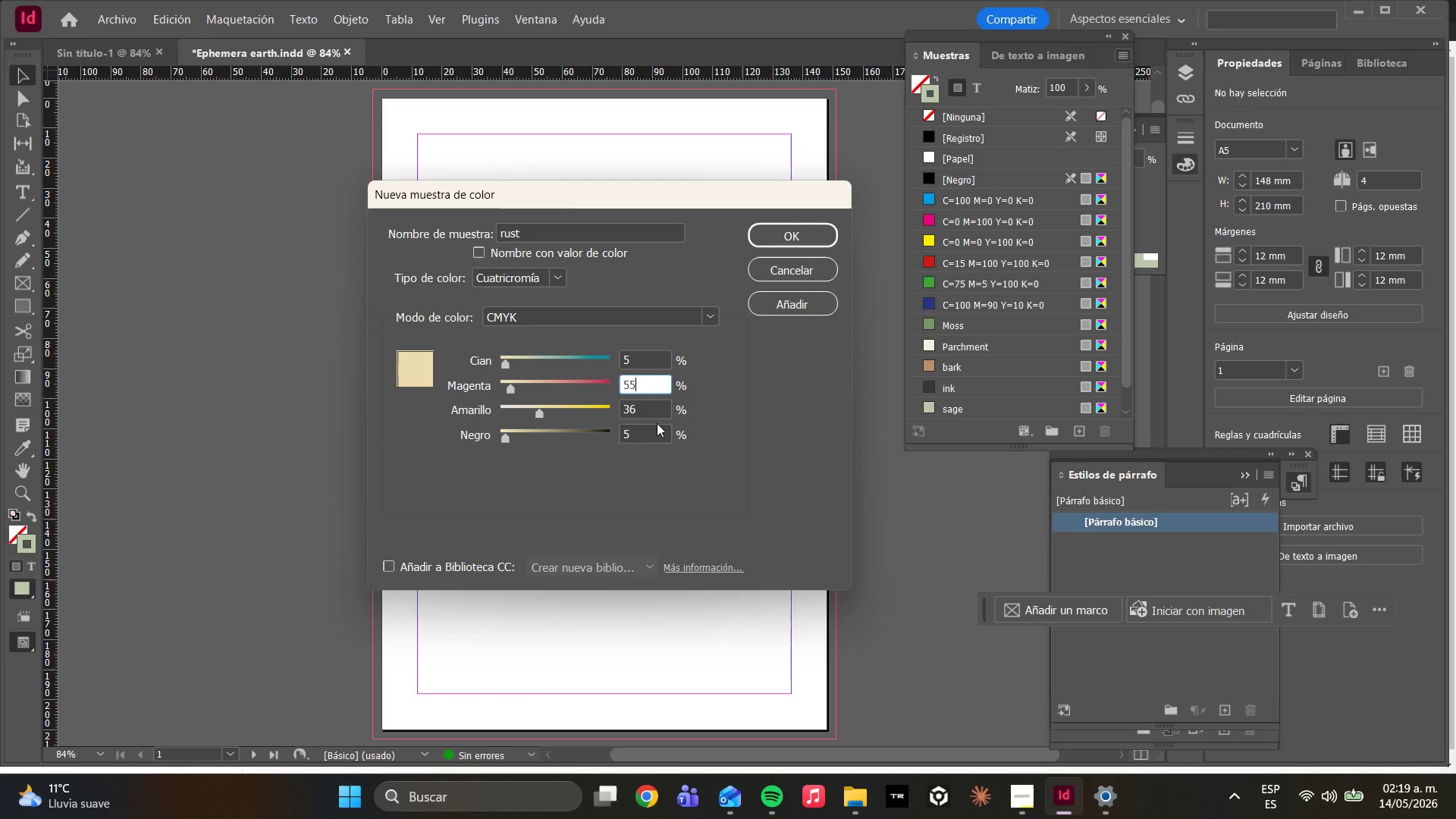 
left_click_drag(start_coordinate=[638, 386], to_coordinate=[410, 323])
 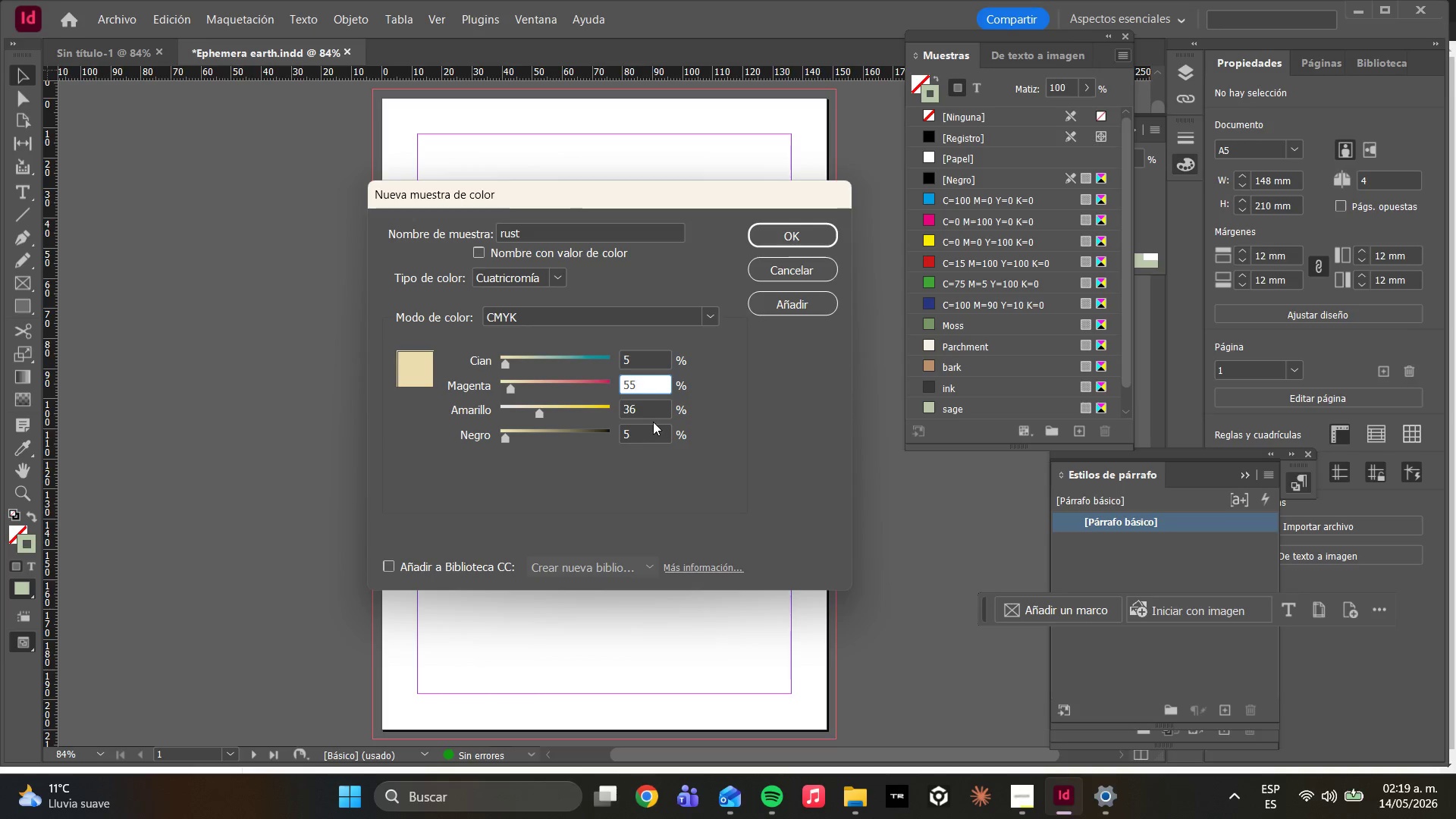 
left_click_drag(start_coordinate=[644, 410], to_coordinate=[325, 372])
 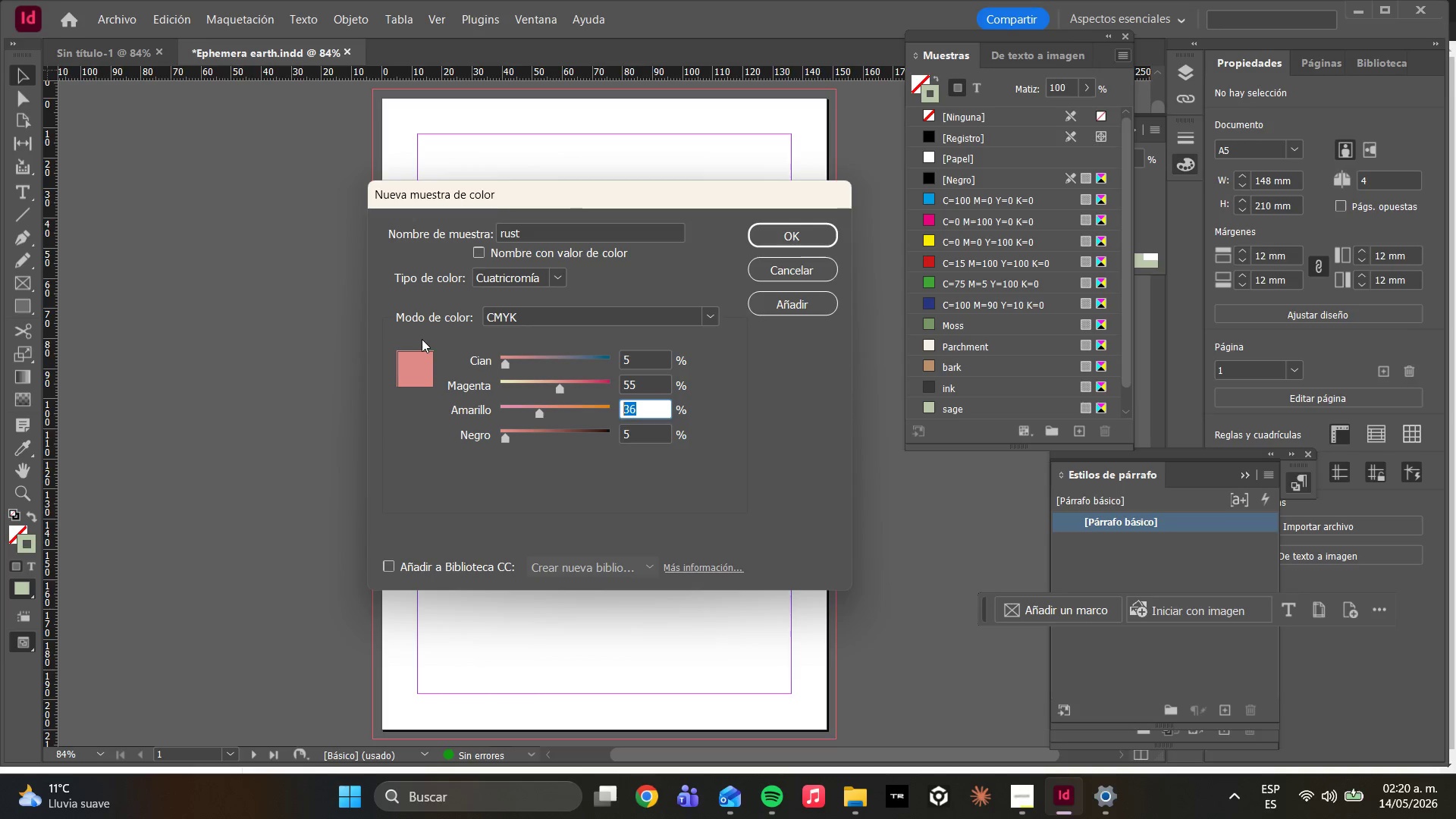 
type(70)
 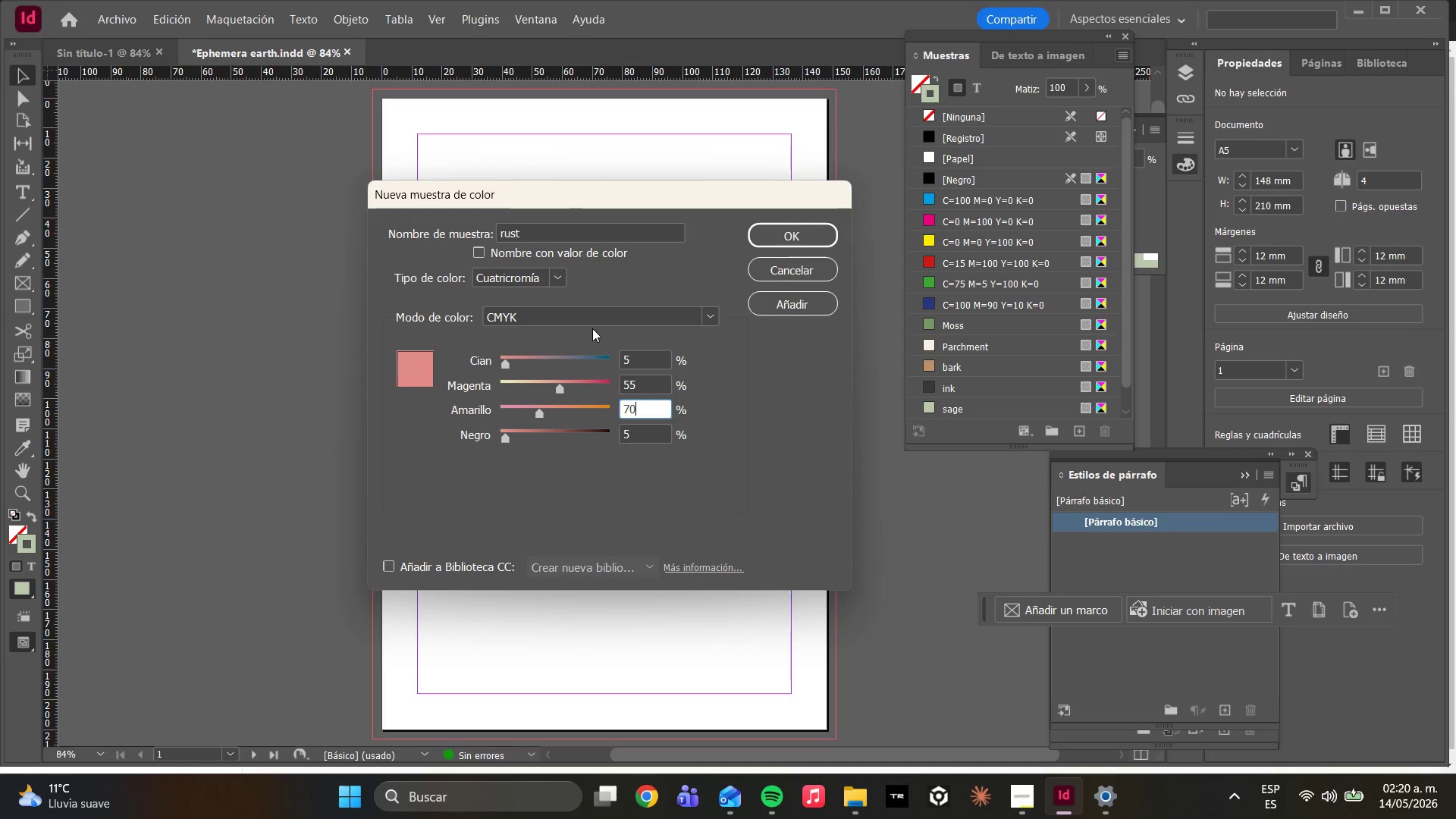 
double_click([592, 322])
 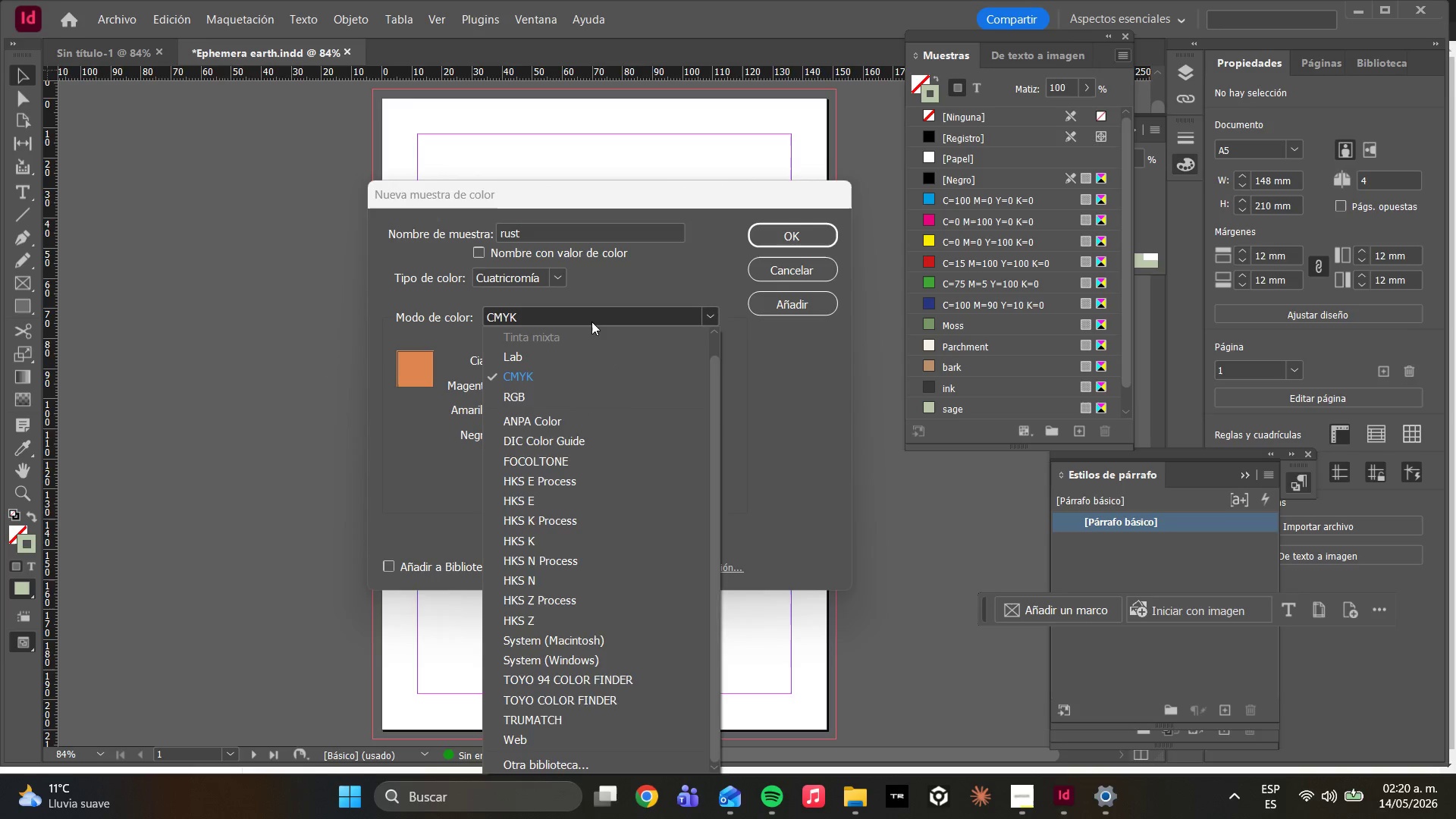 
left_click([592, 322])
 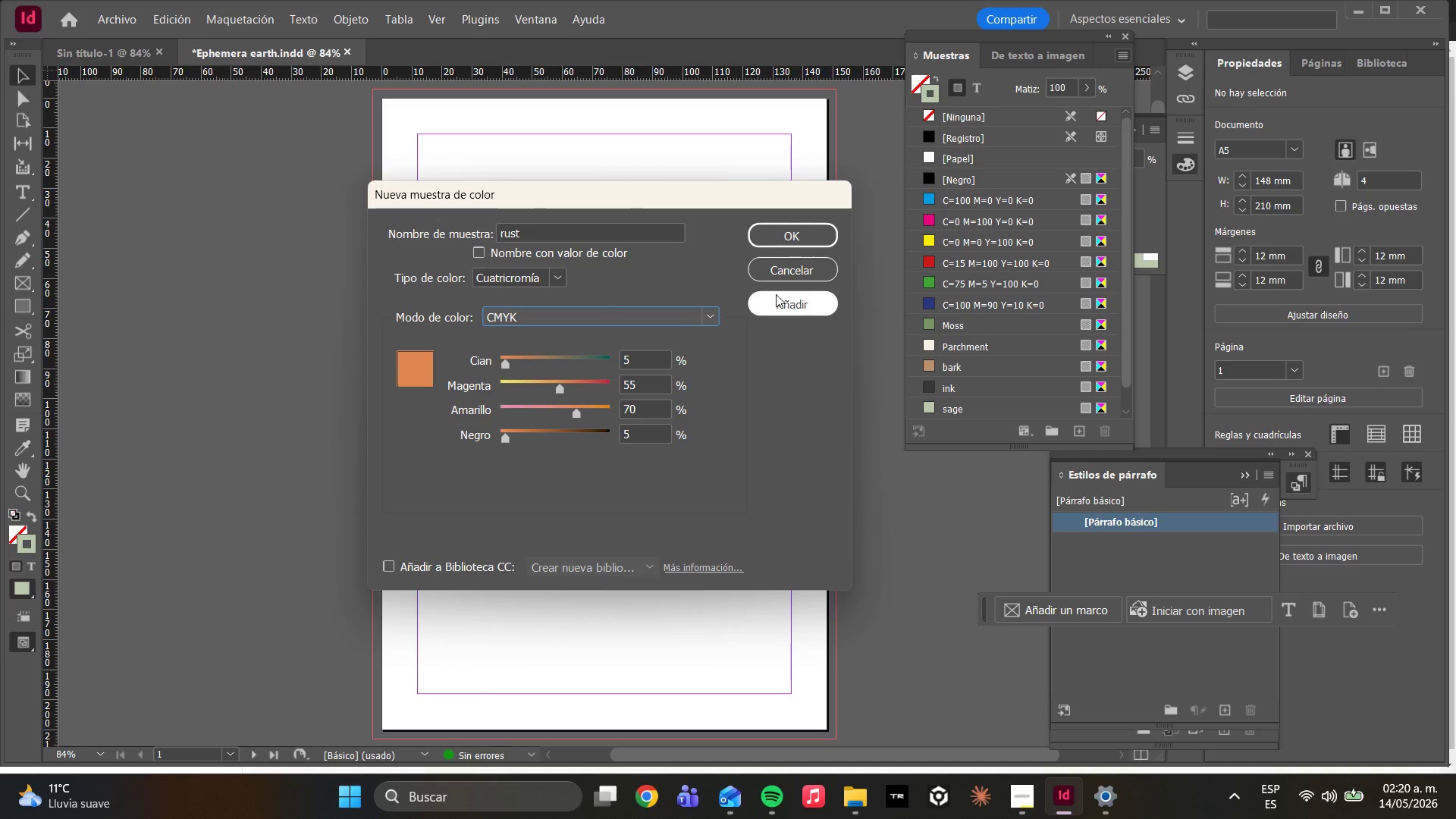 
left_click_drag(start_coordinate=[777, 302], to_coordinate=[778, 306])
 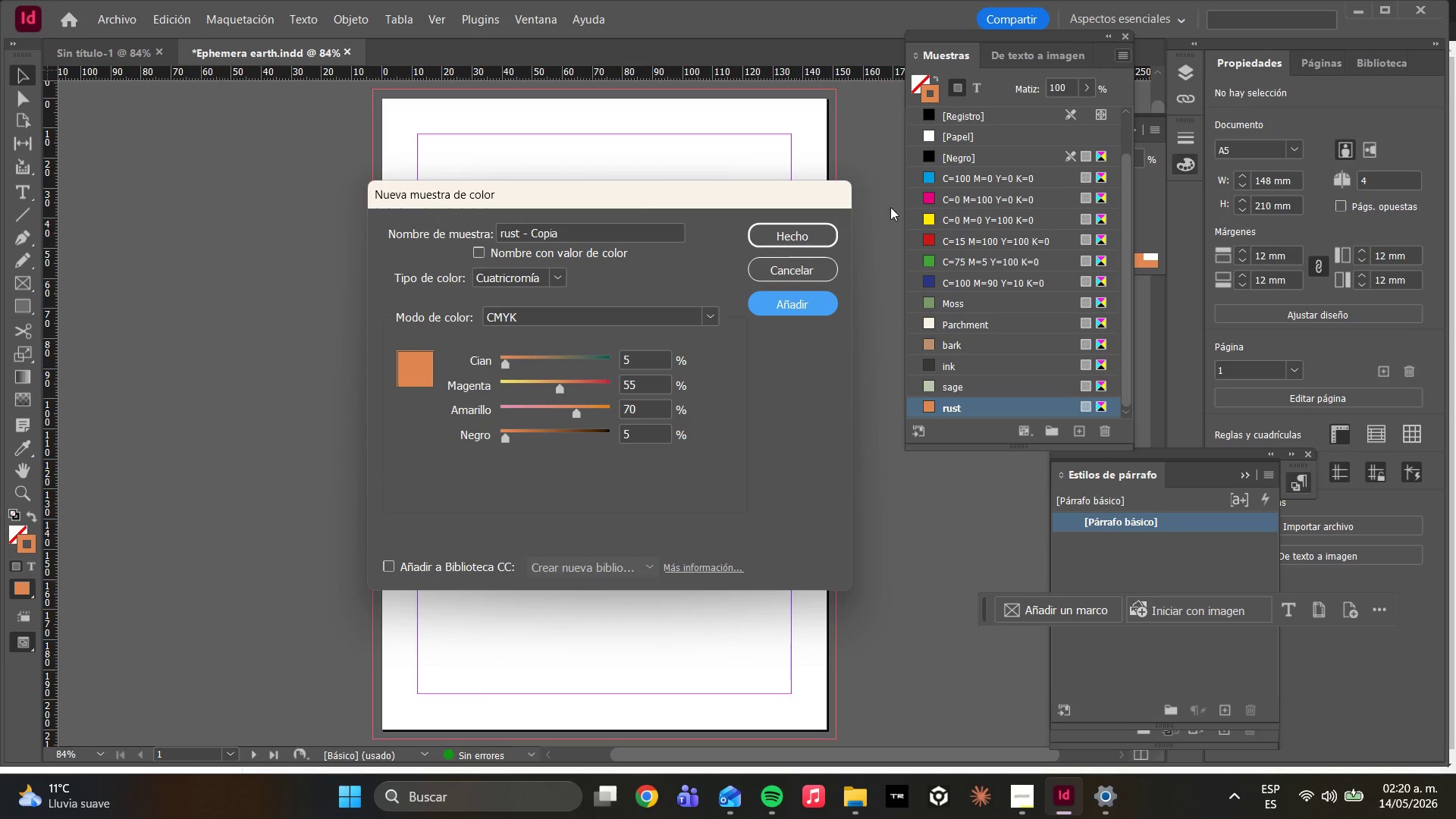 
left_click([808, 235])
 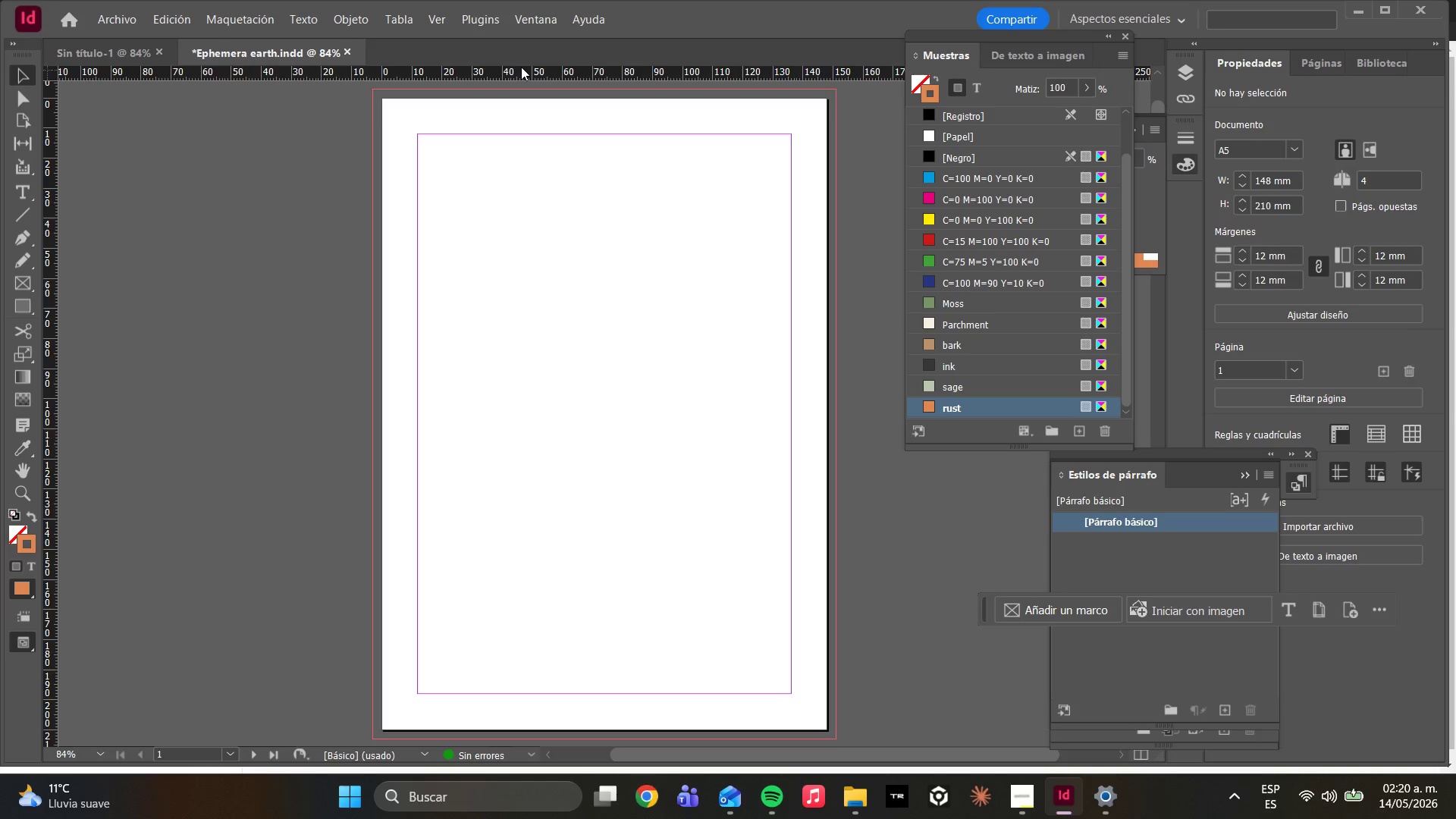 
wait(25.39)
 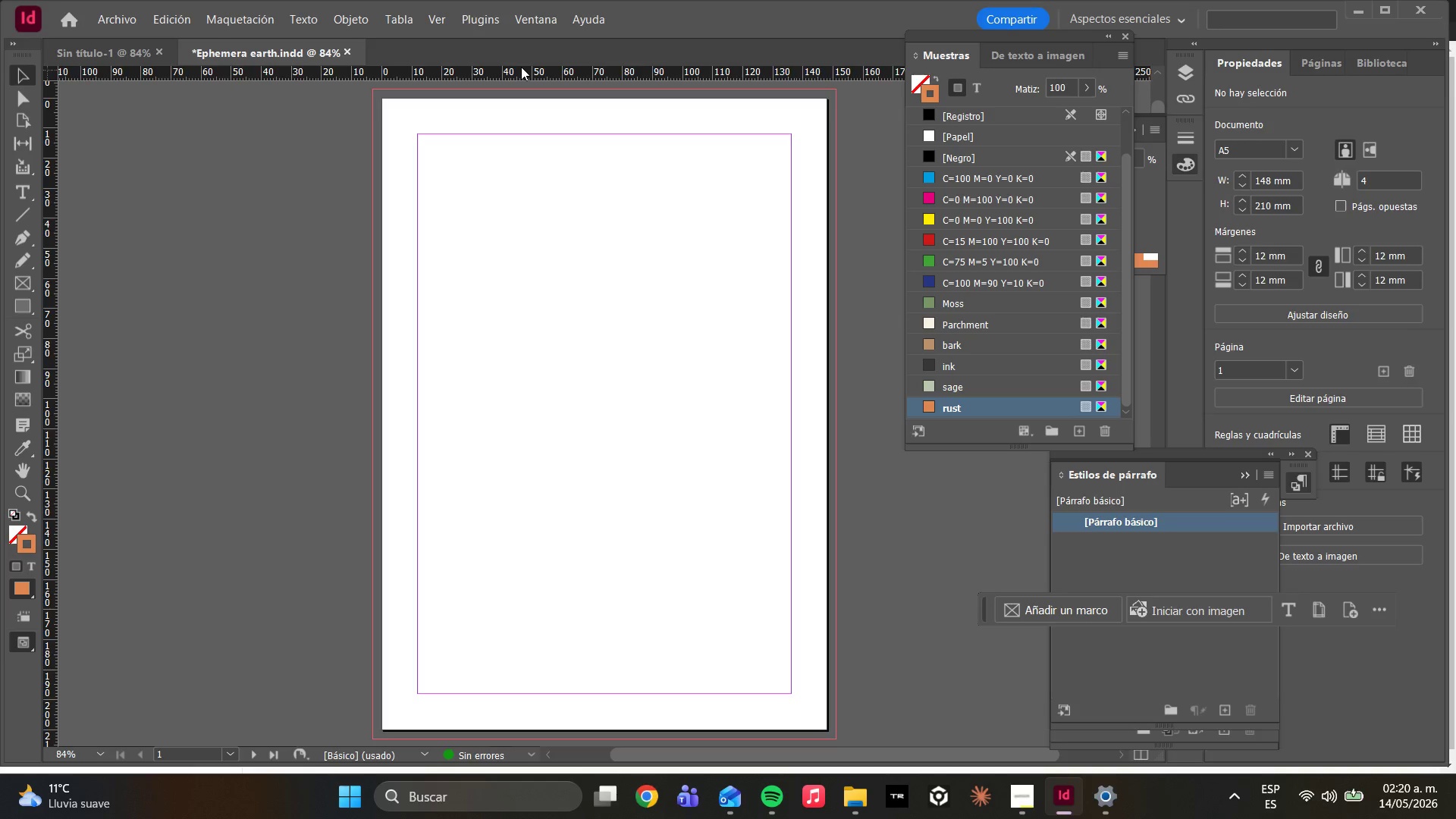 
double_click([1109, 527])
 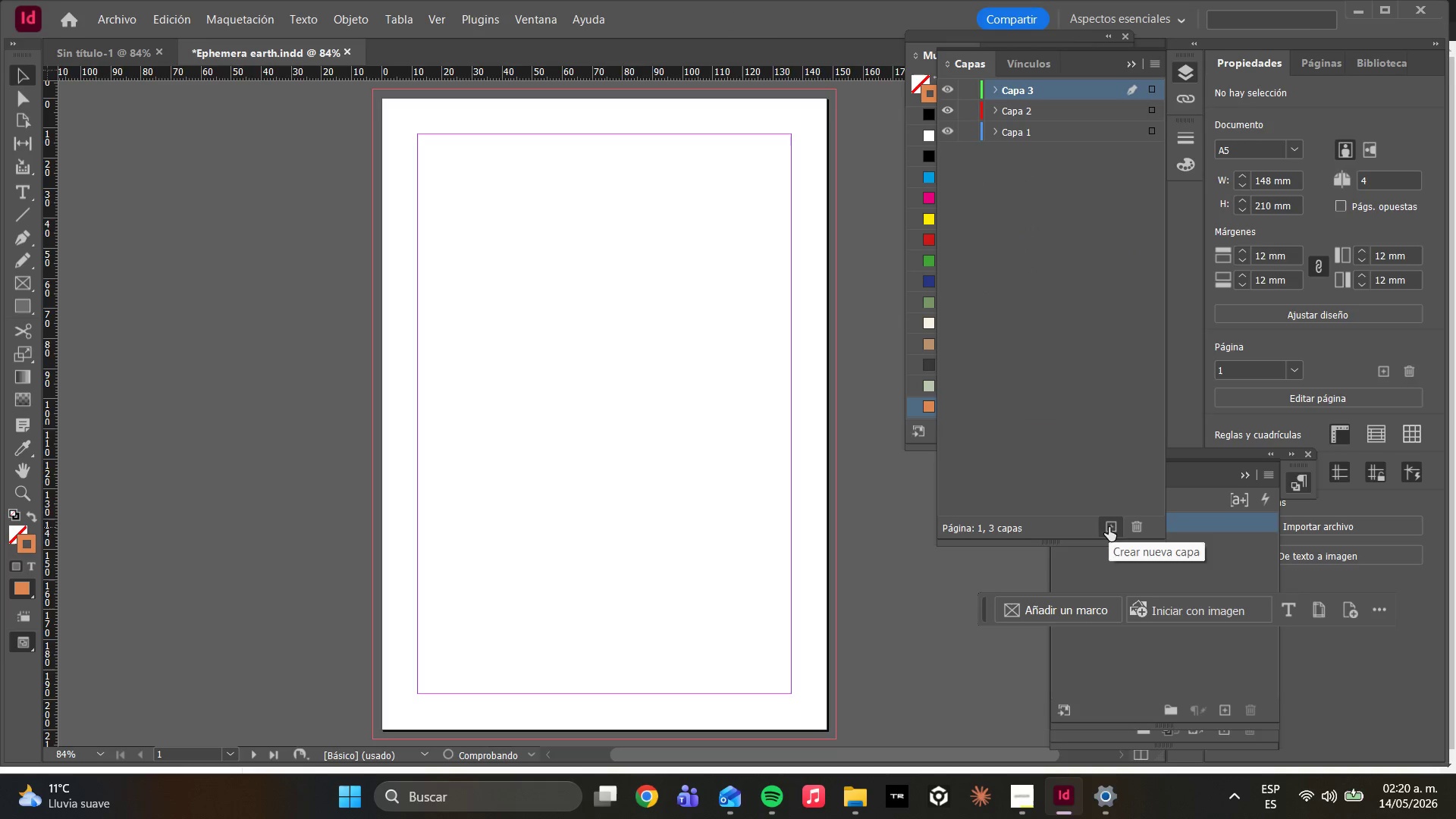 
triple_click([1109, 527])
 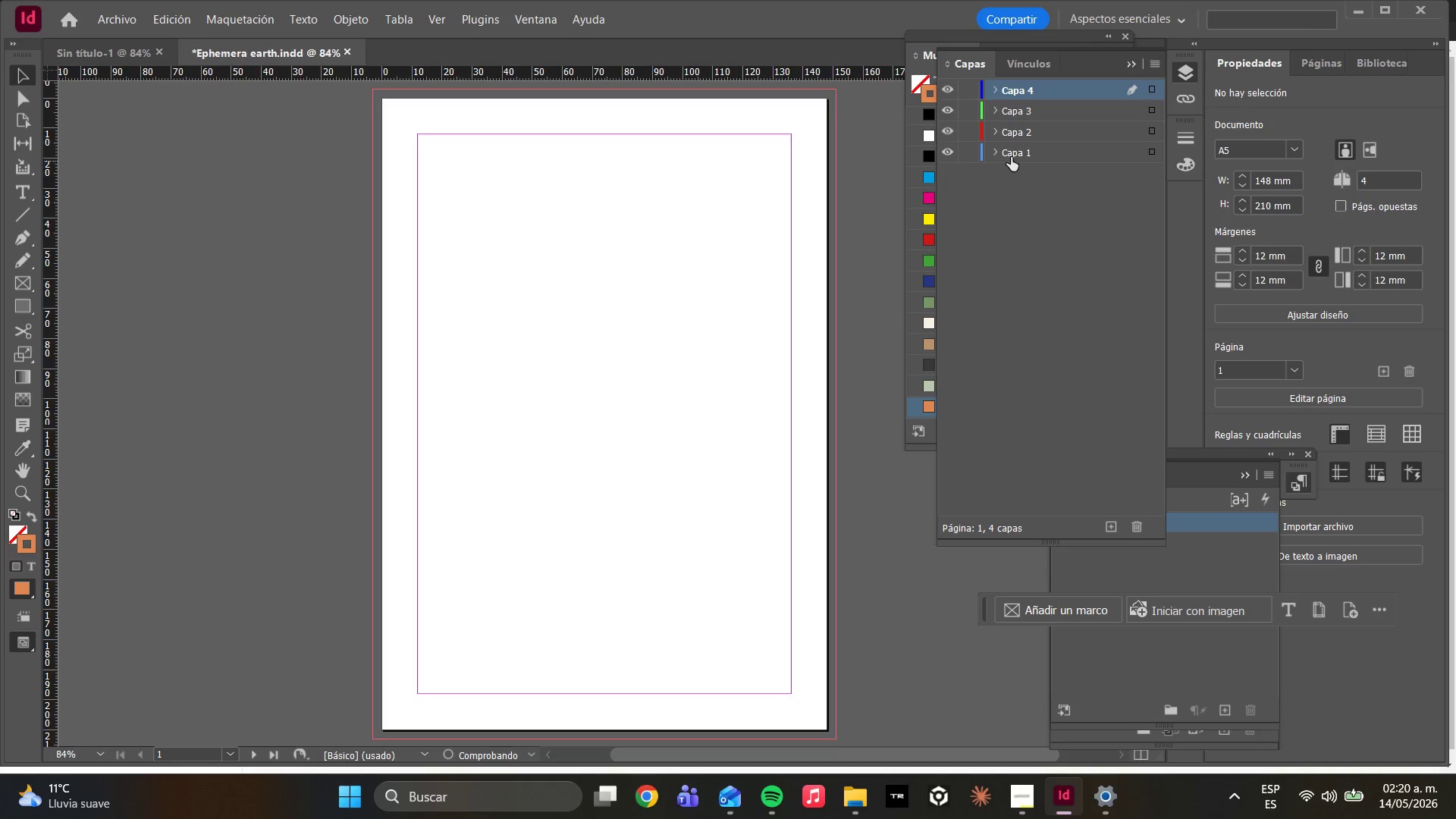 
double_click([1009, 155])
 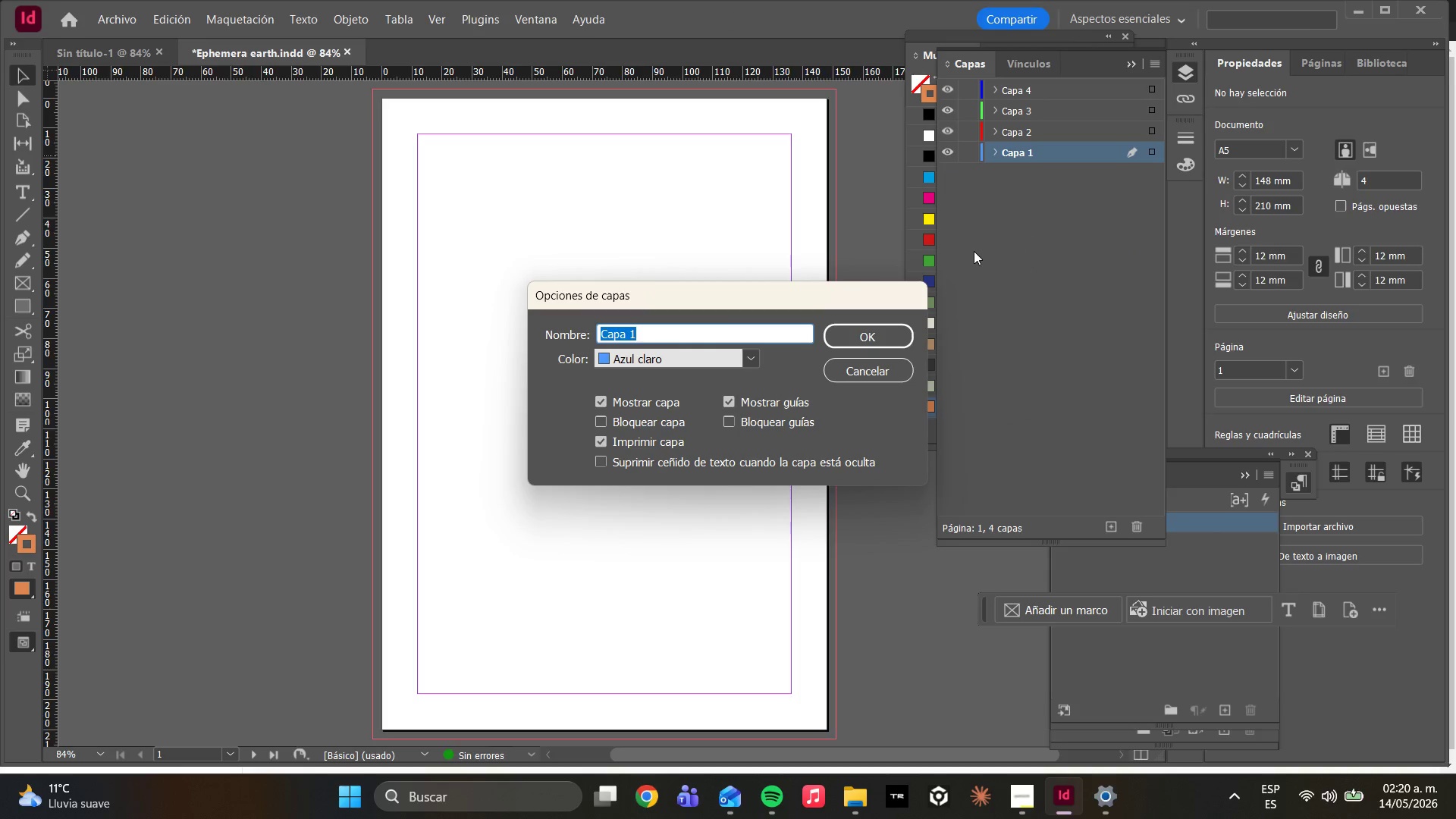 
type(BACKGROUEN)
key(Backspace)
key(Backspace)
type(ND)
 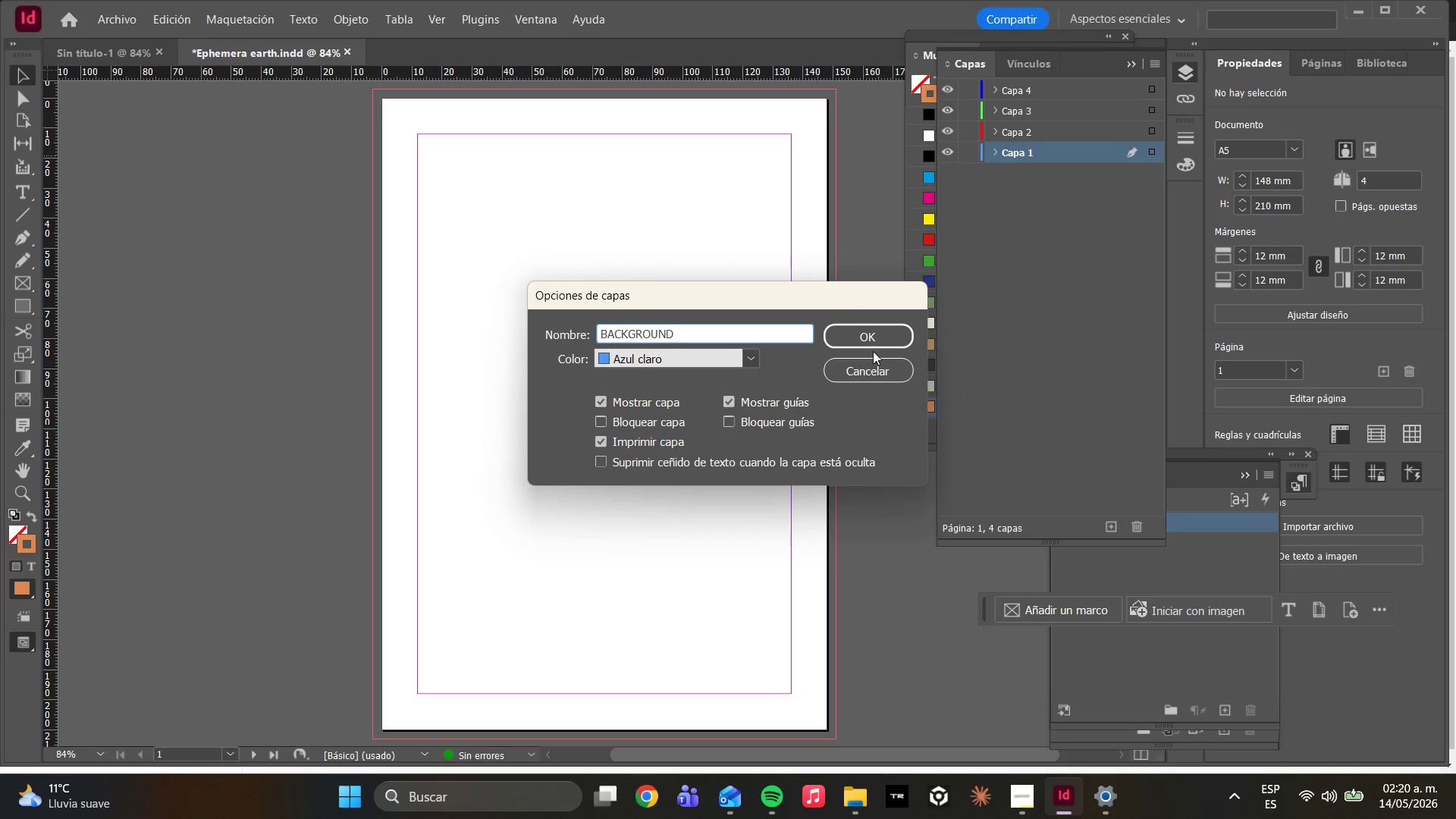 
double_click([857, 343])
 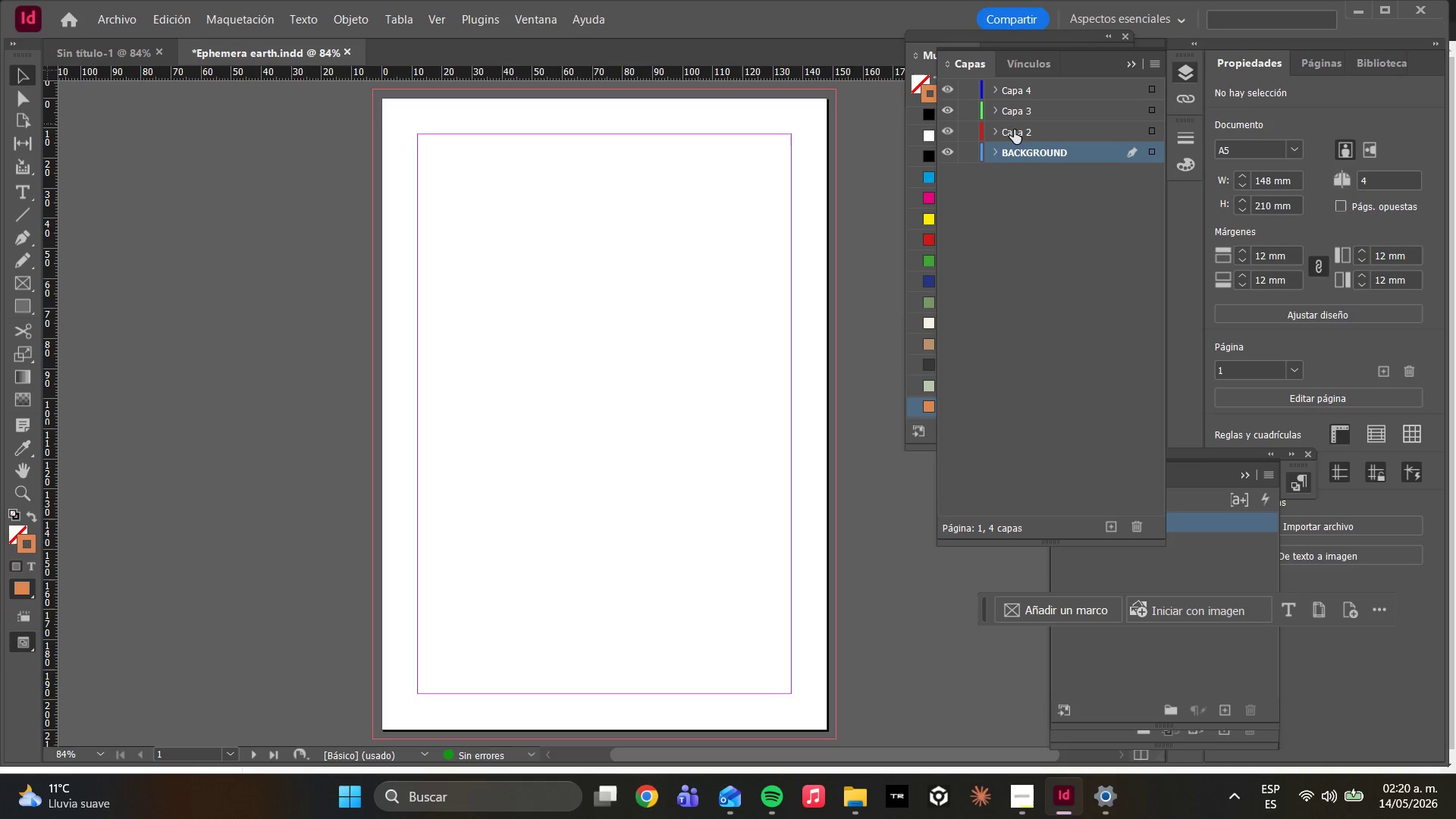 
double_click([1014, 130])
 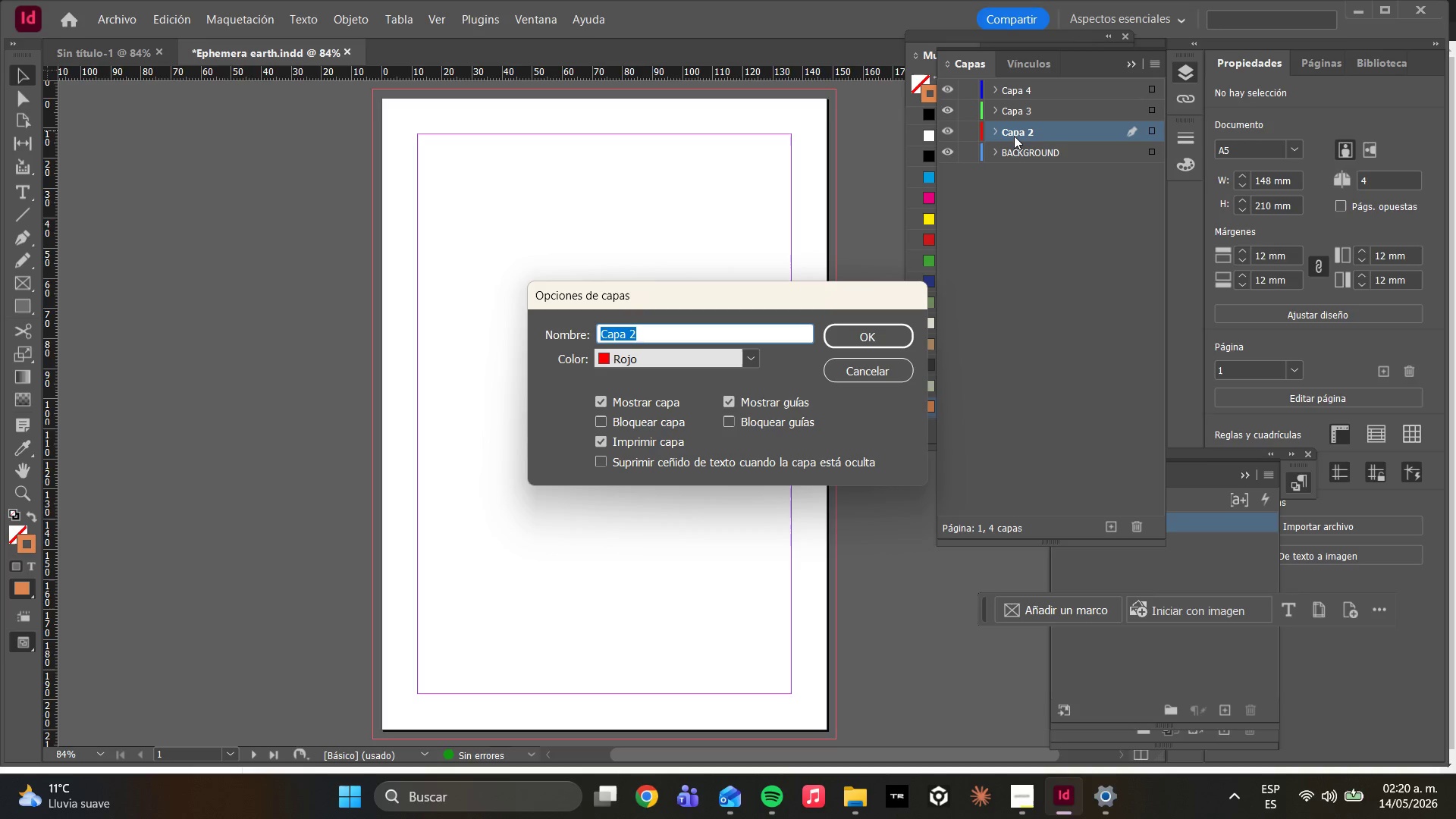 
type(F)
key(Backspace)
type(IMAGES)
 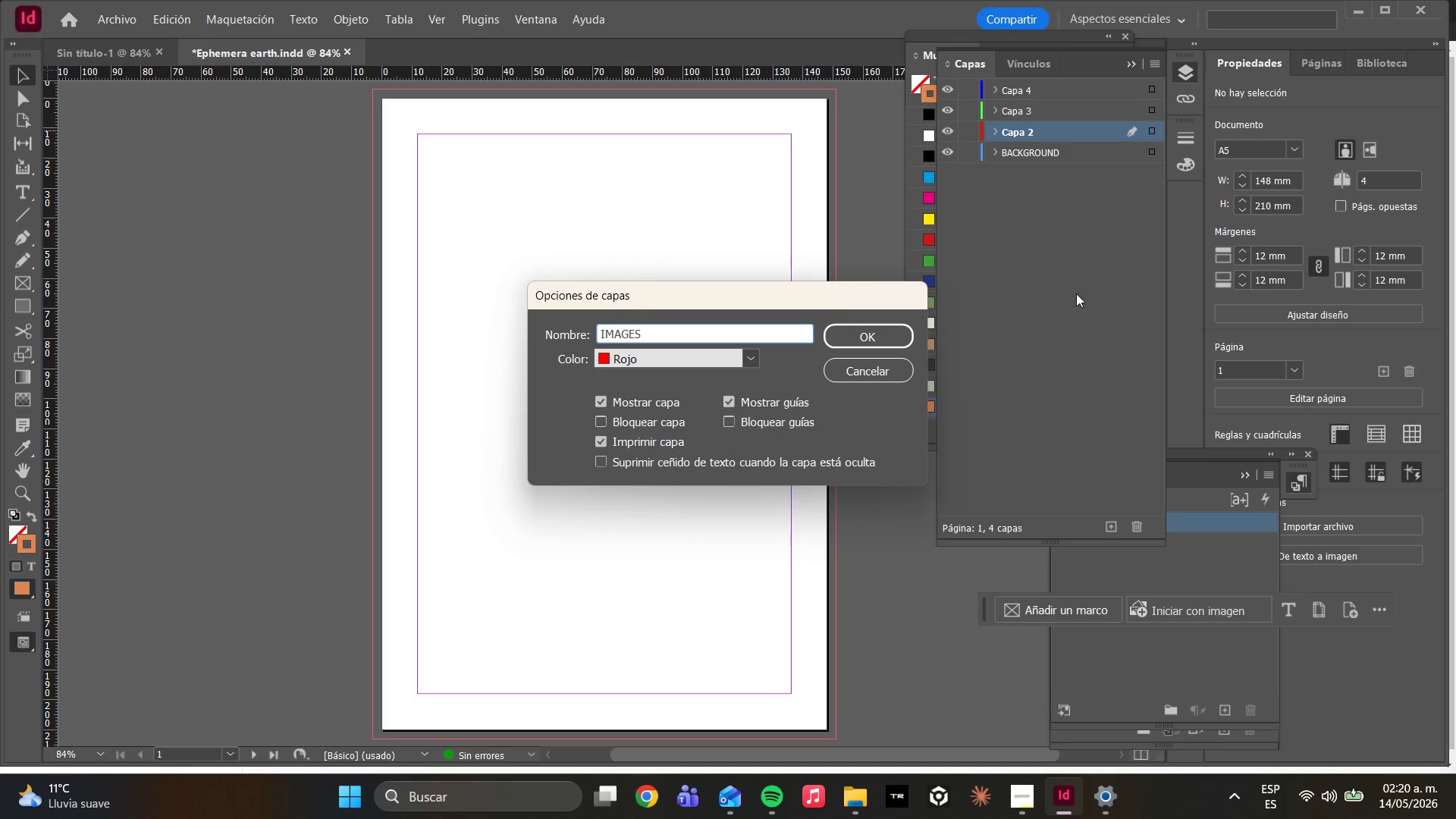 
left_click([891, 344])
 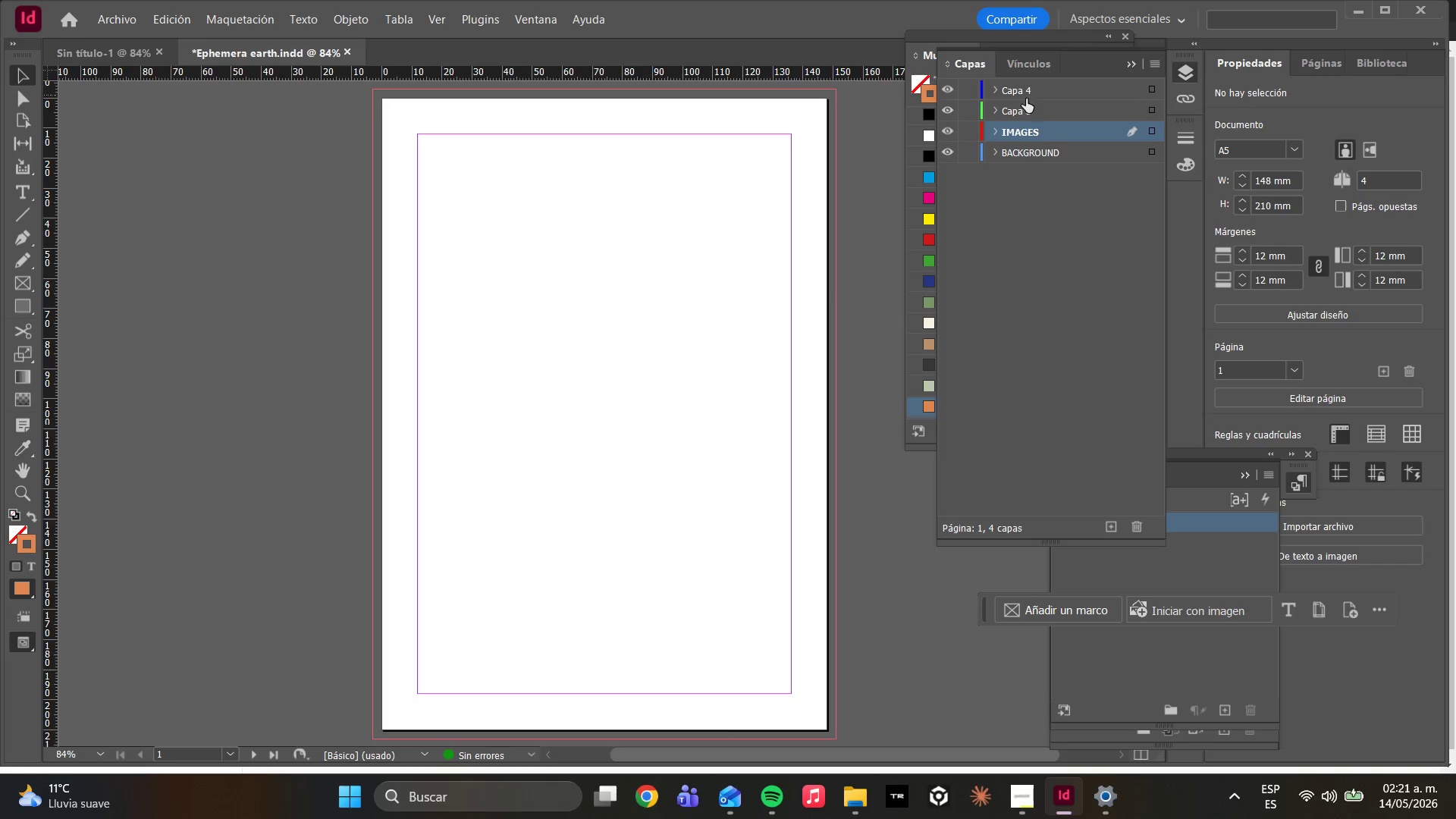 
double_click([1023, 108])
 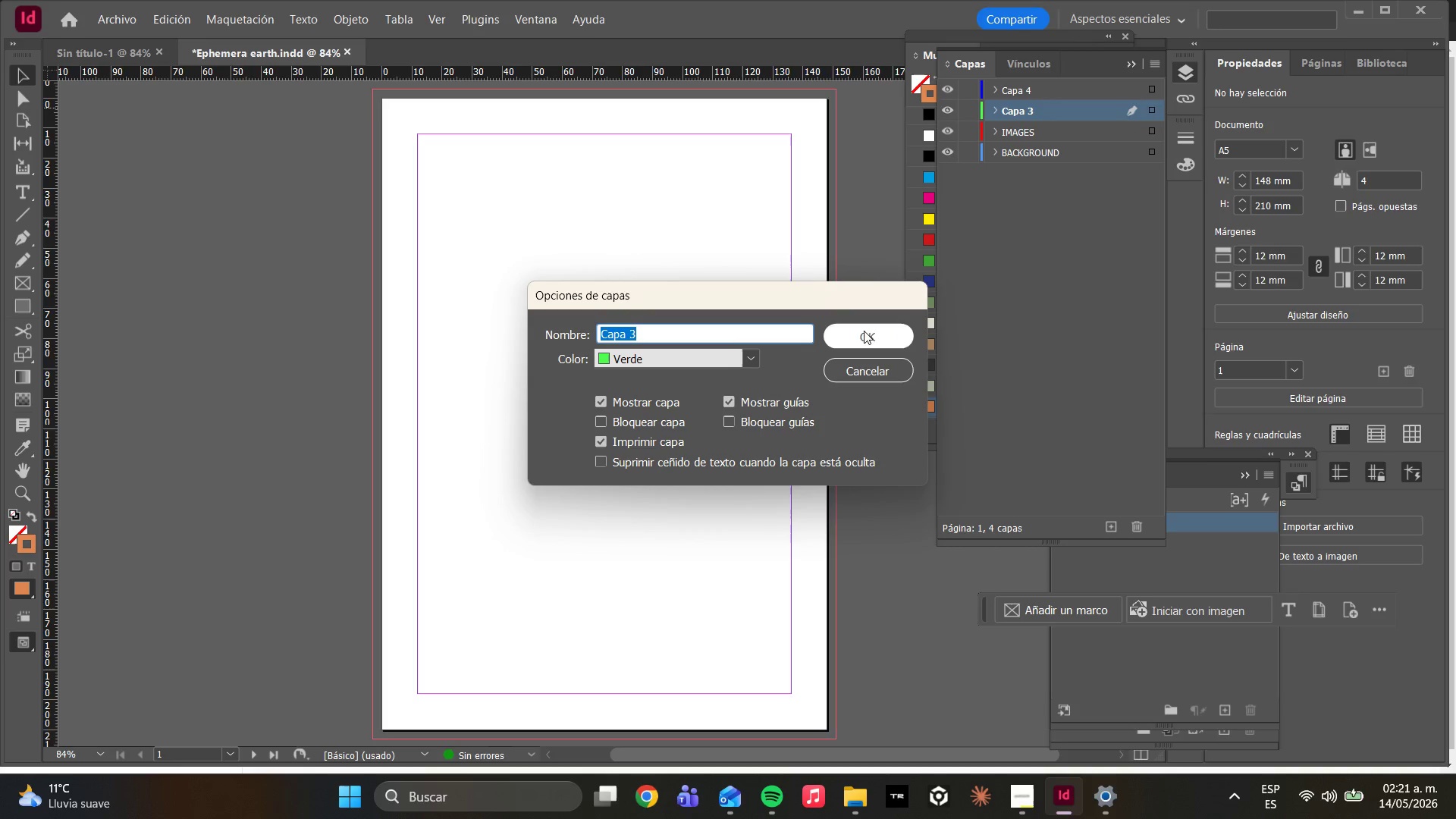 
type(TEXT)
 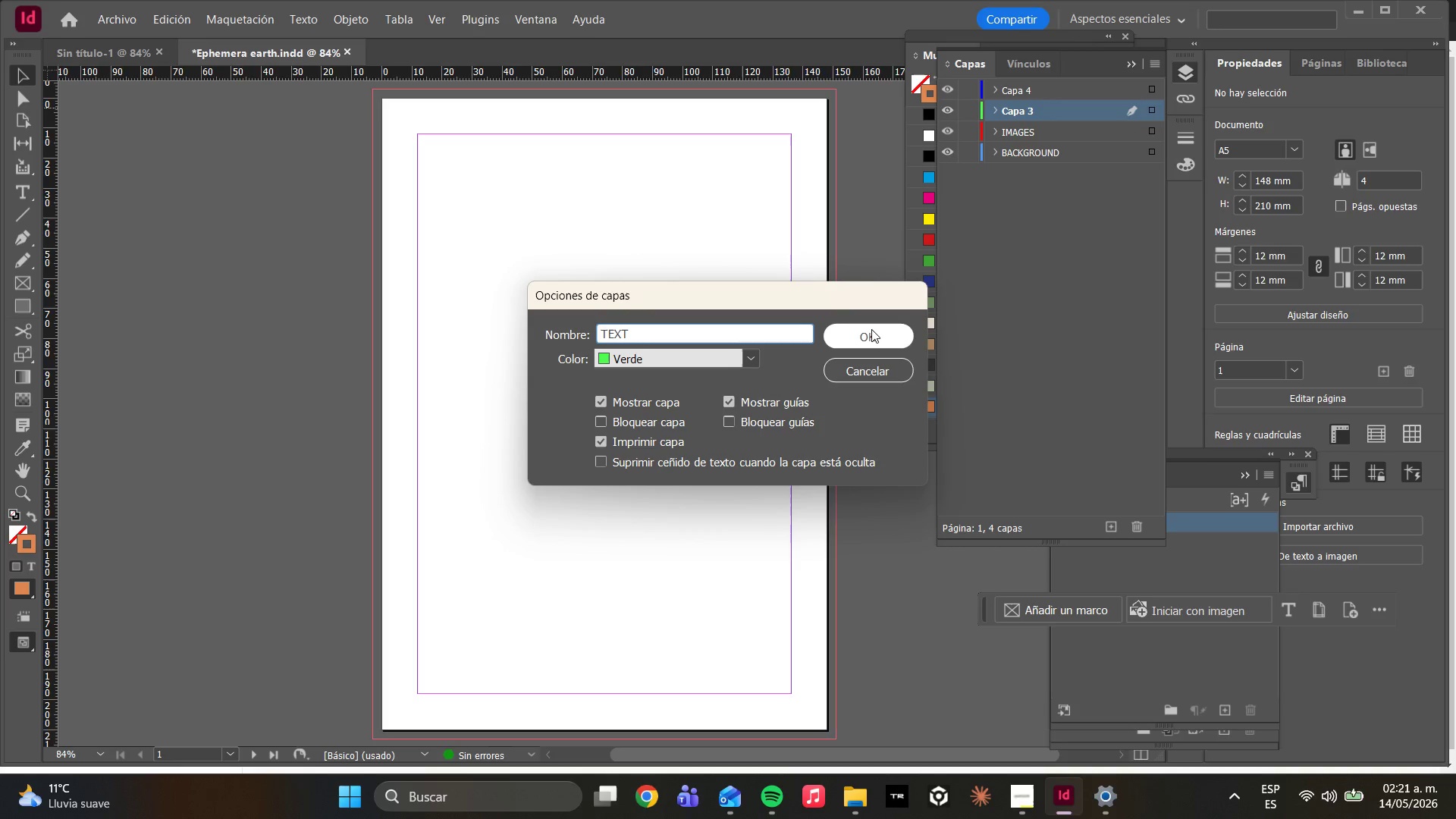 
left_click([871, 329])
 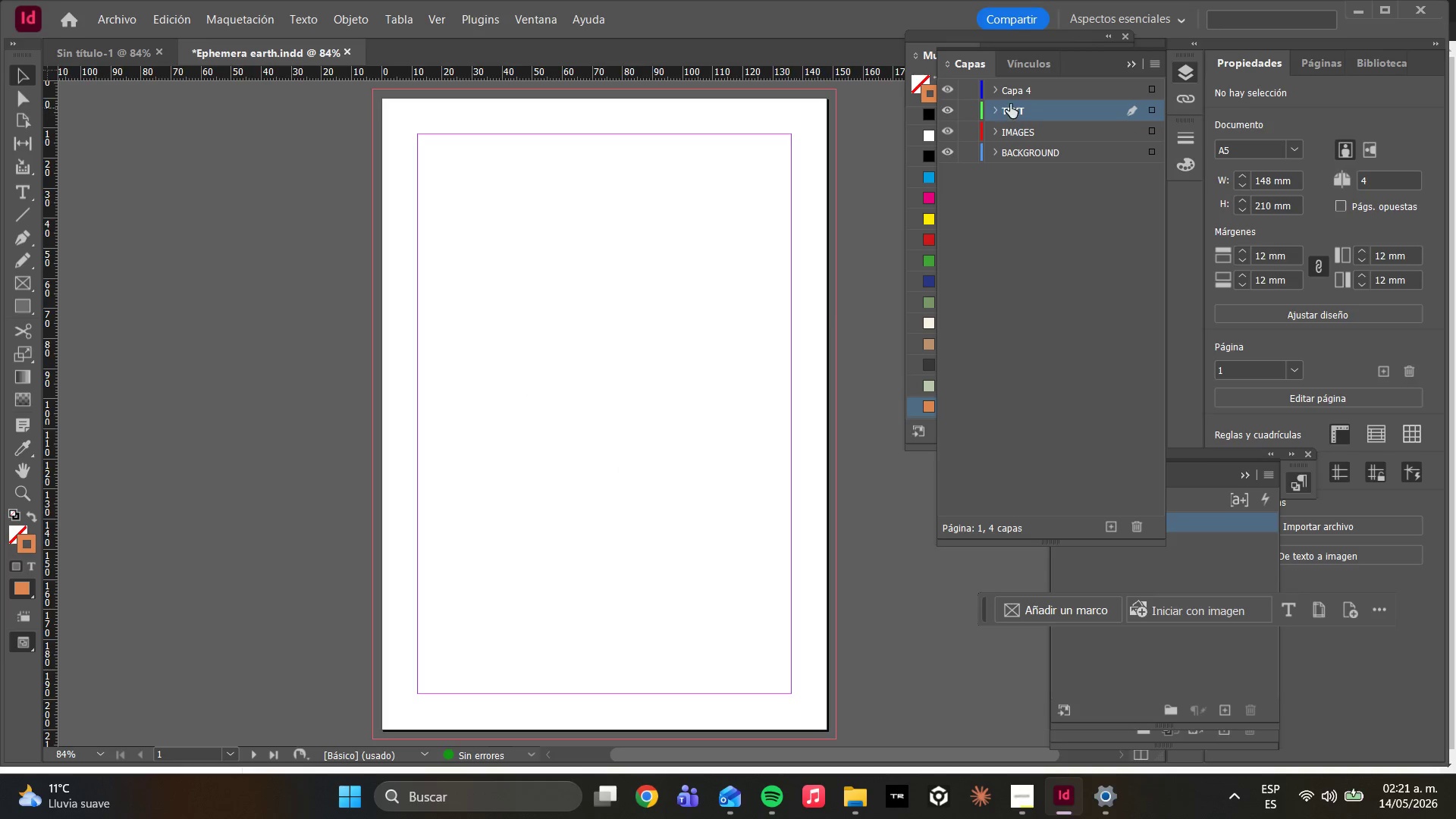 
left_click([1003, 84])
 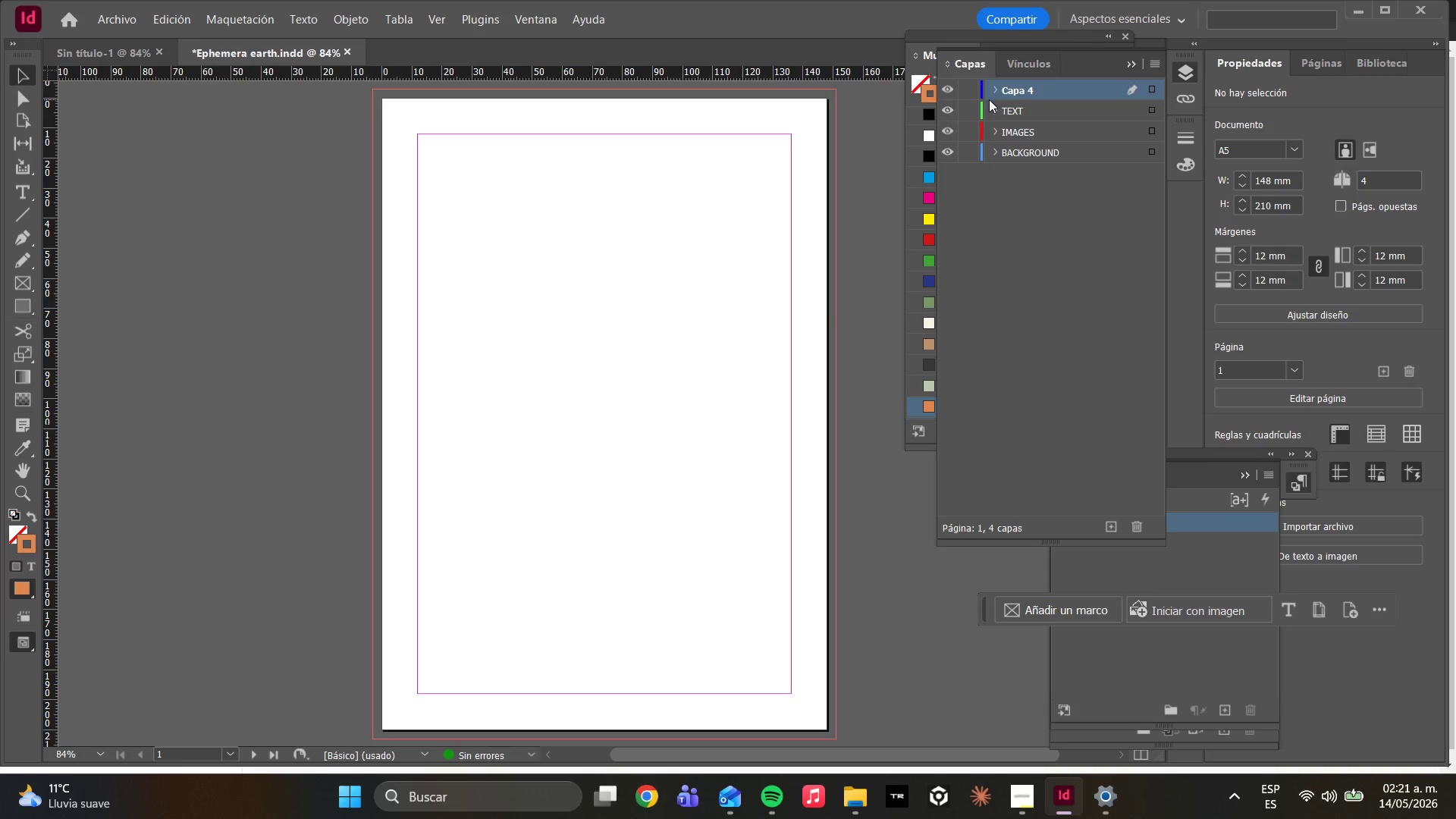 
right_click([988, 99])
 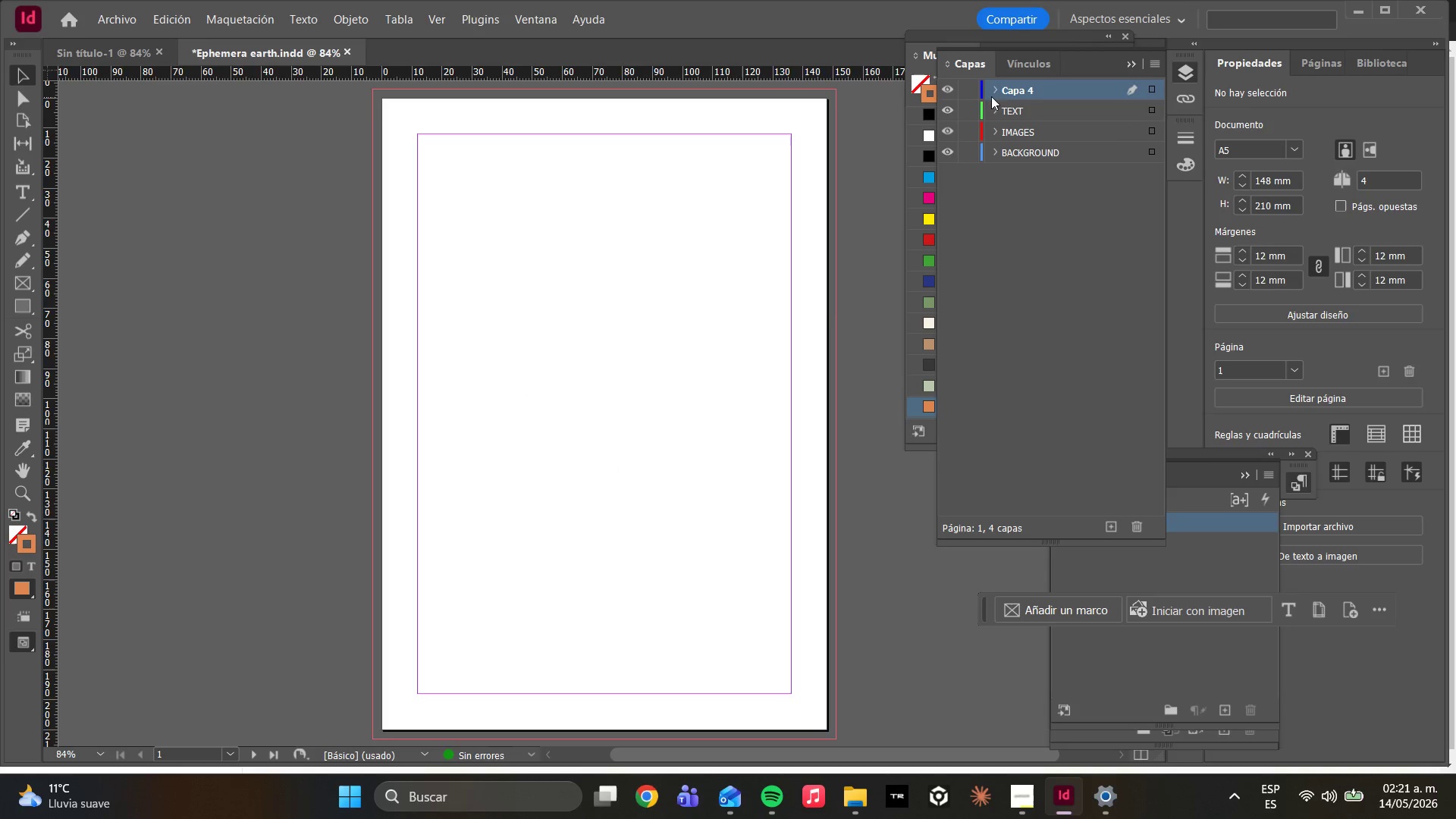 
right_click([1006, 90])
 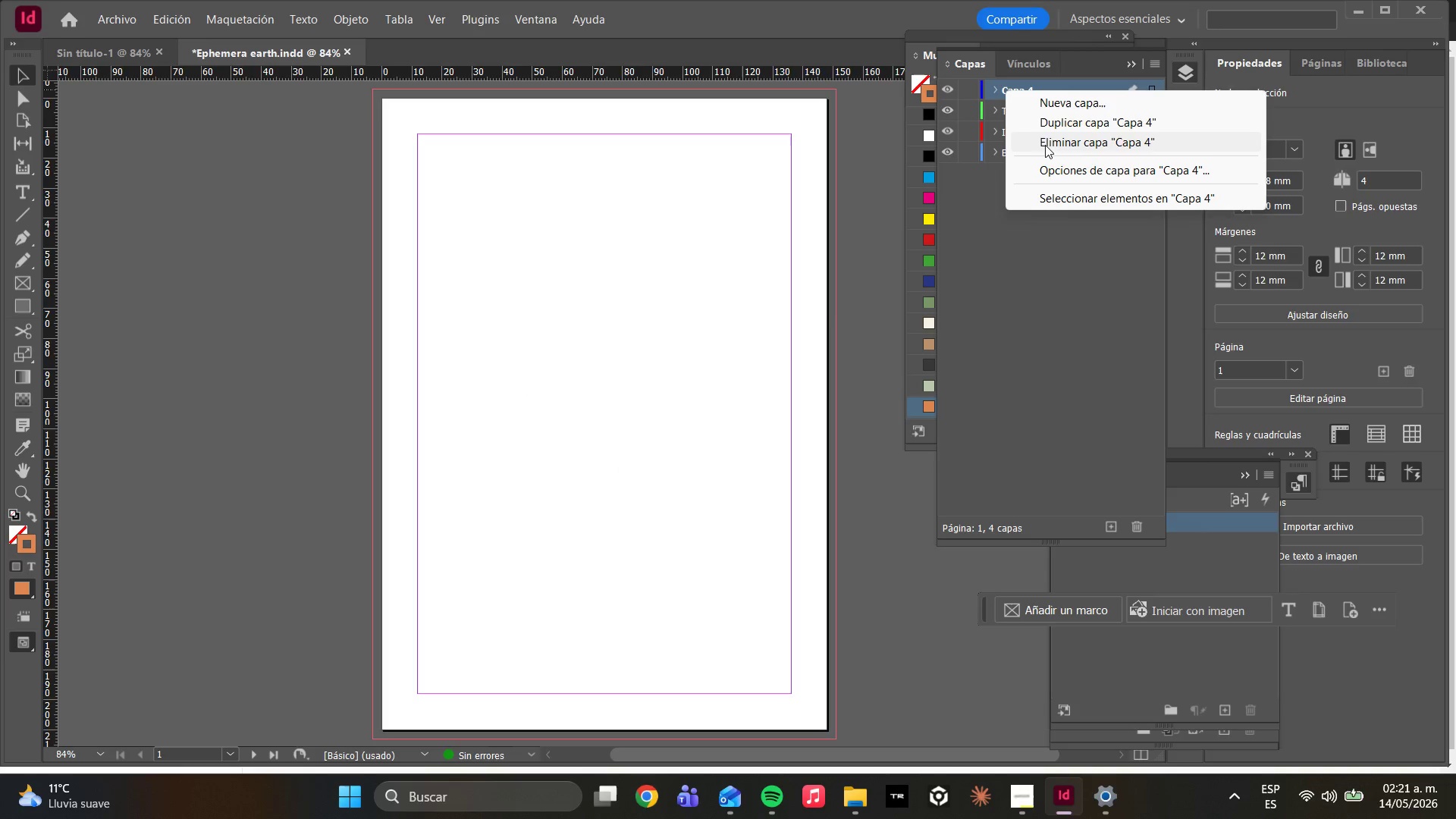 
left_click([1045, 145])
 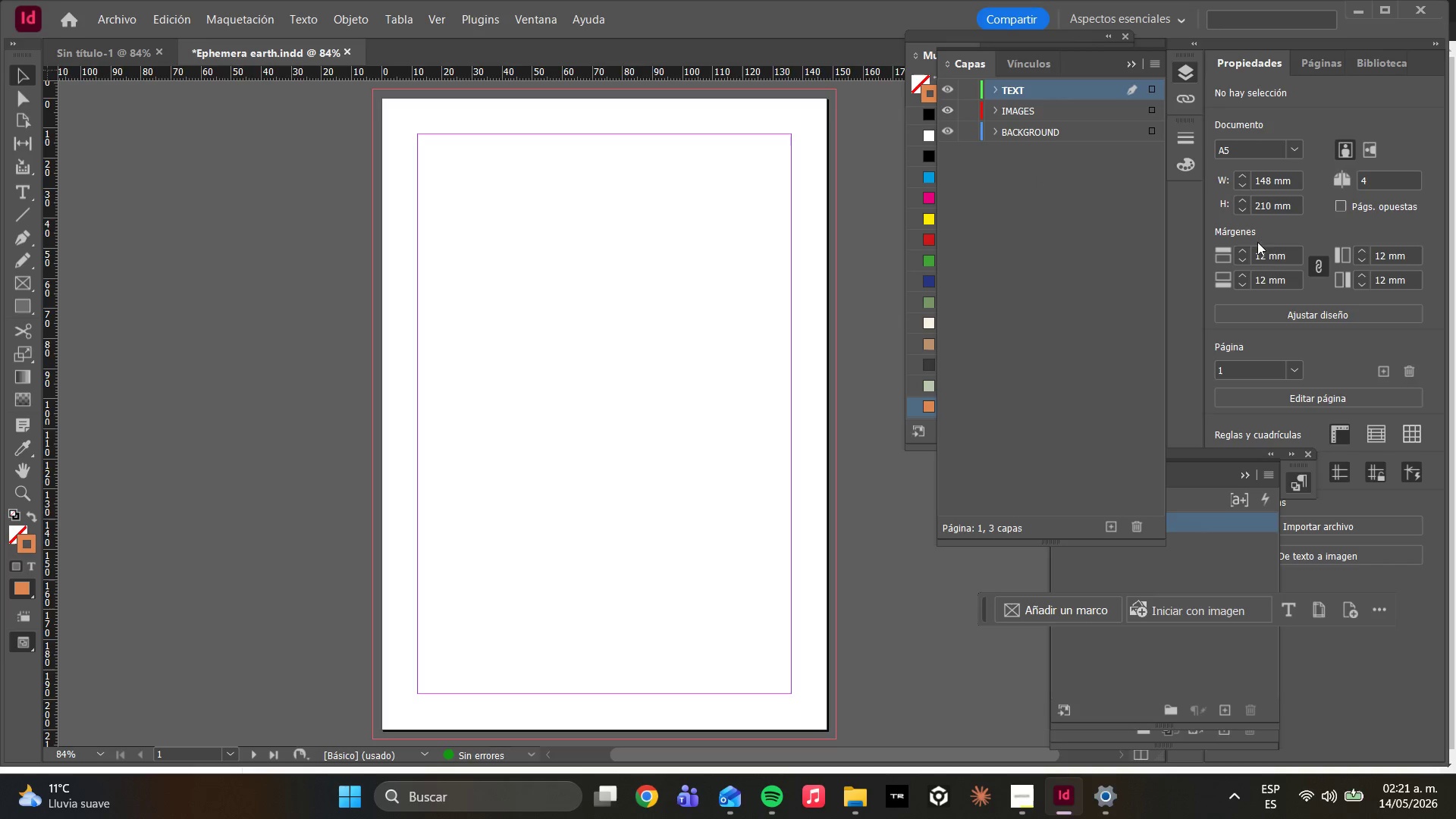 
wait(9.64)
 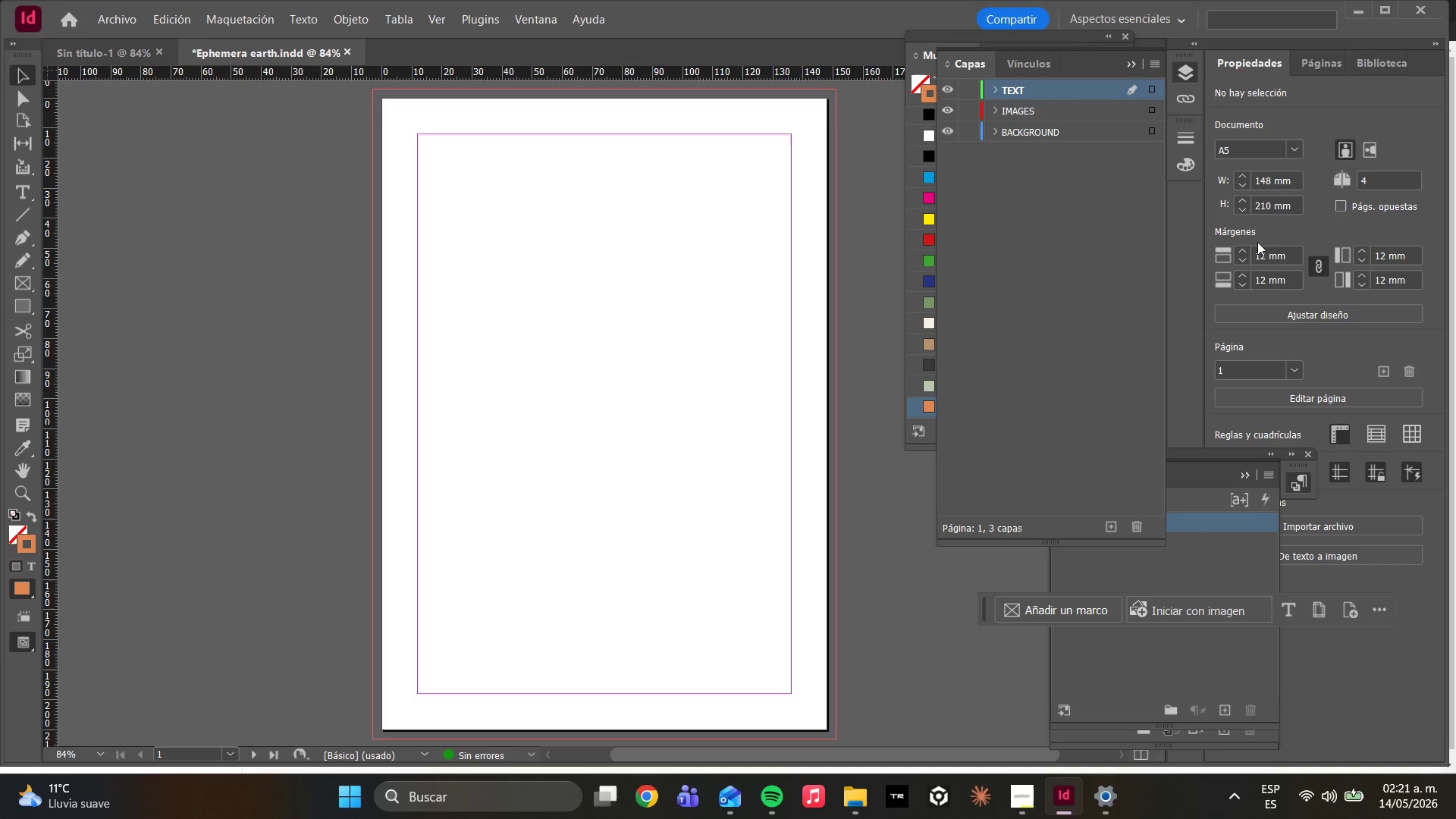 
left_click([1260, 457])
 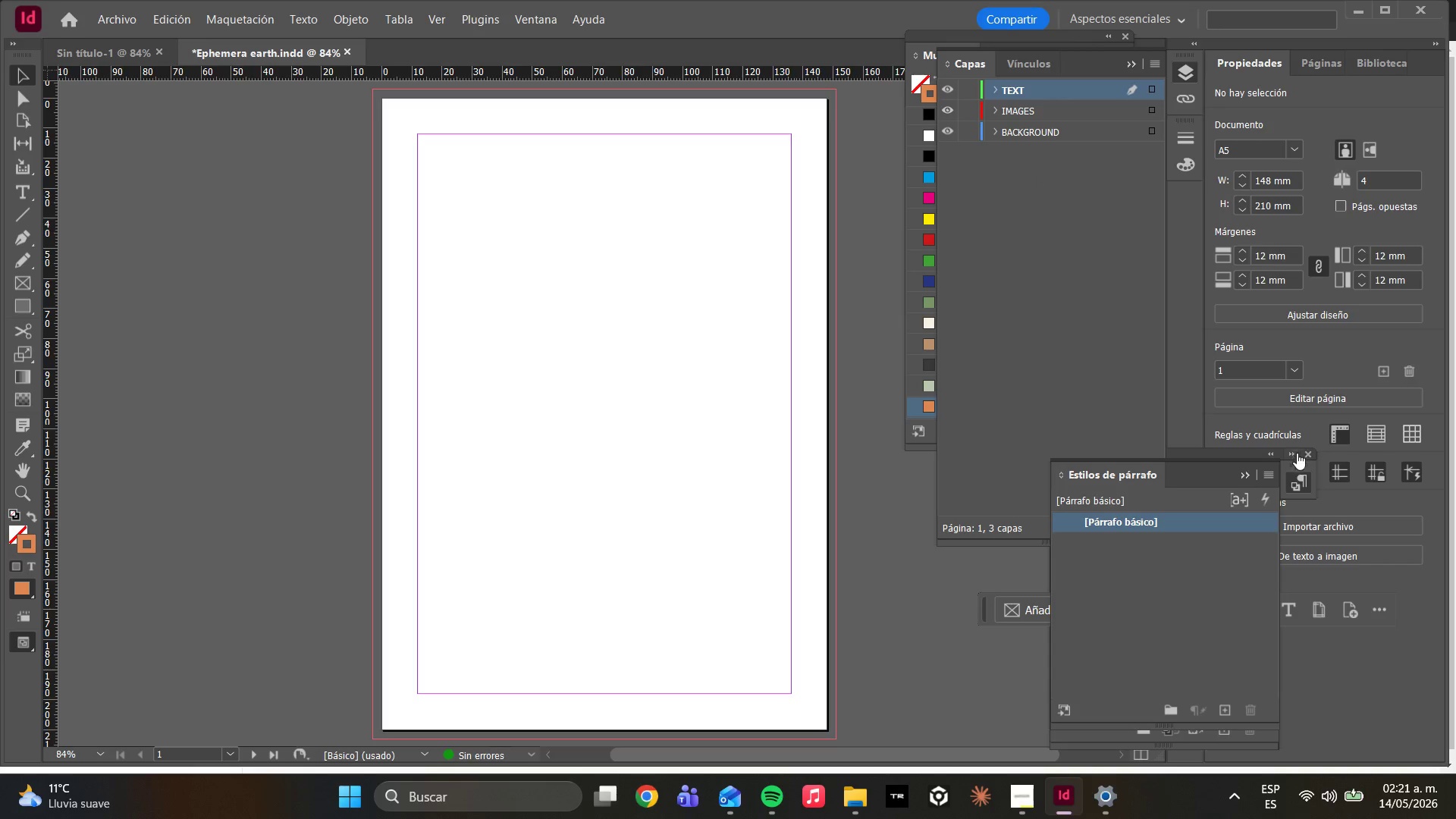 
left_click([1303, 458])
 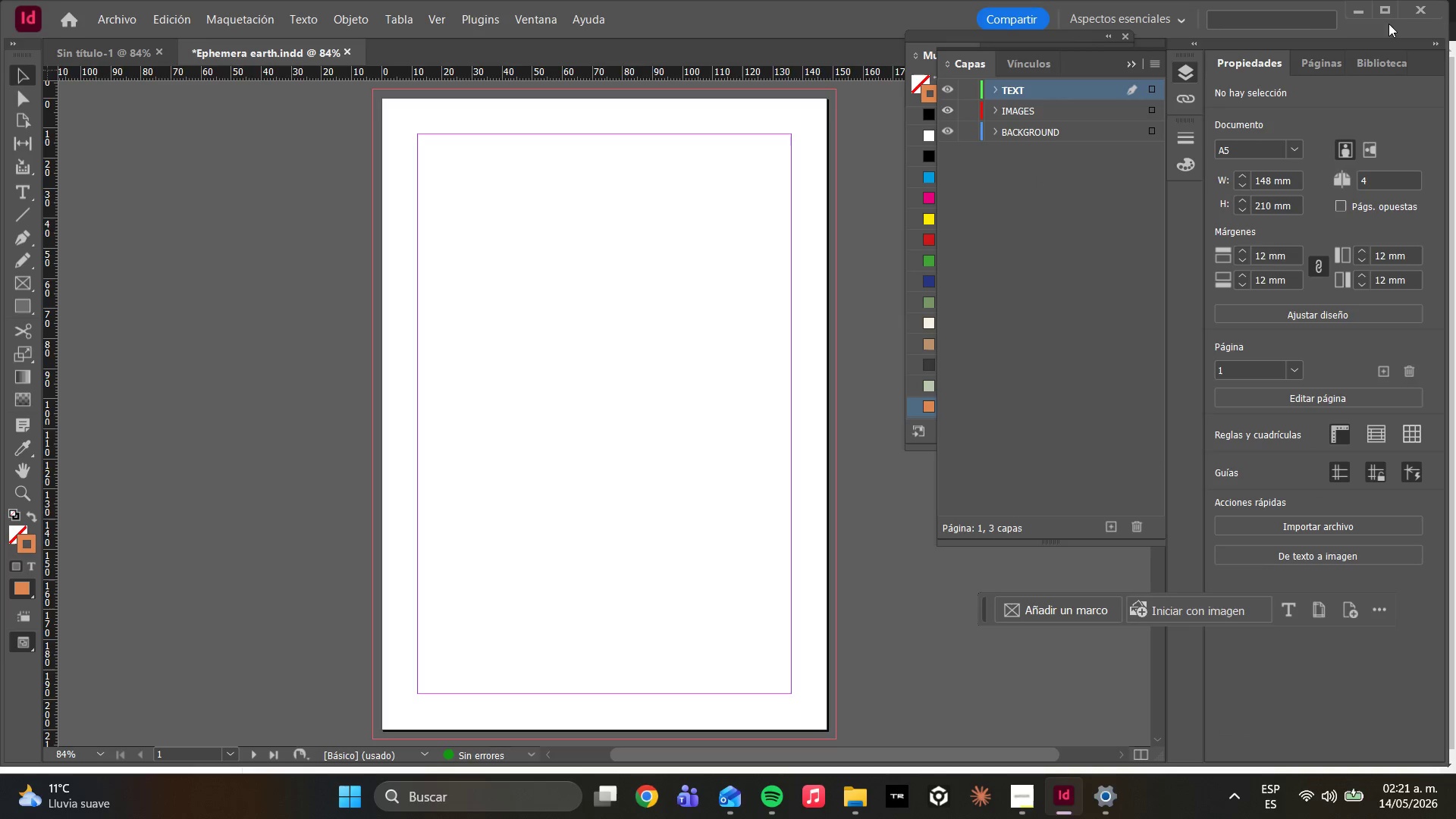 
left_click([1323, 74])
 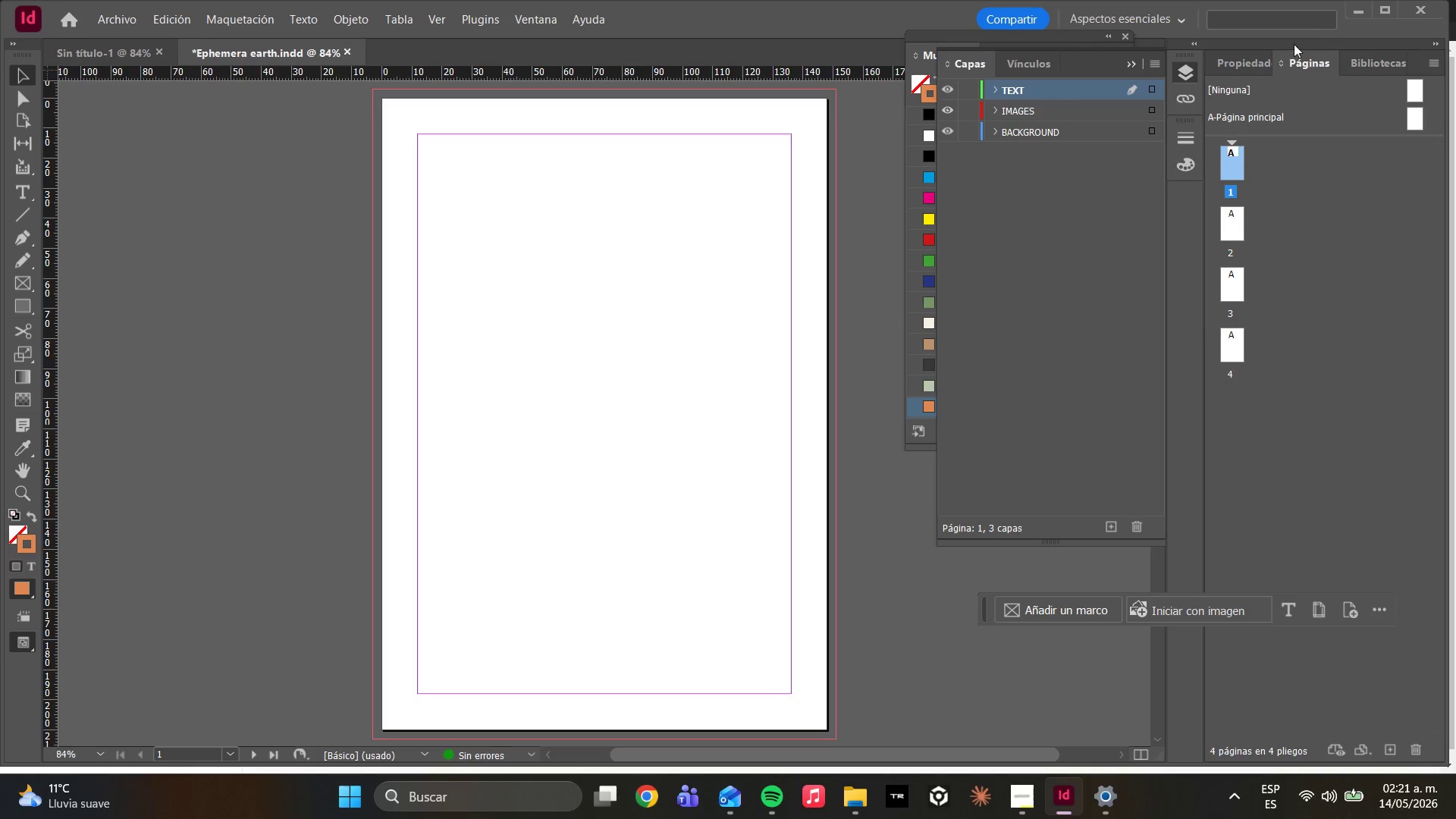 
double_click([1228, 122])
 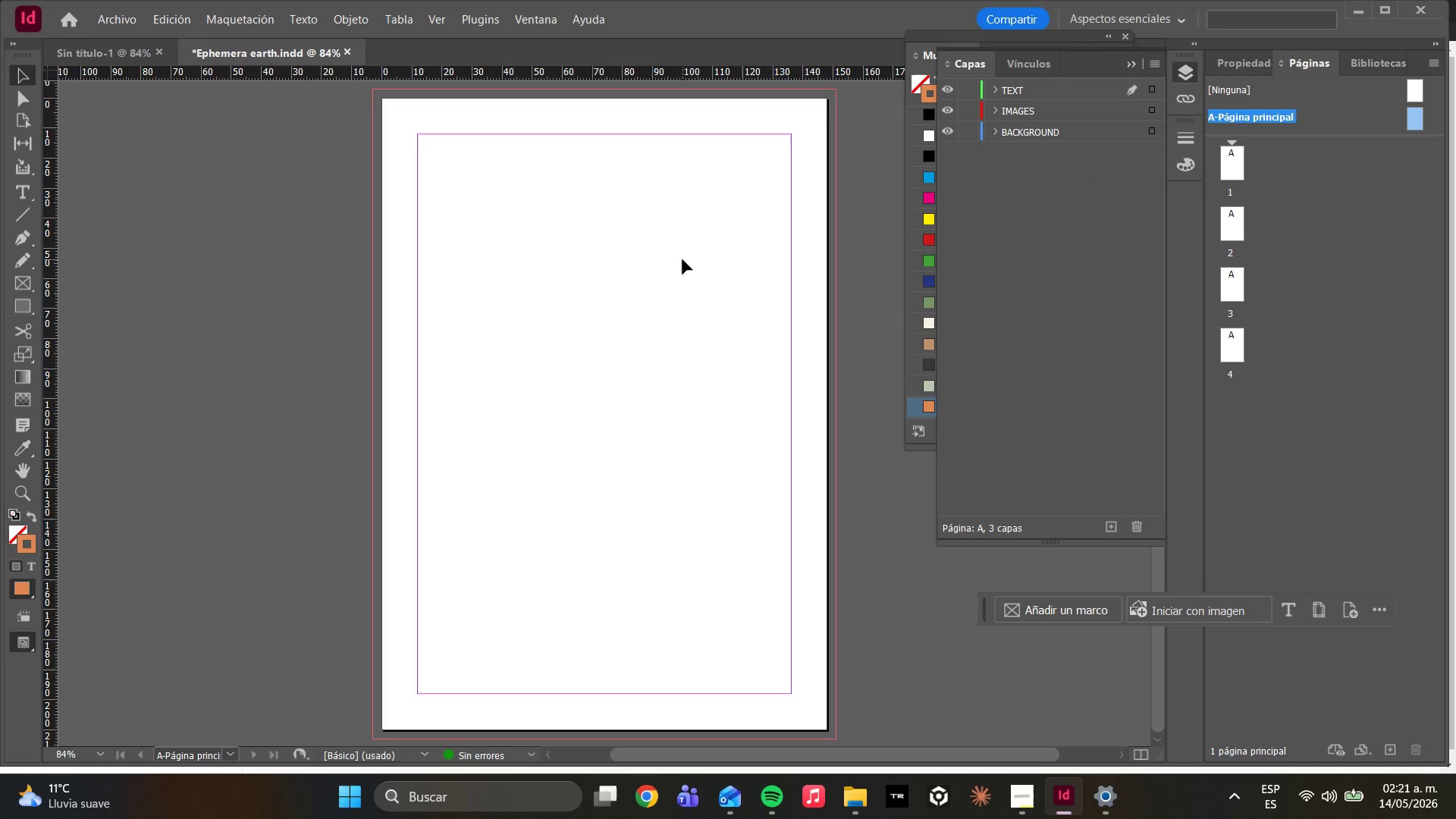 
wait(15.06)
 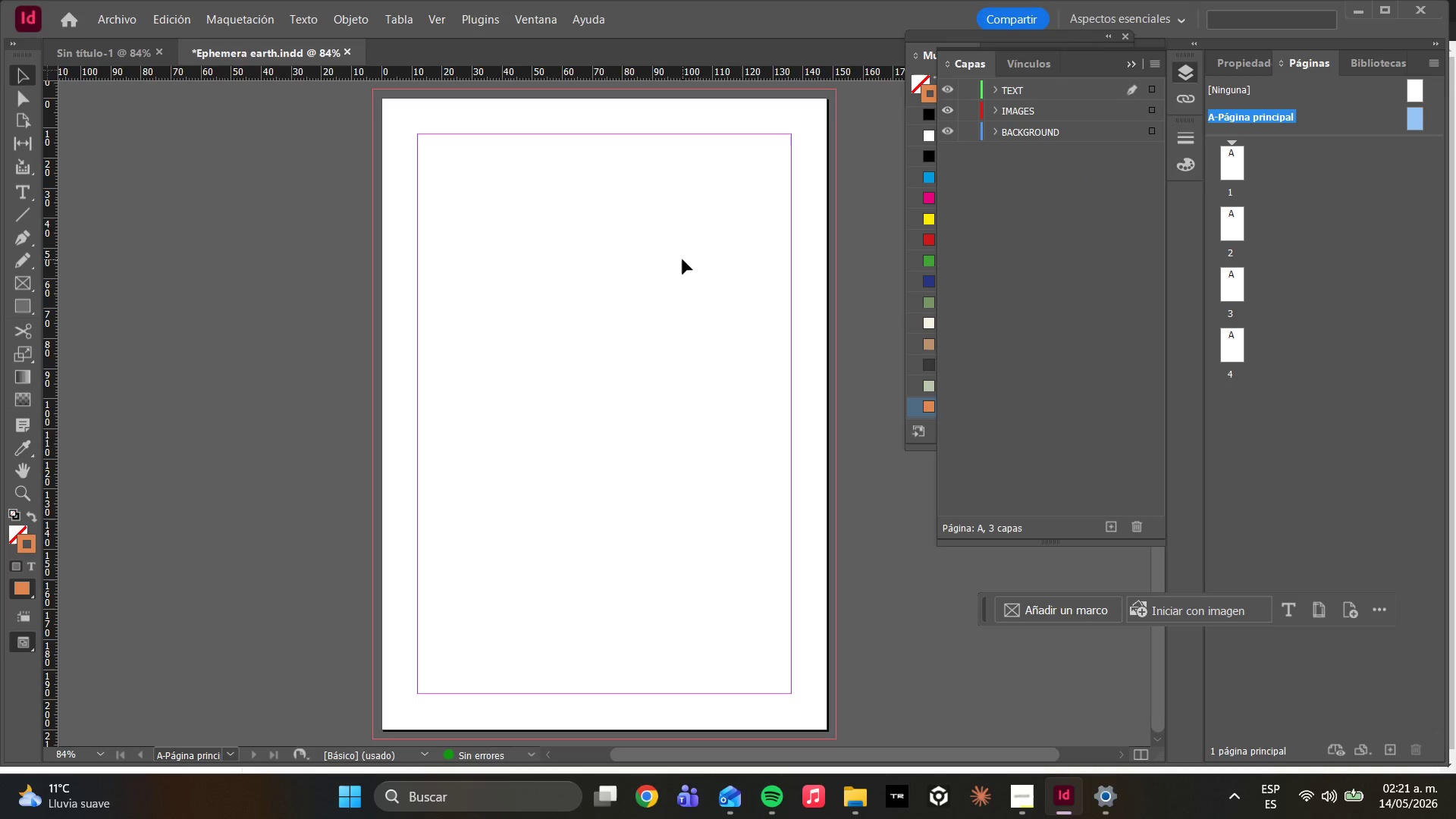 
key(M)
 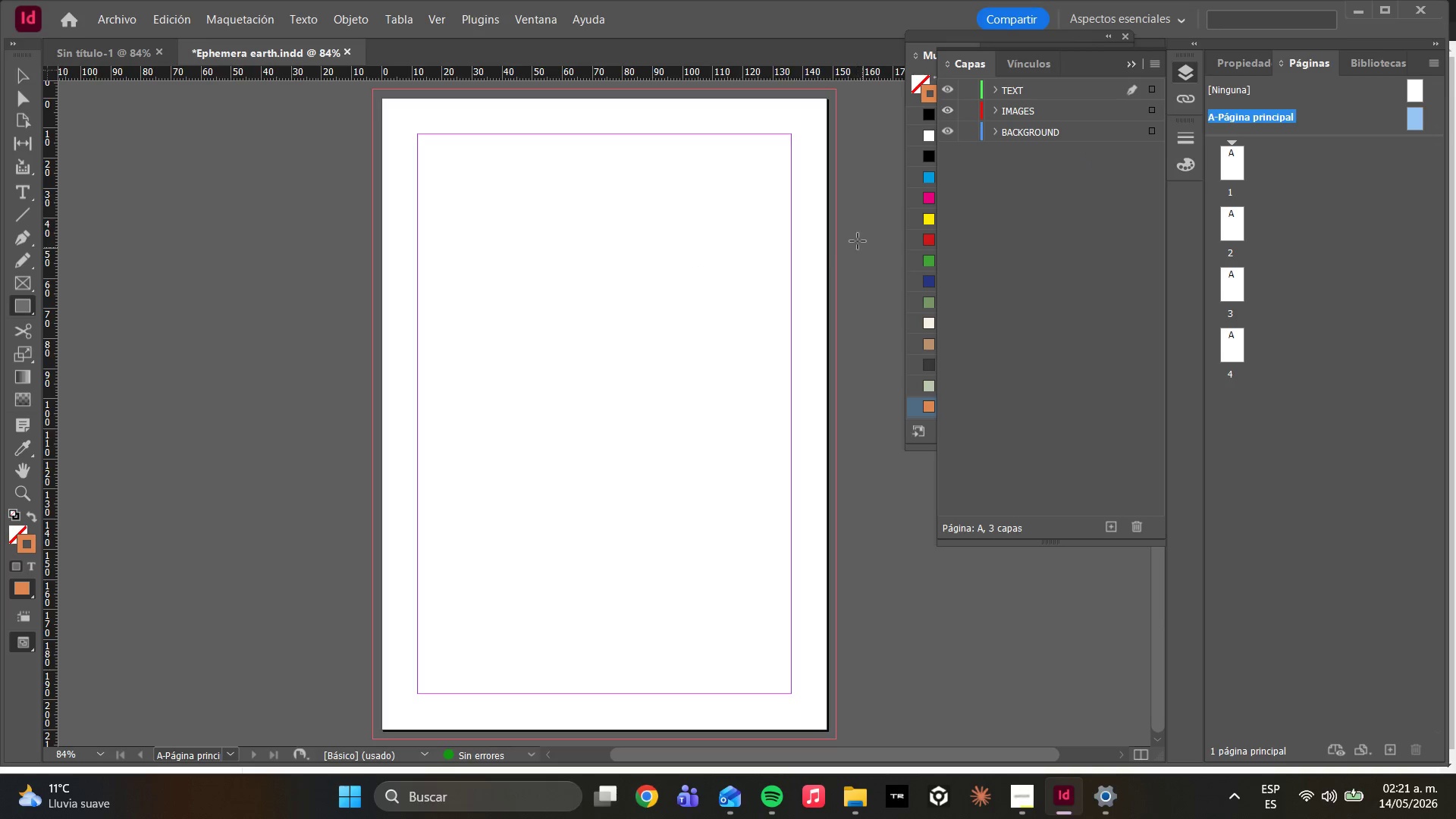 
left_click([918, 370])
 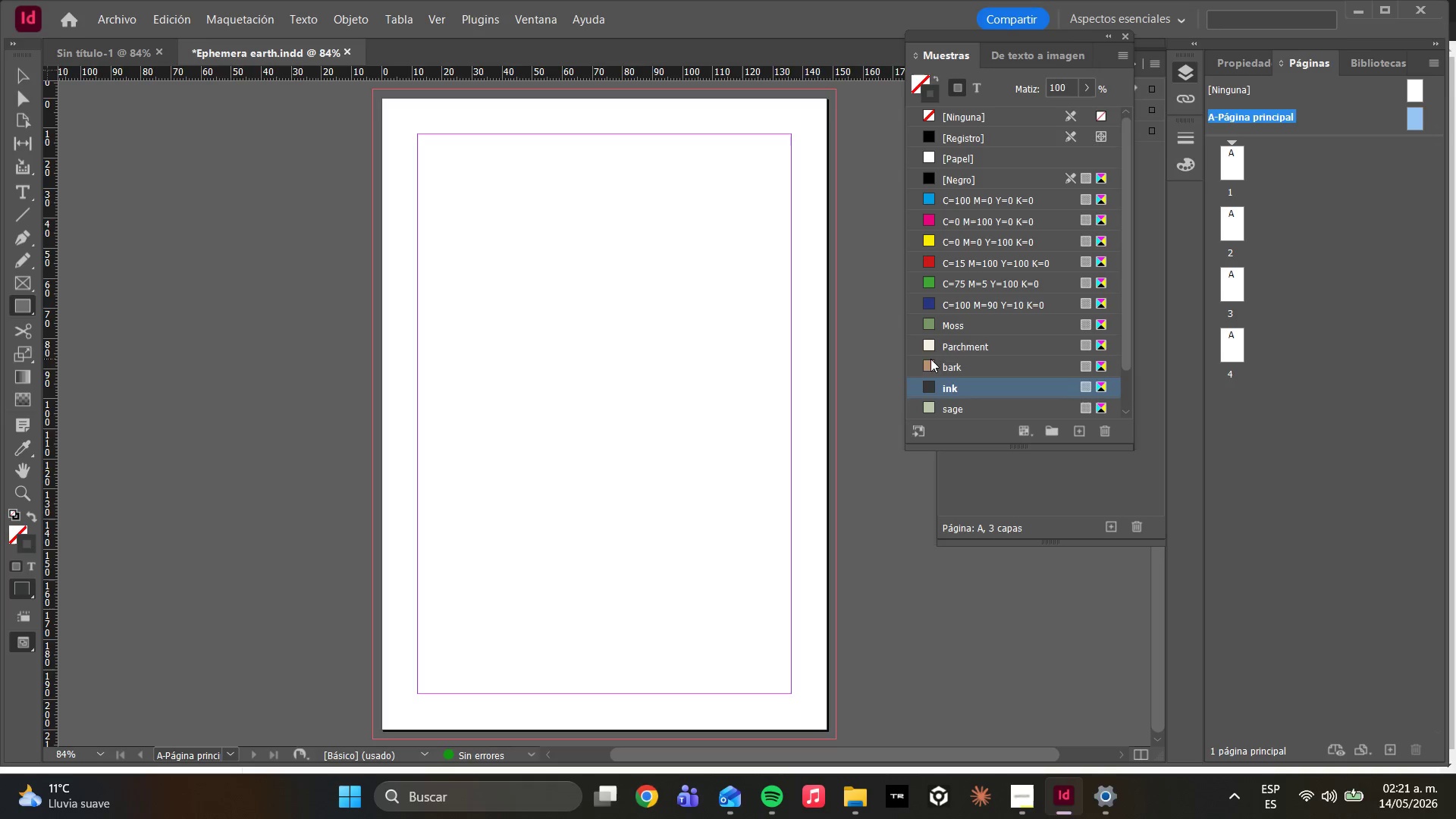 
left_click([945, 345])
 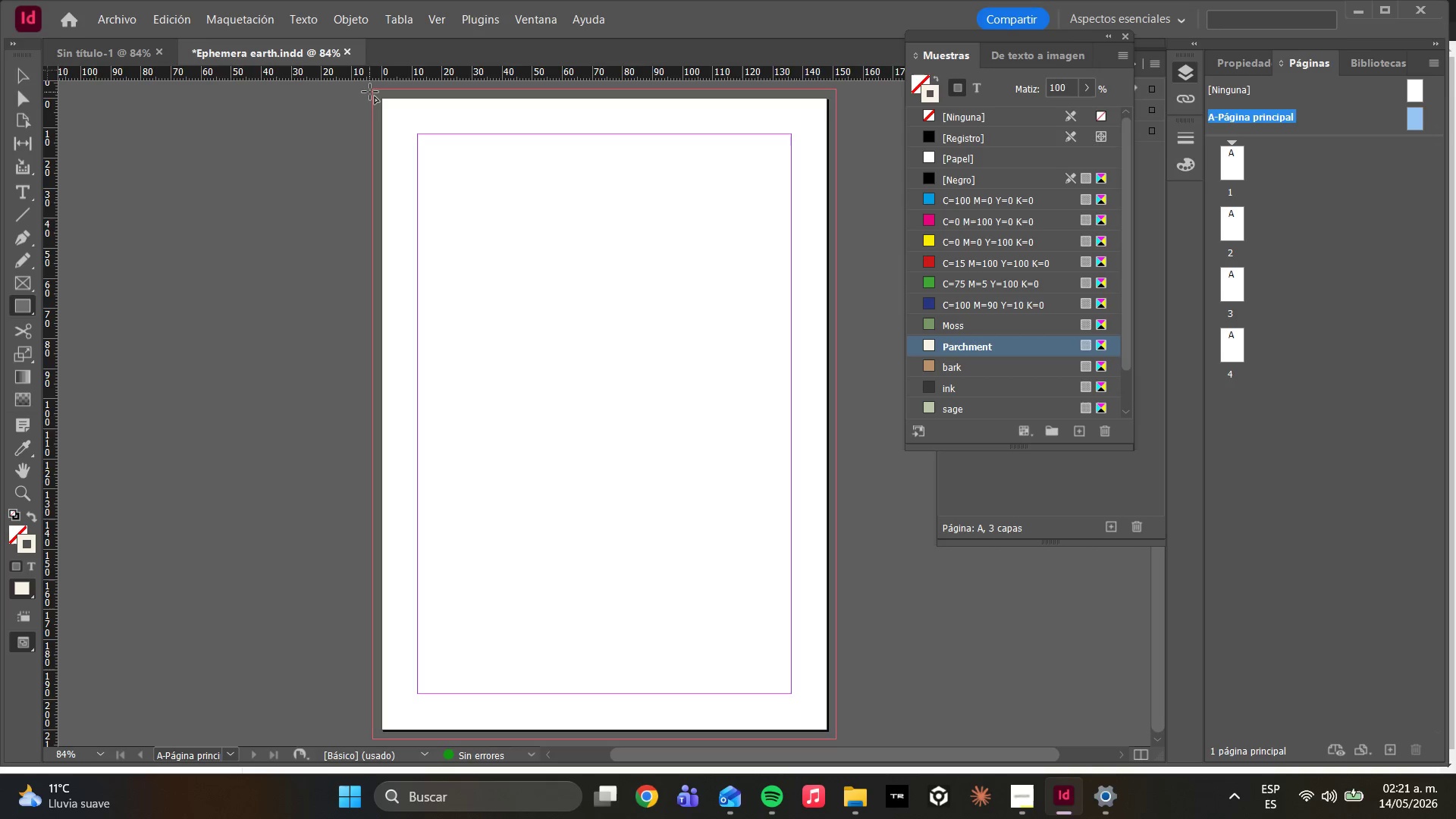 
left_click_drag(start_coordinate=[373, 89], to_coordinate=[617, 521])
 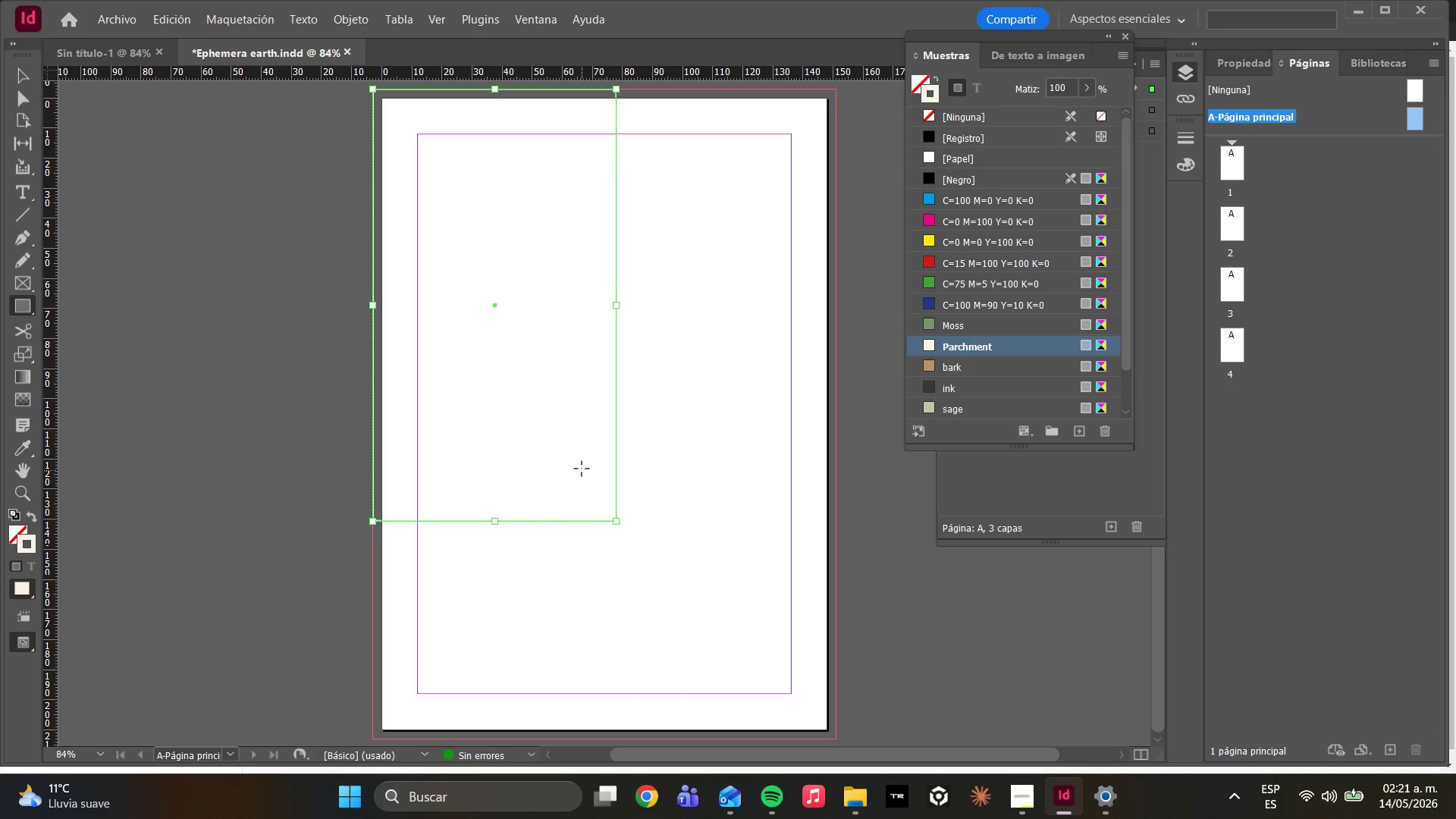 
wait(11.52)
 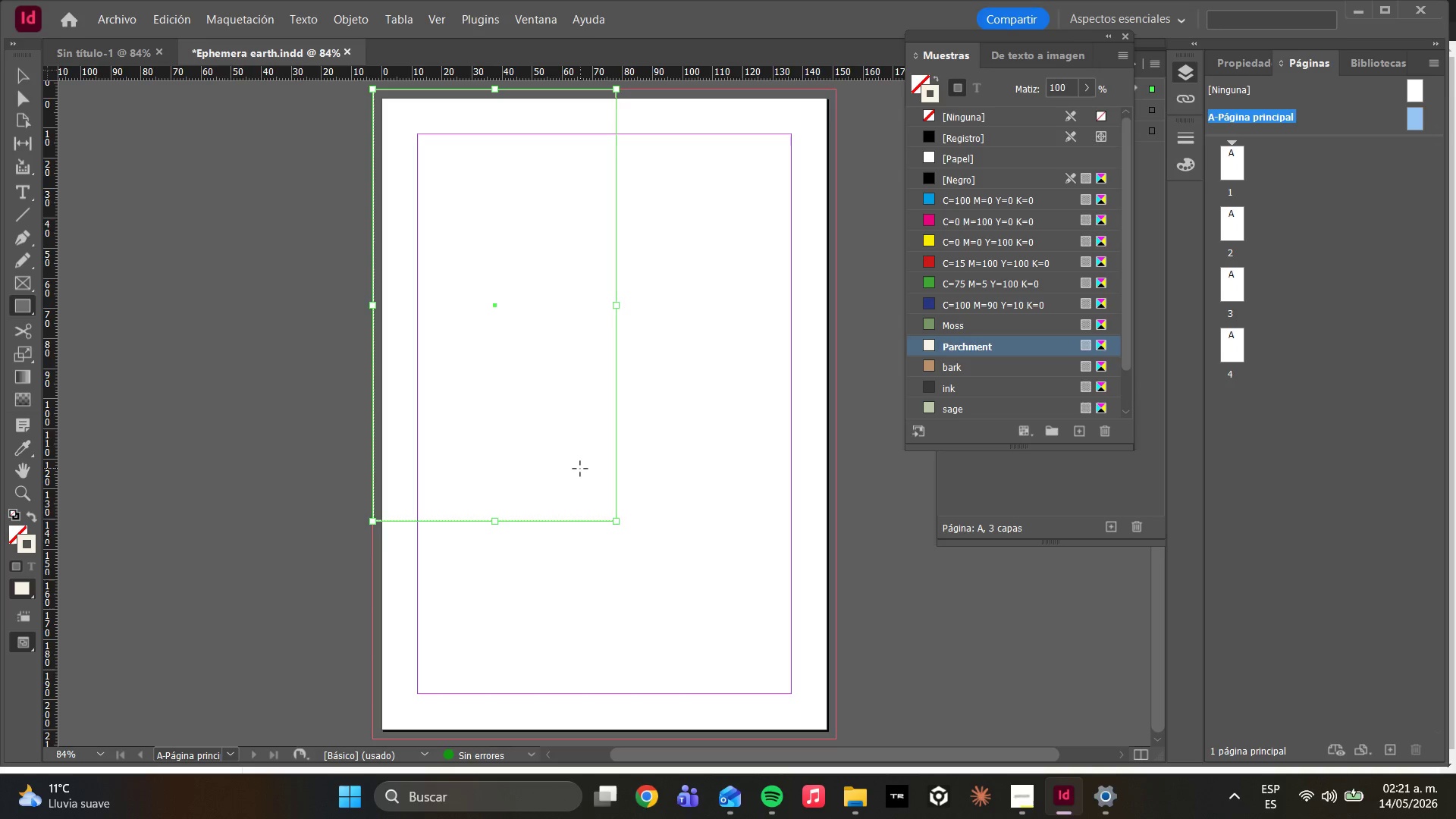 
key(Control+Z)
 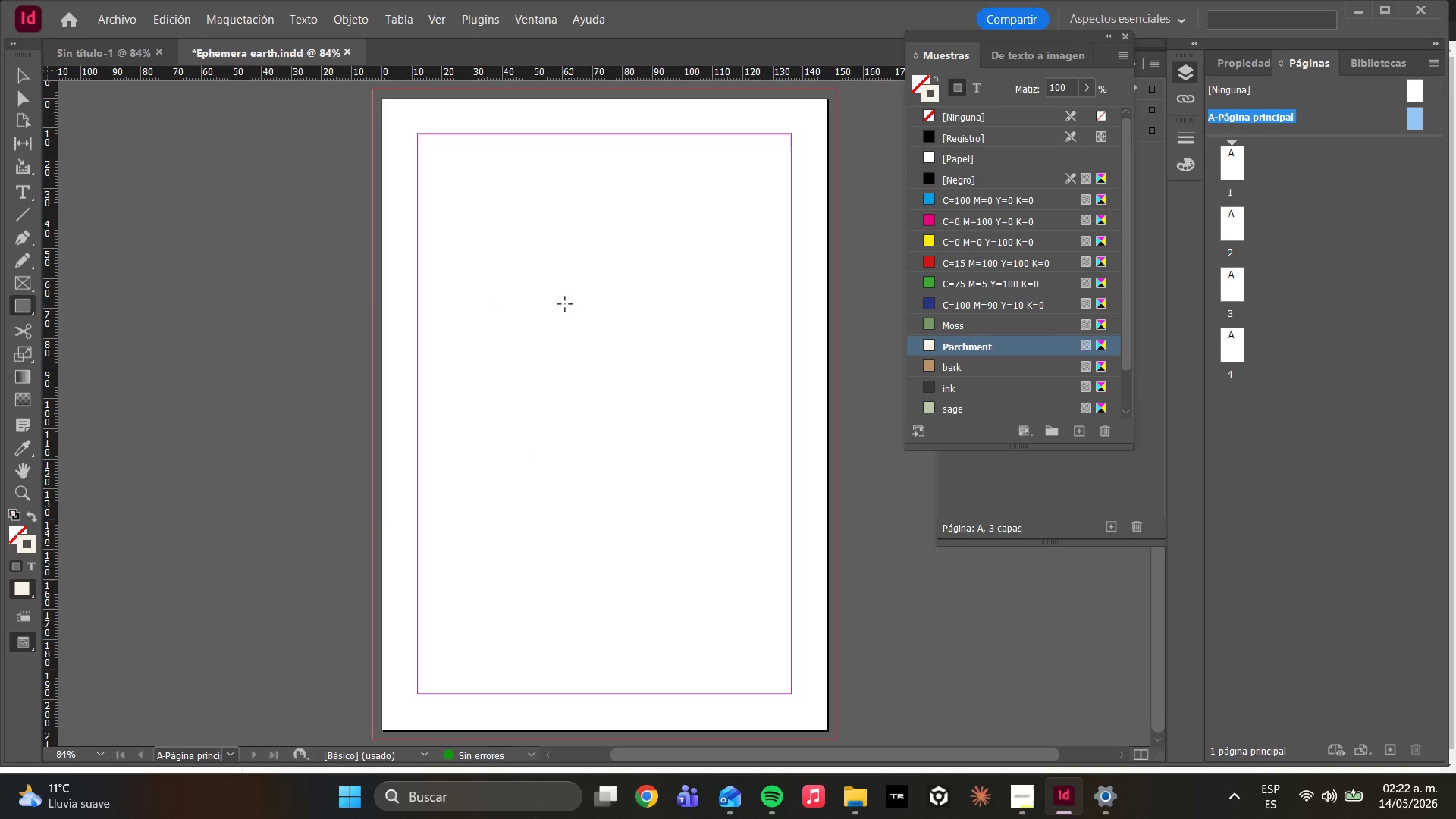 
key(Control+Z)
 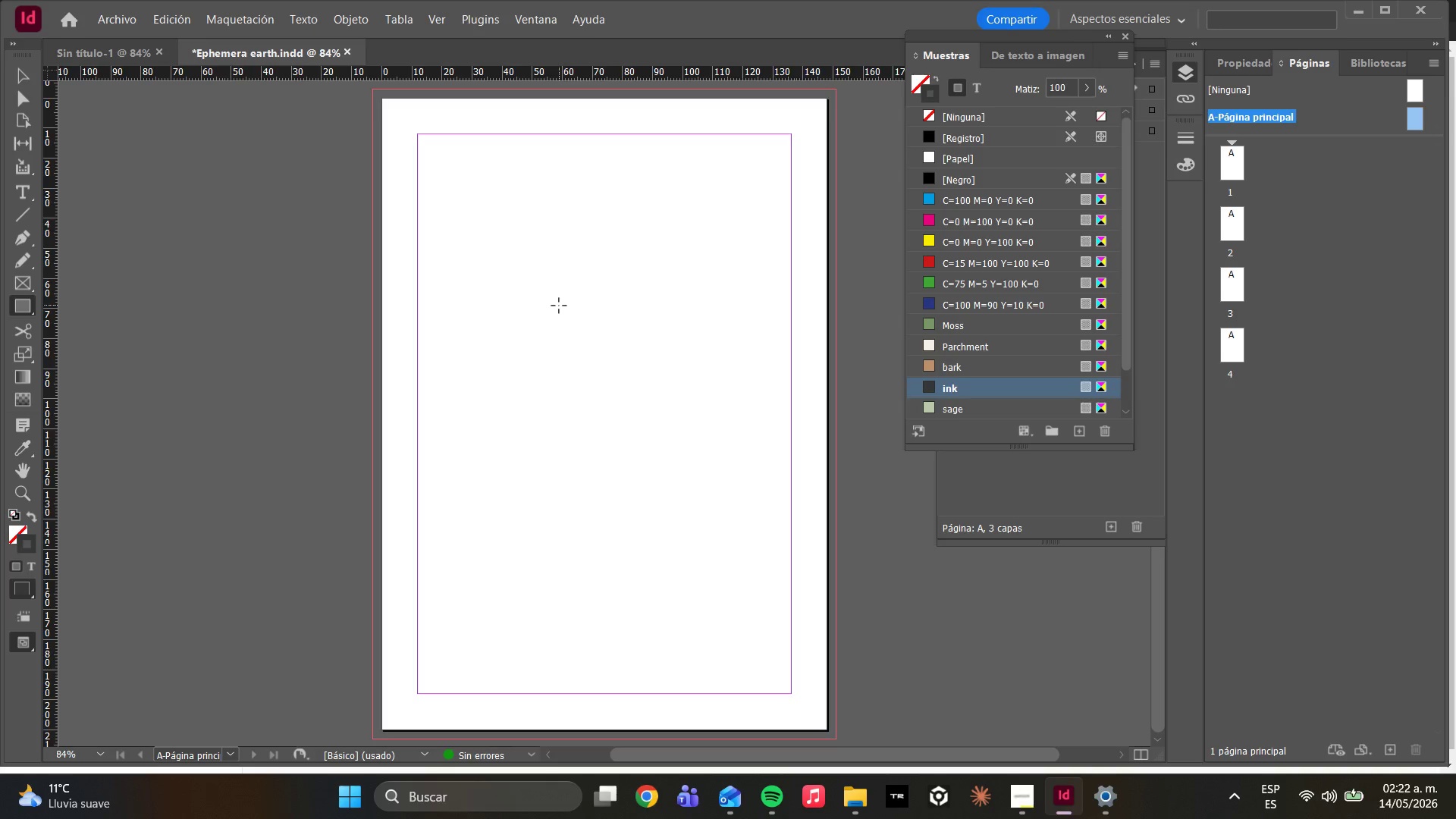 
key(Control+Z)
 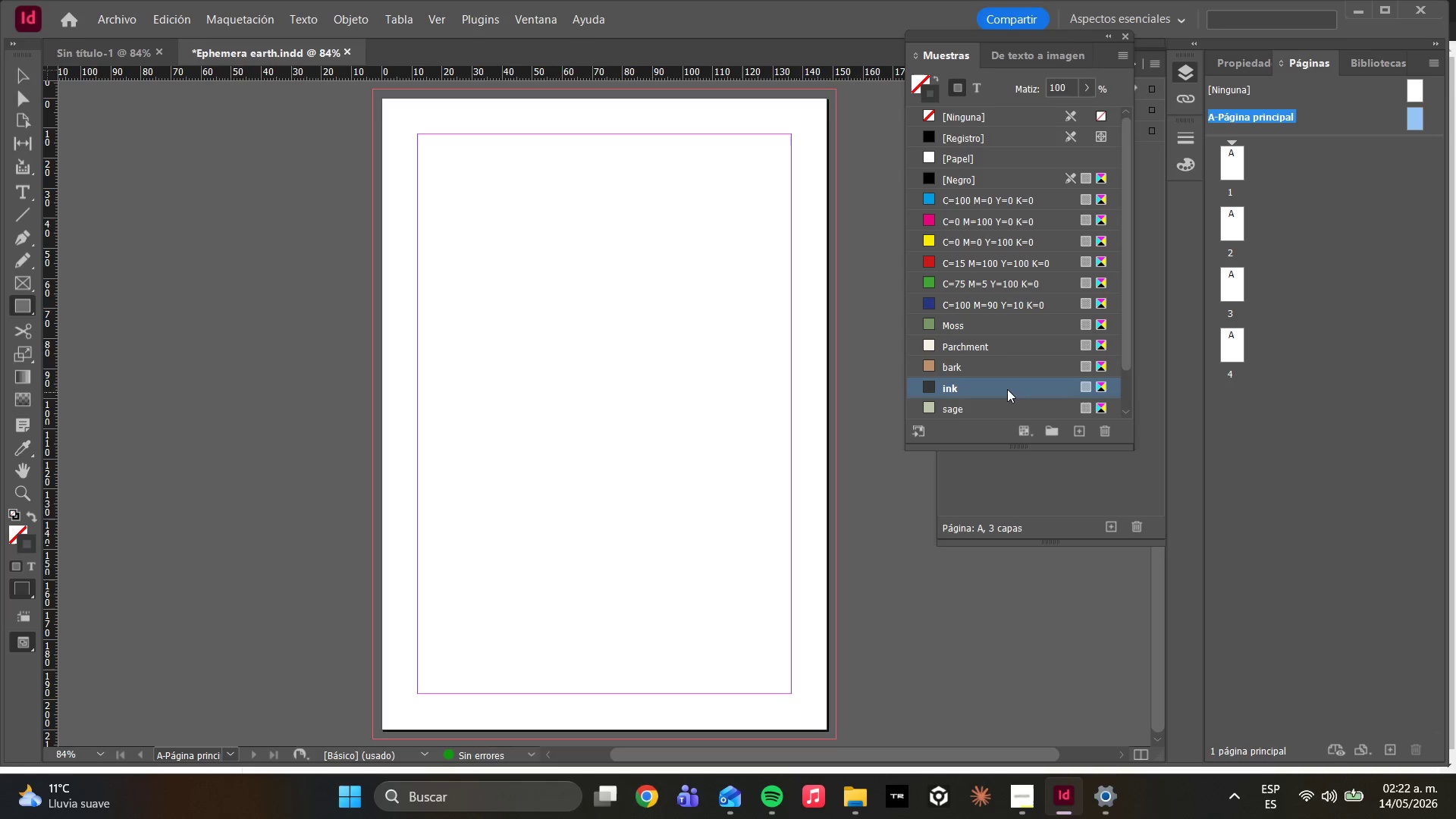 
scroll: coordinate [990, 327], scroll_direction: down, amount: 3.0
 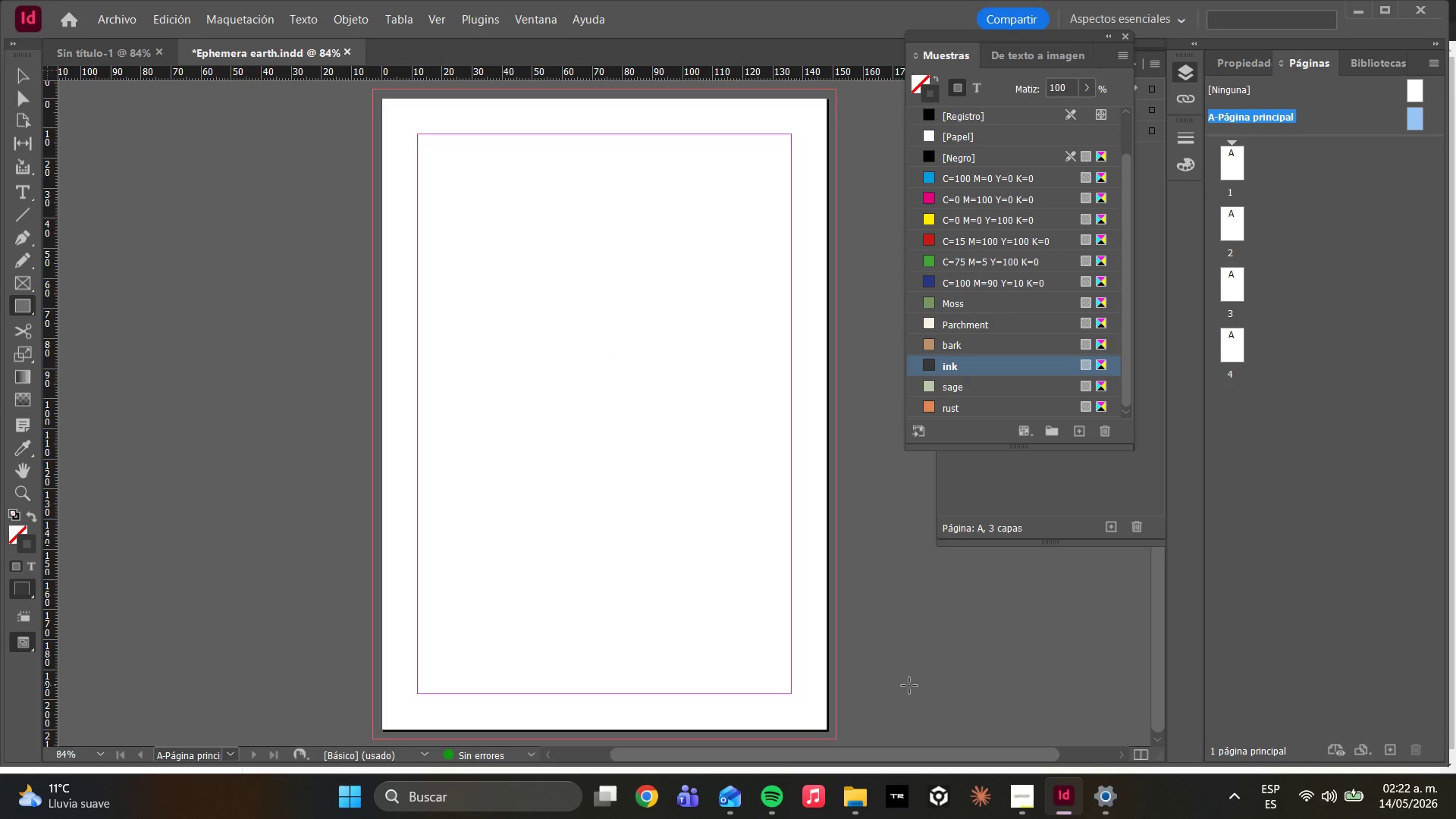 
key(M)
 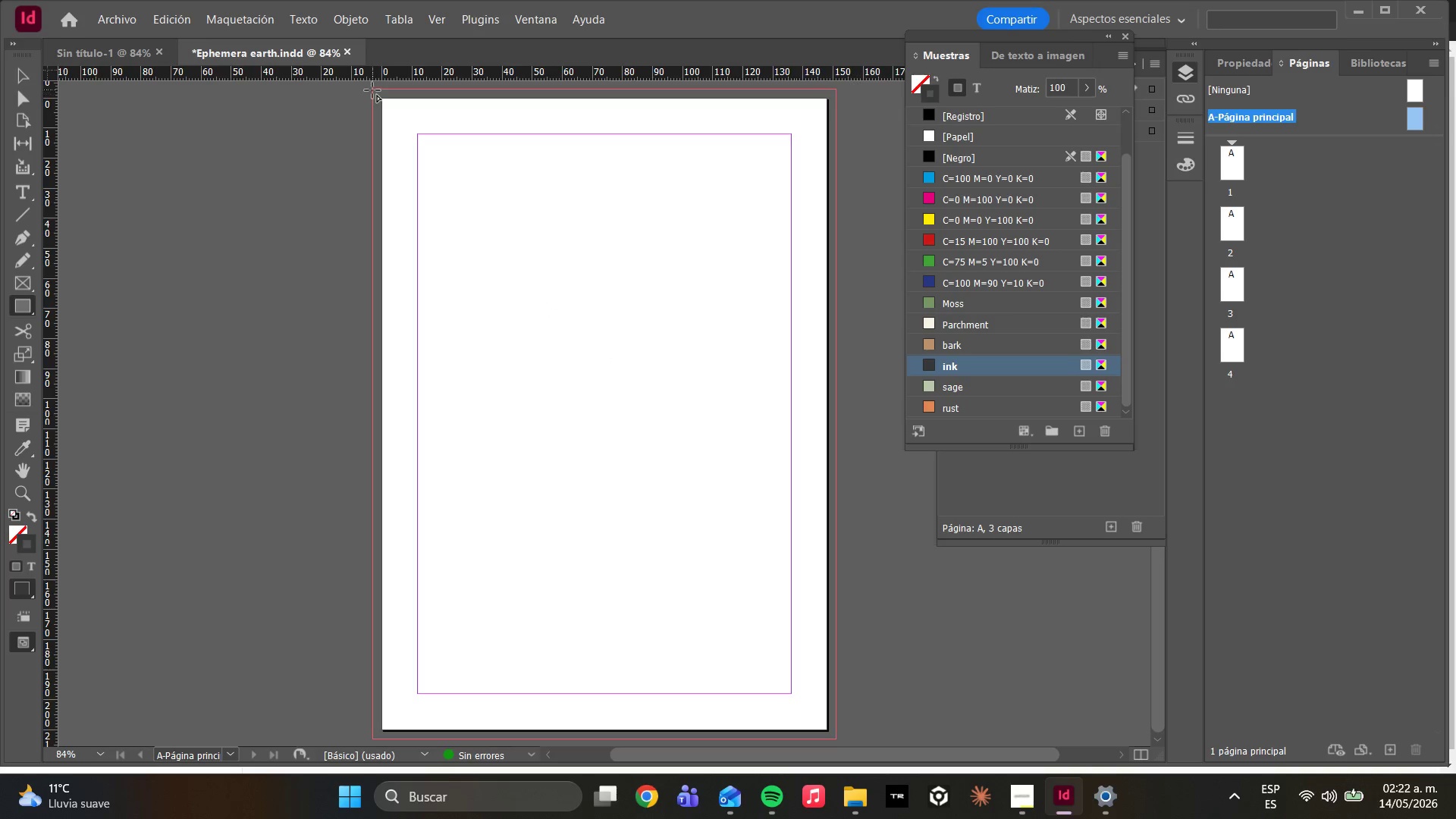 
left_click_drag(start_coordinate=[372, 88], to_coordinate=[835, 639])
 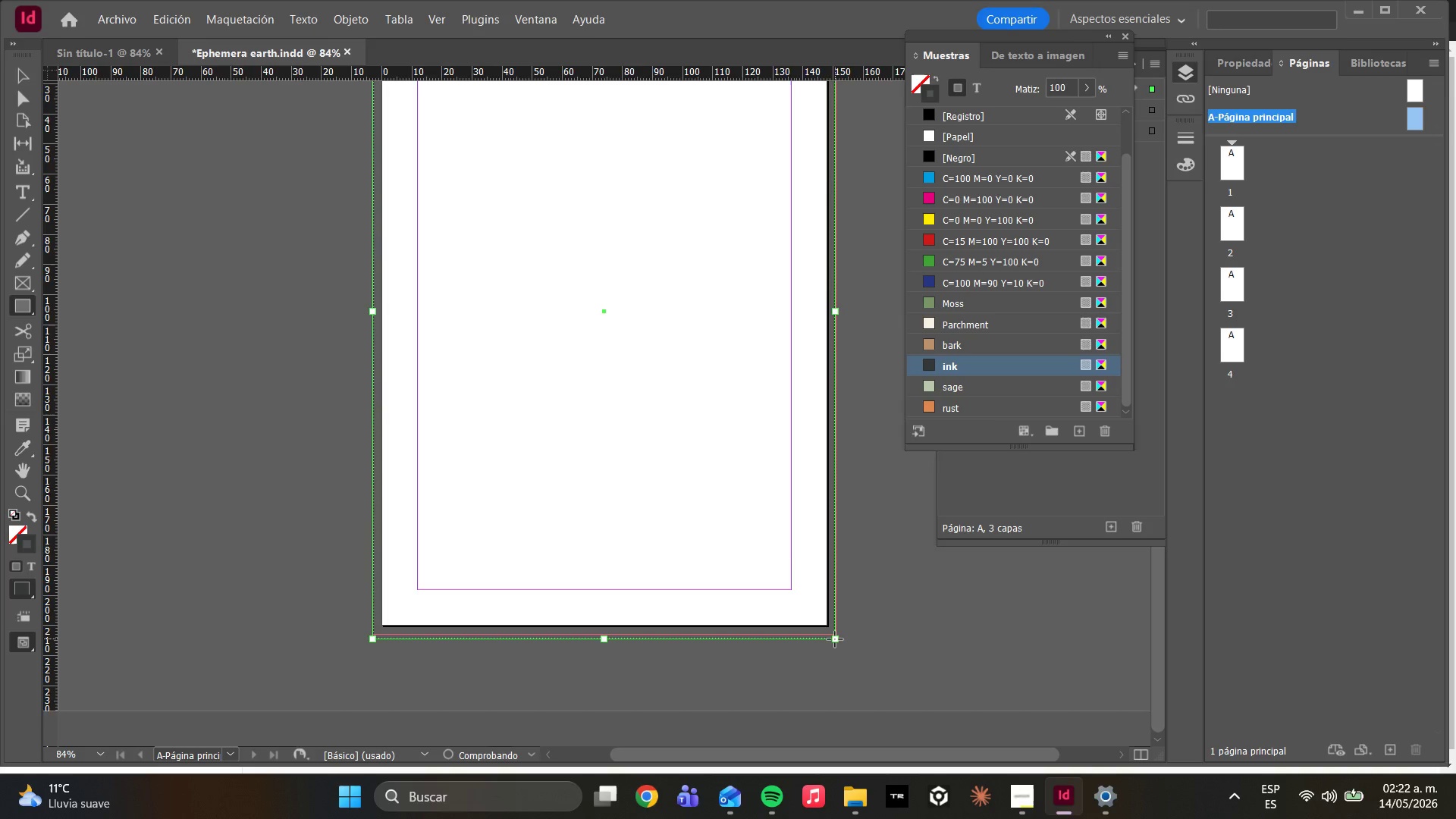 
left_click([835, 639])
 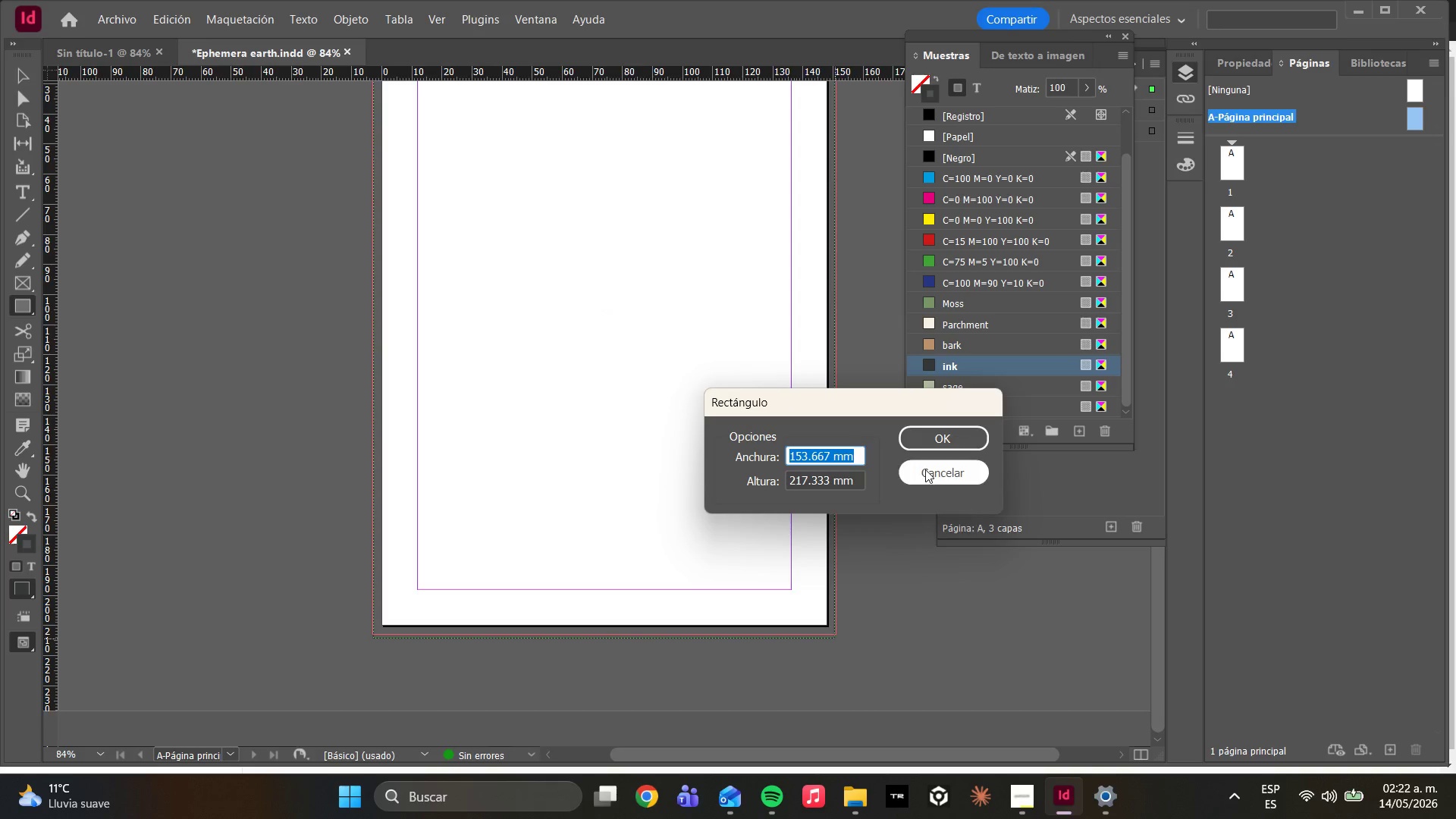 
left_click([924, 469])
 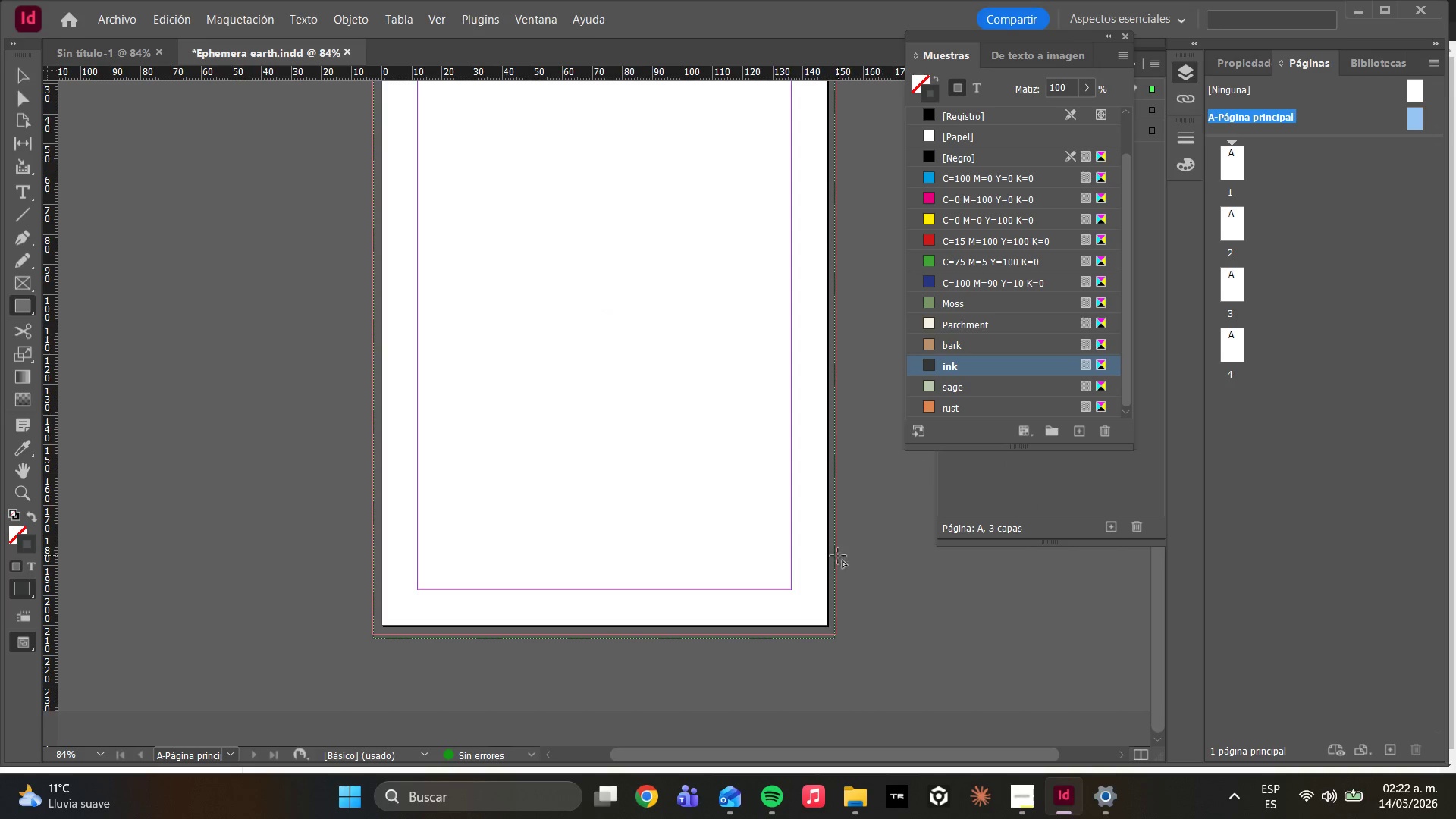 
key(Control+Z)
 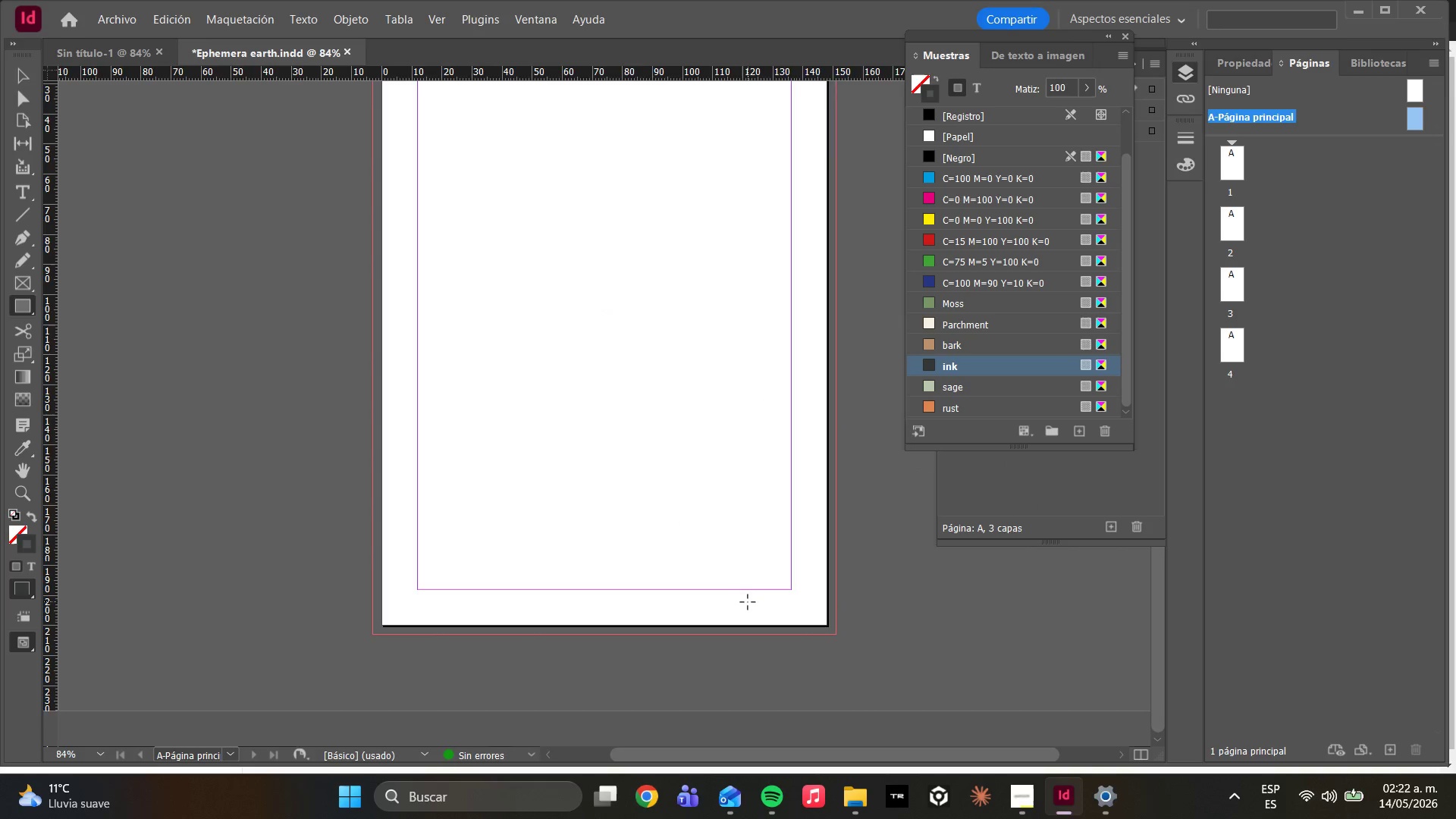 
scroll: coordinate [666, 447], scroll_direction: up, amount: 3.0
 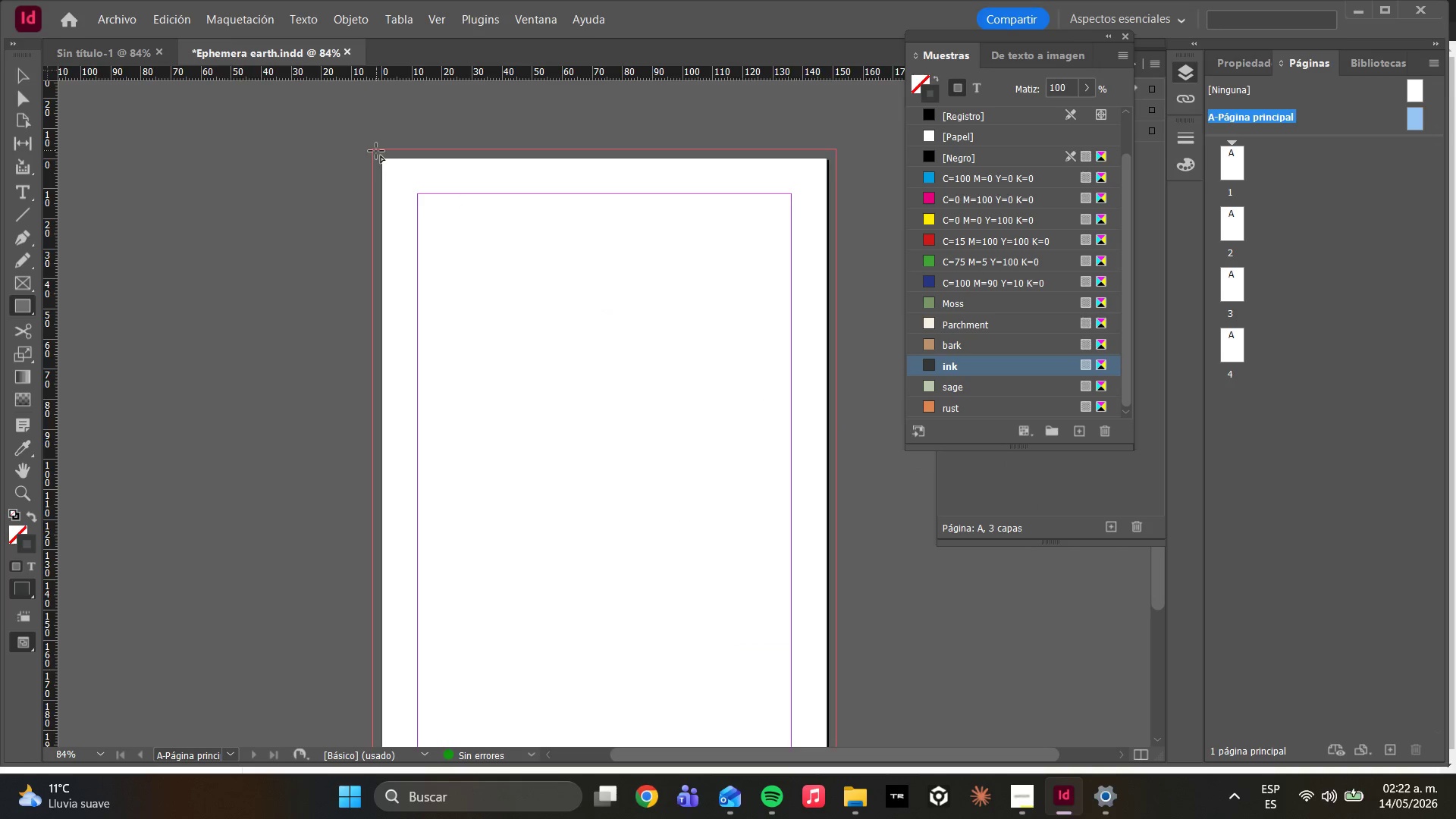 
left_click_drag(start_coordinate=[375, 149], to_coordinate=[833, 651])
 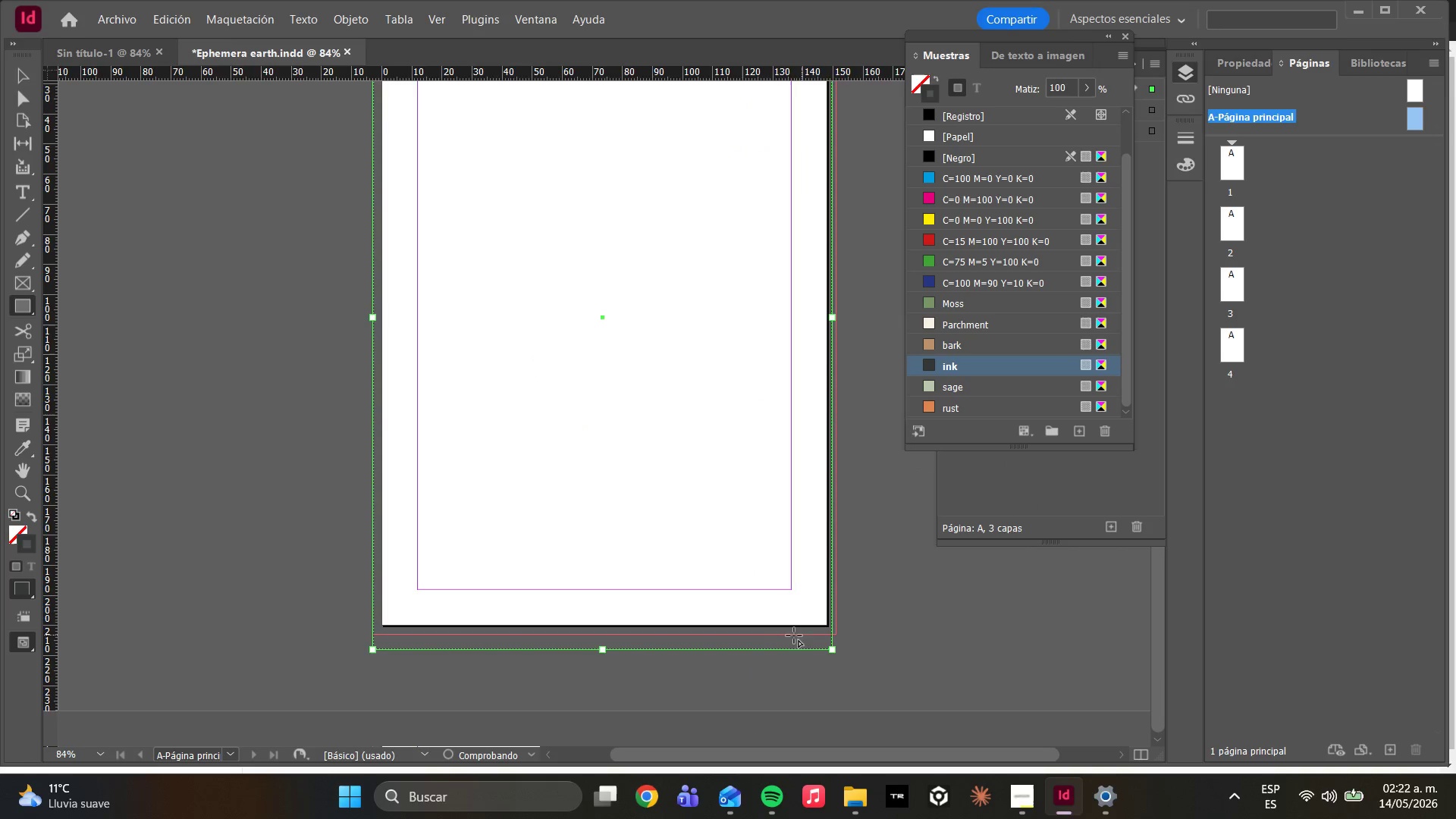 
scroll: coordinate [861, 694], scroll_direction: down, amount: 3.0
 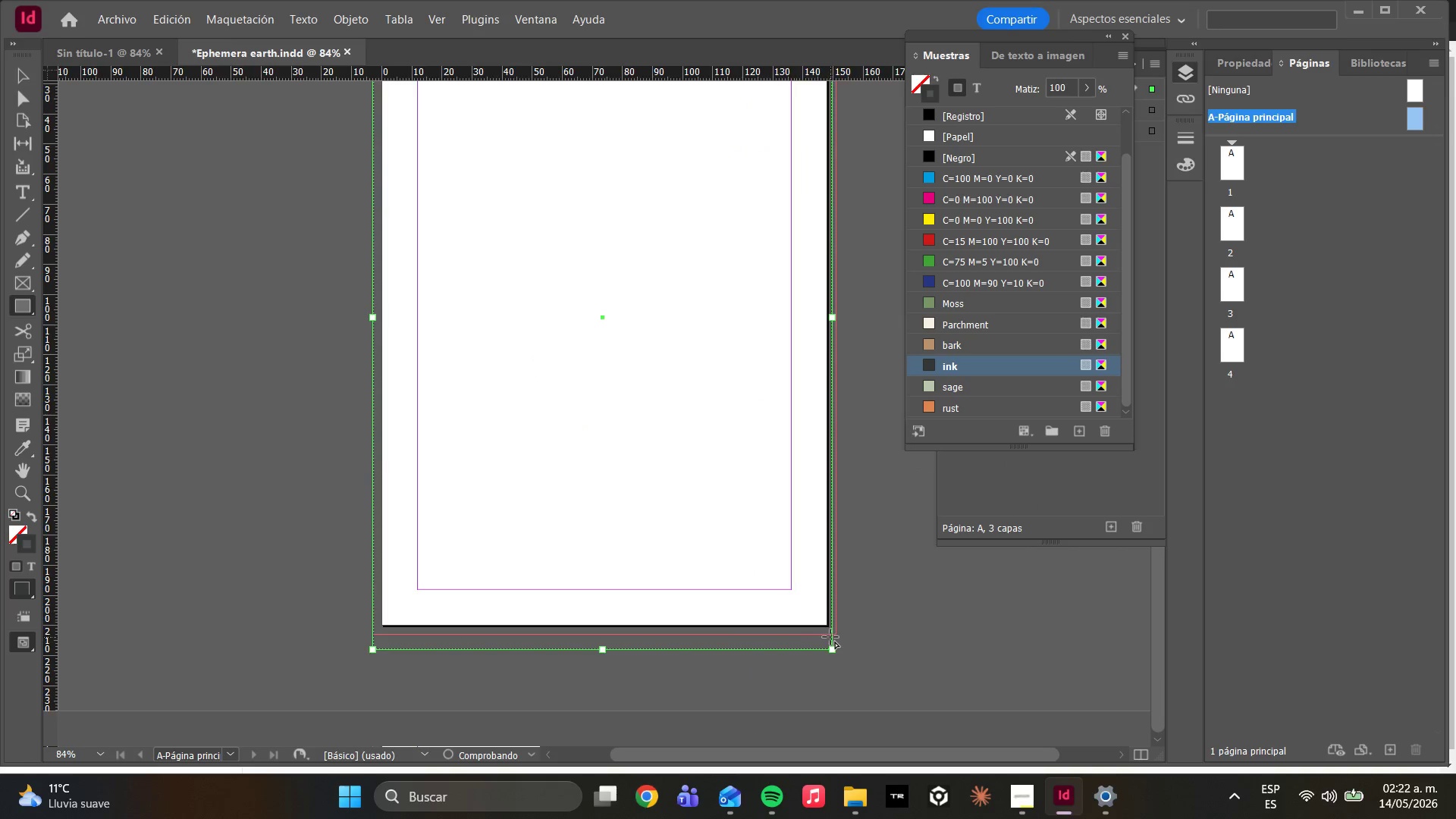 
key(Control+Z)
 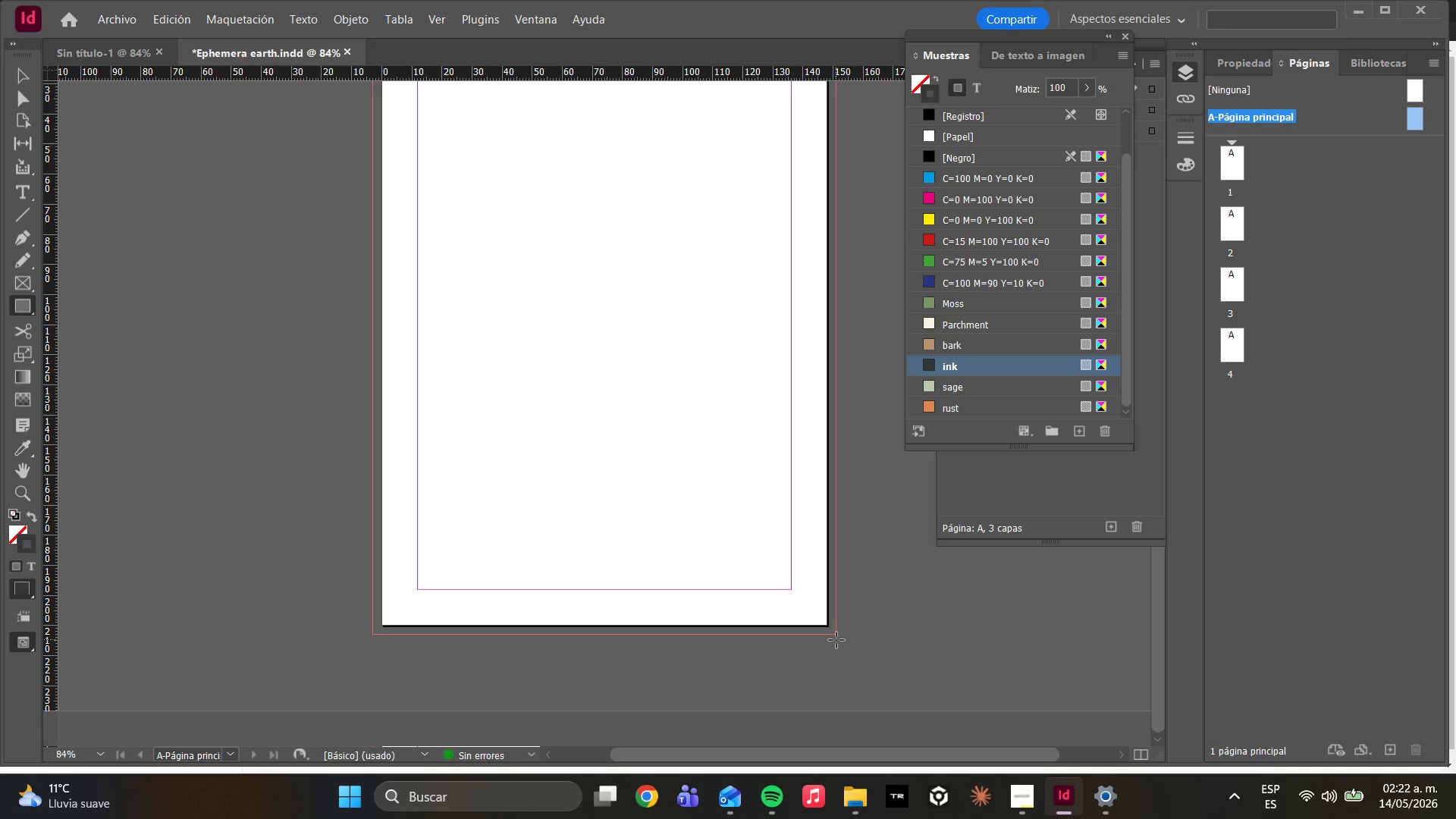 
left_click_drag(start_coordinate=[835, 636], to_coordinate=[605, 370])
 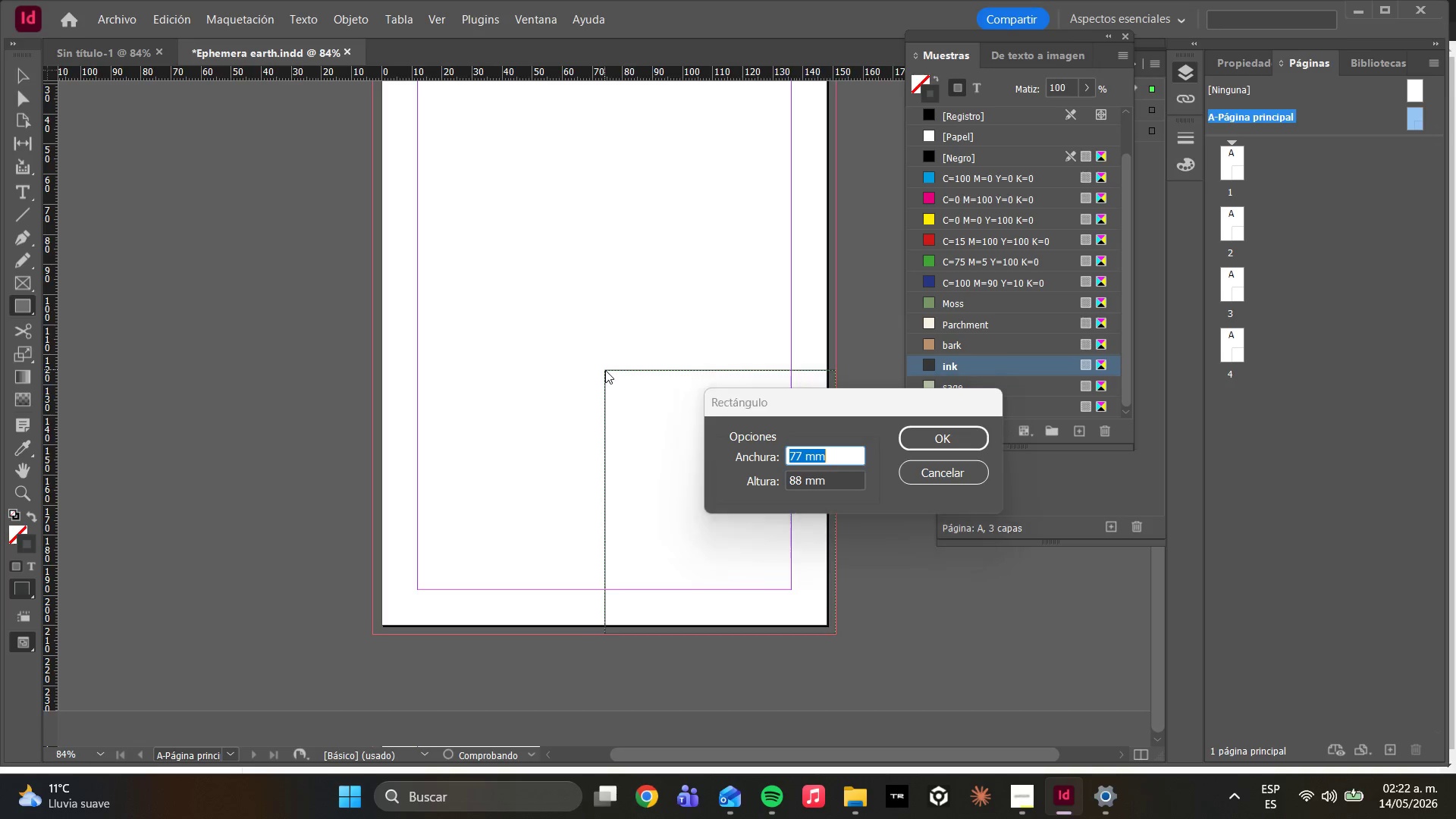 
scroll: coordinate [605, 370], scroll_direction: up, amount: 1.0
 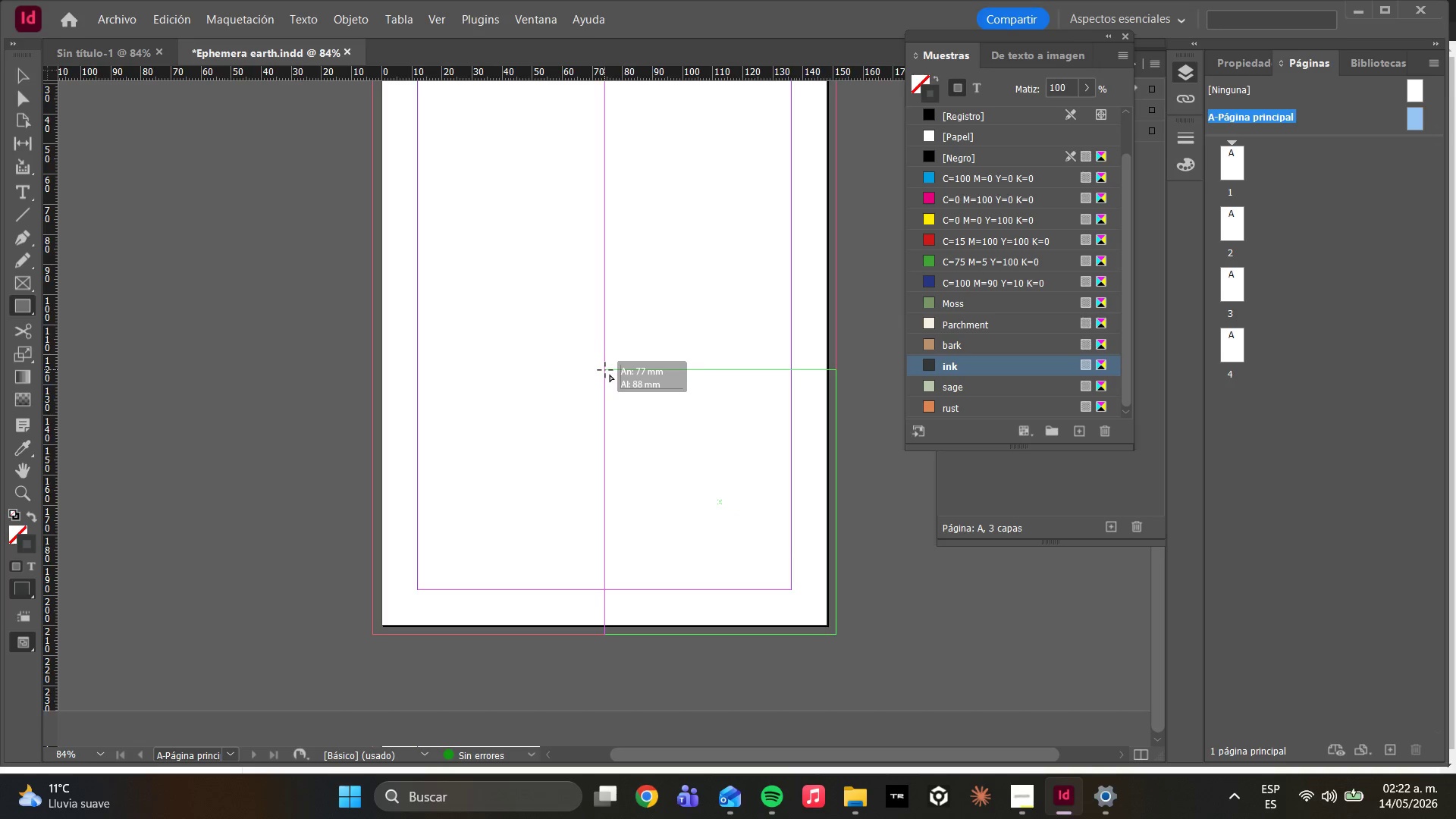 
double_click([605, 370])
 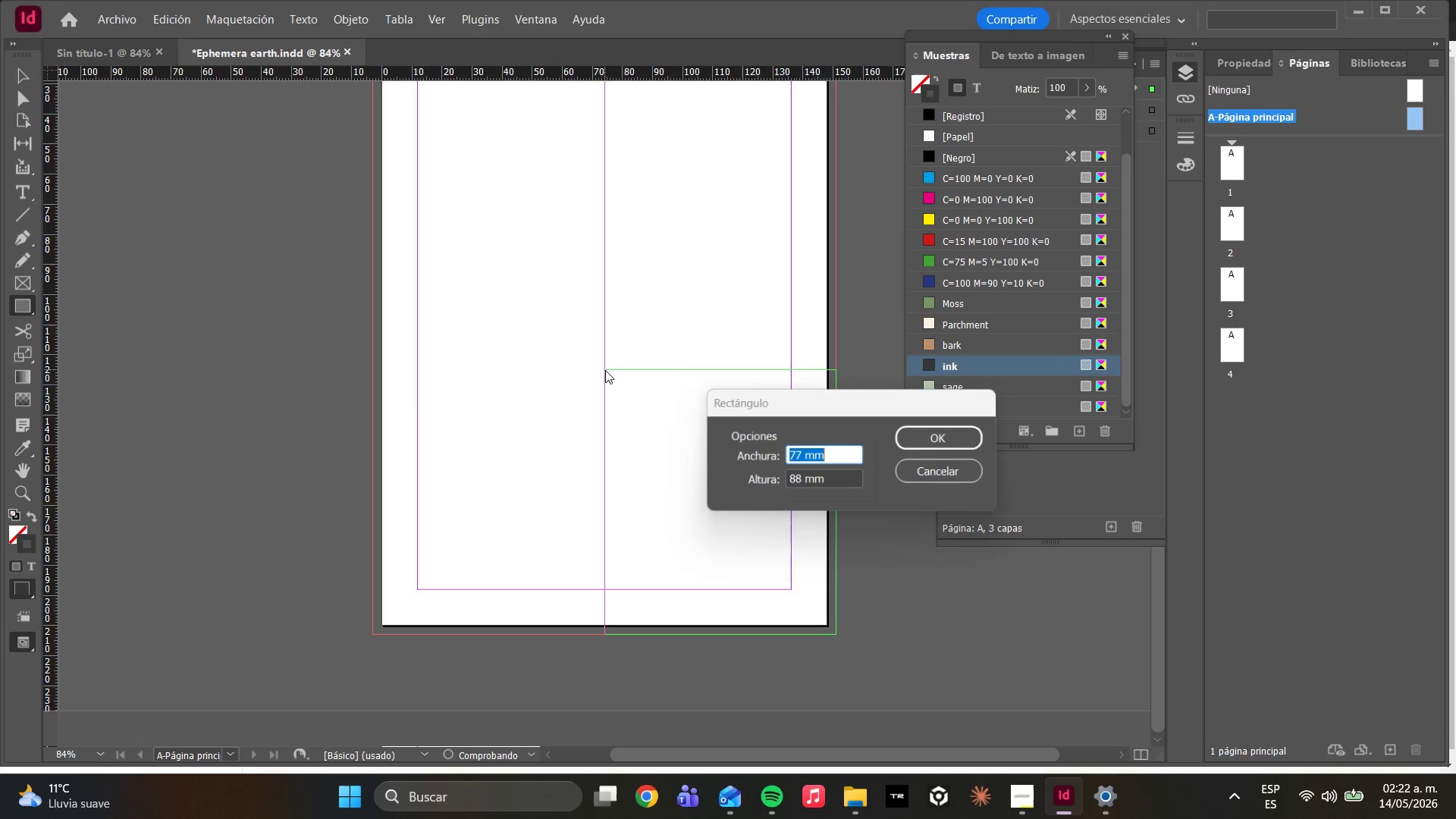 
triple_click([605, 370])
 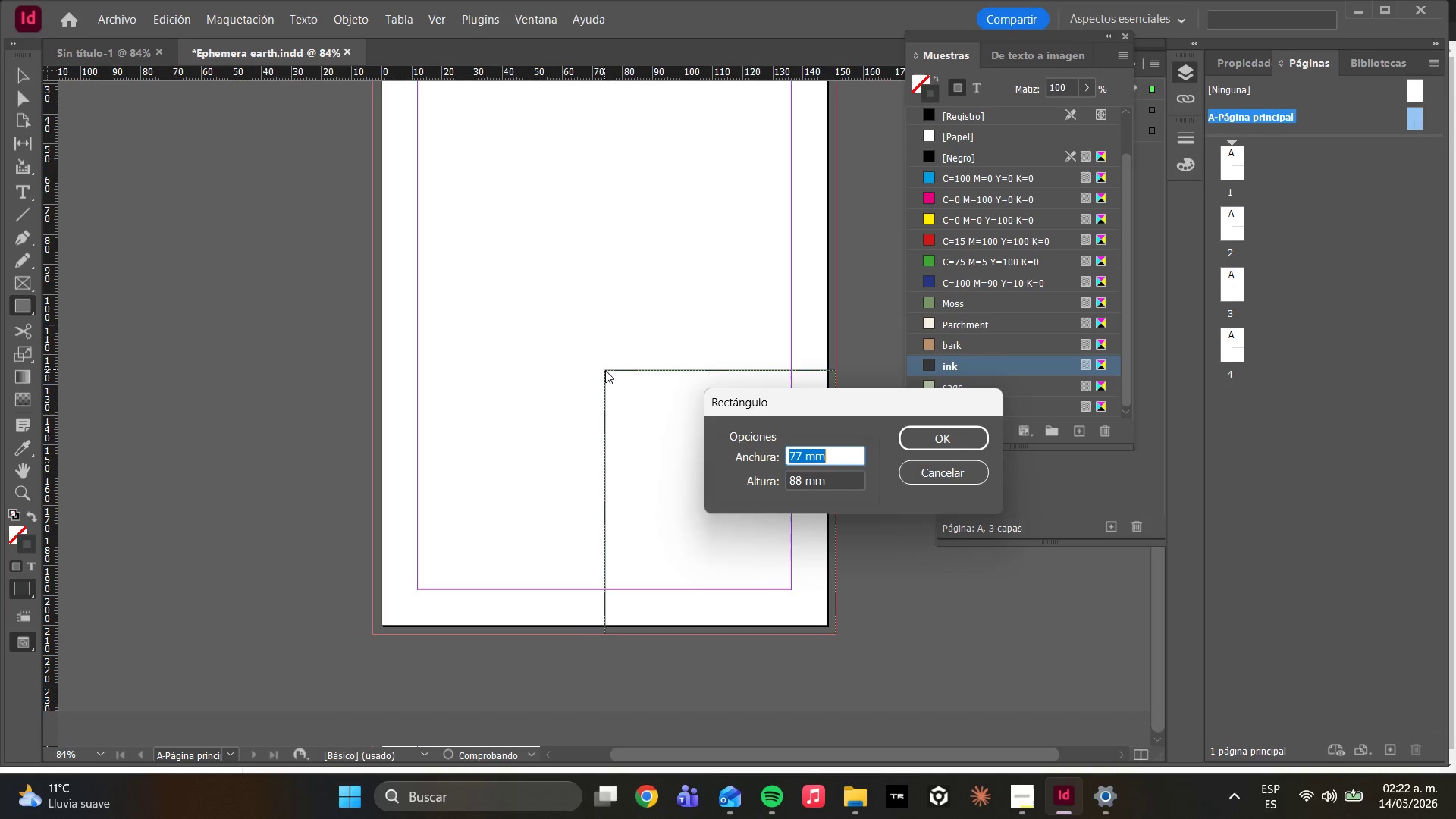 
triple_click([605, 370])
 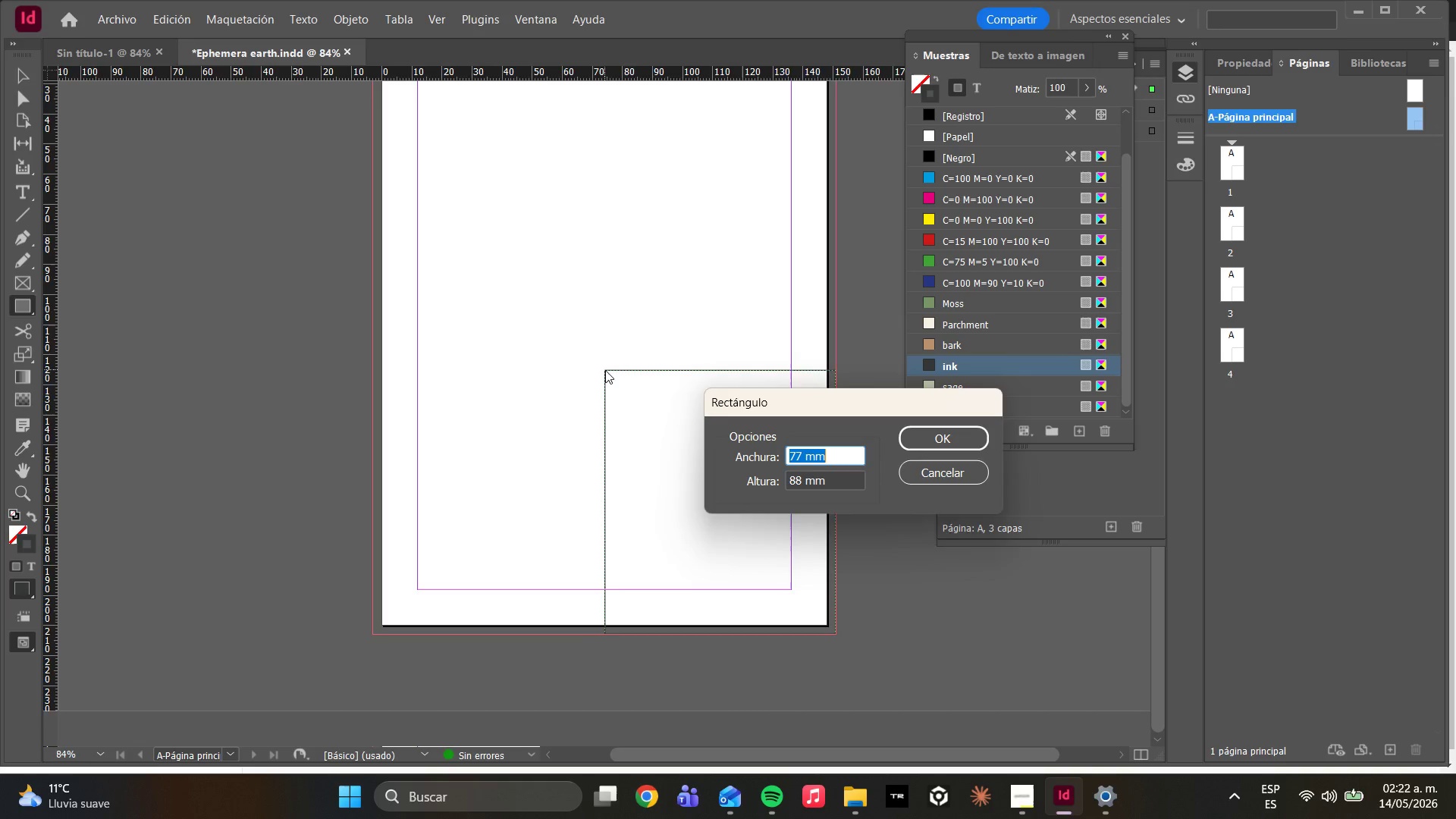 
triple_click([605, 370])
 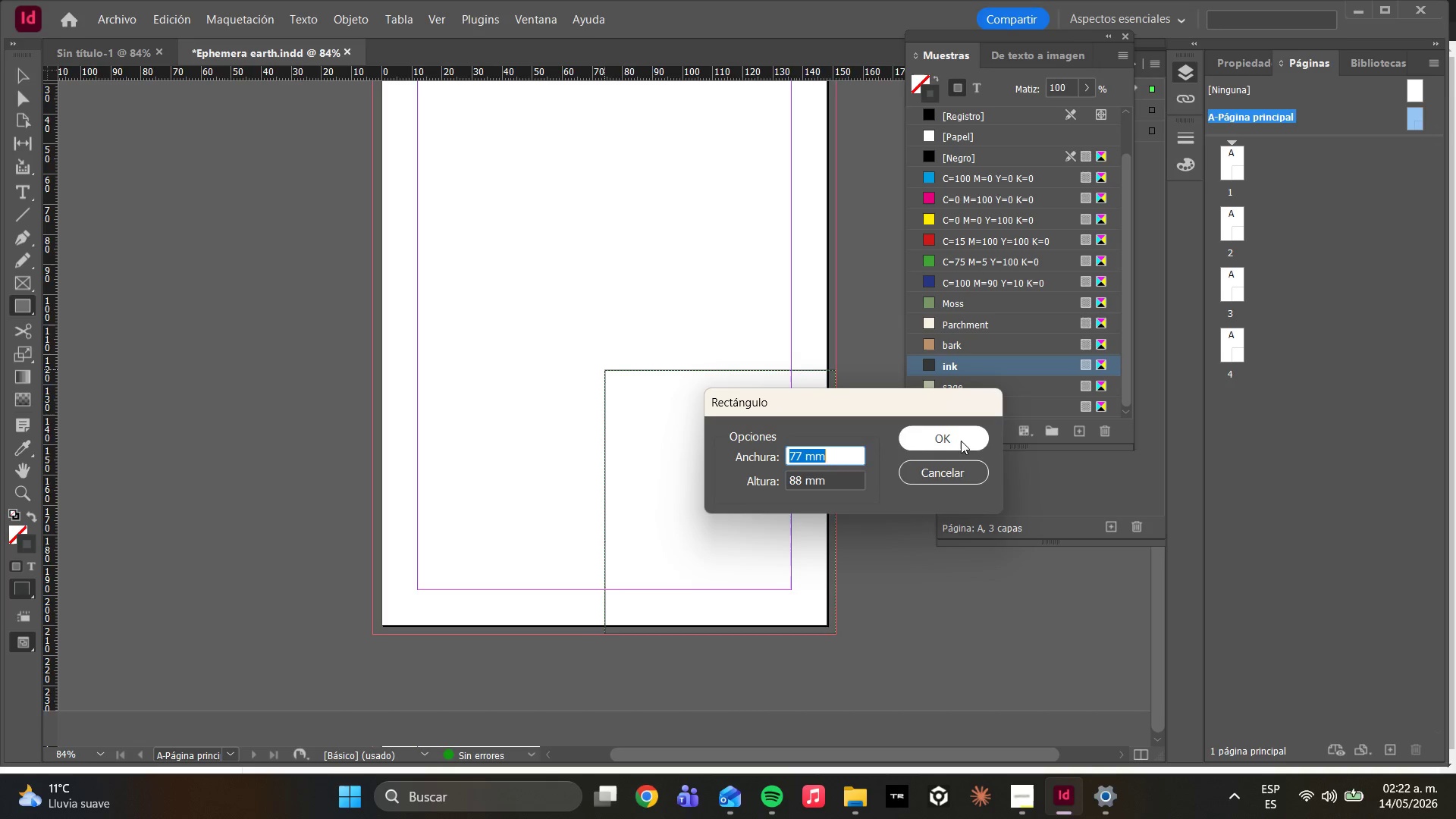 
left_click([961, 474])
 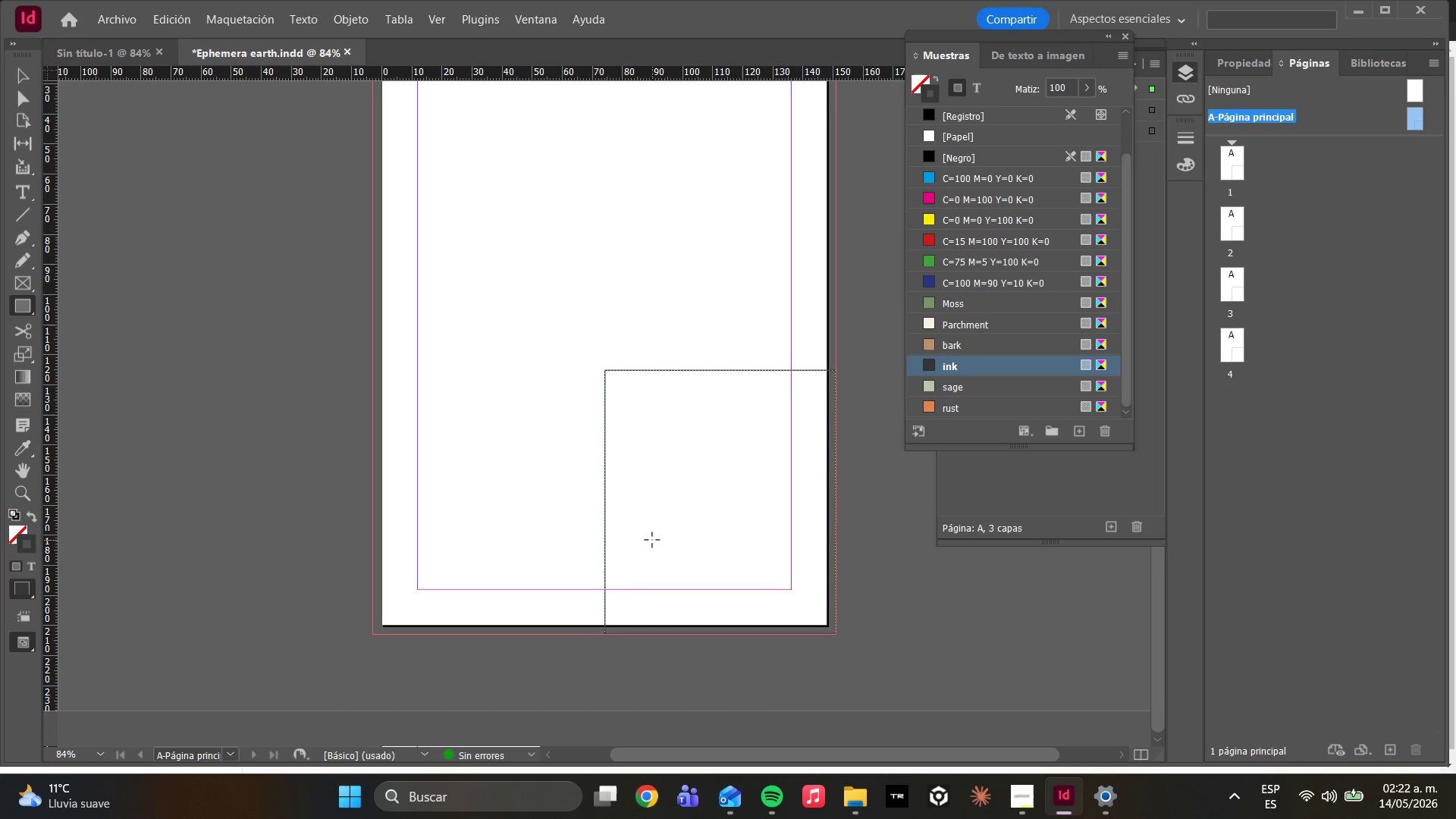 
key(Control+Z)
 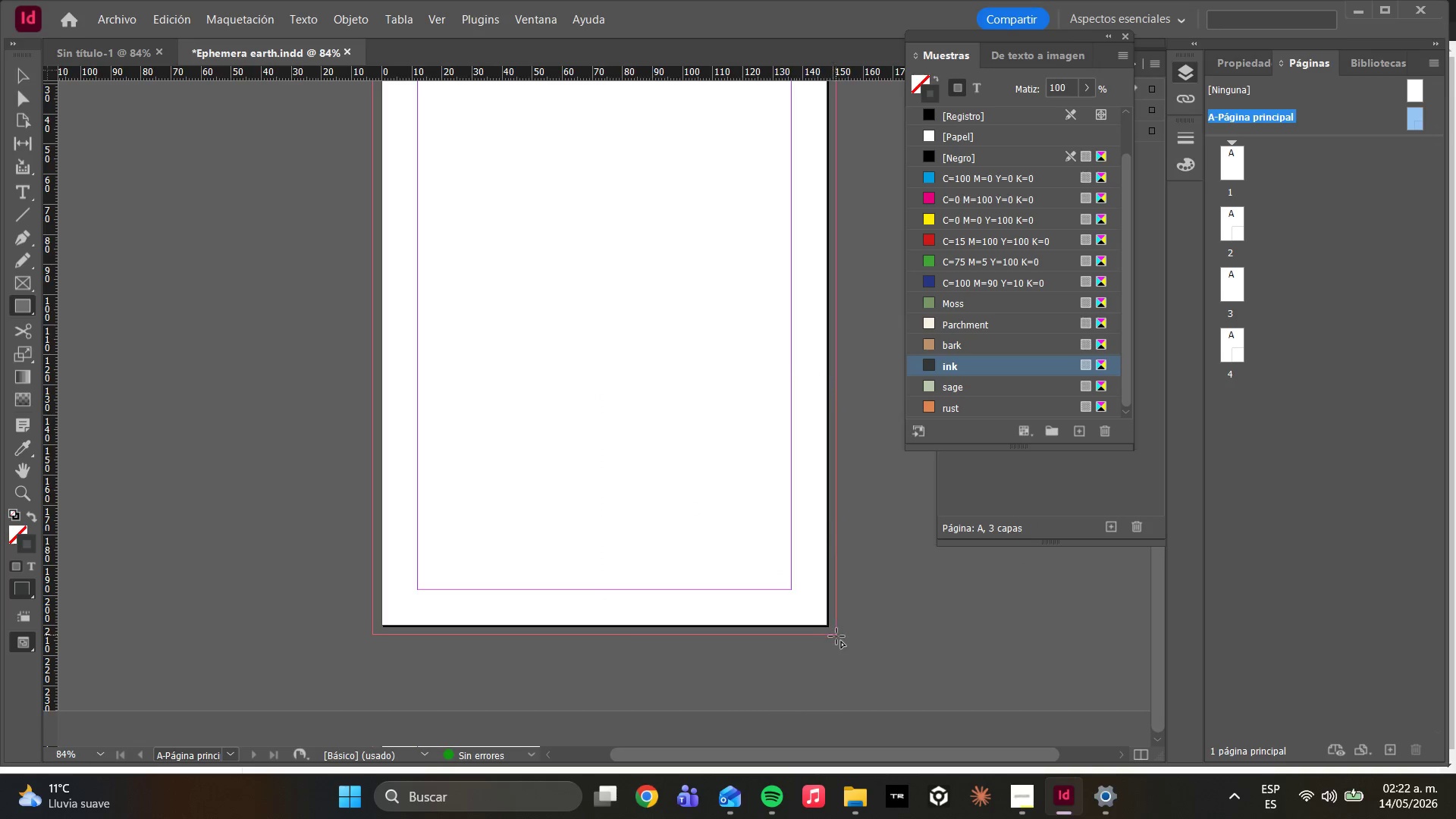 
left_click_drag(start_coordinate=[837, 638], to_coordinate=[373, 189])
 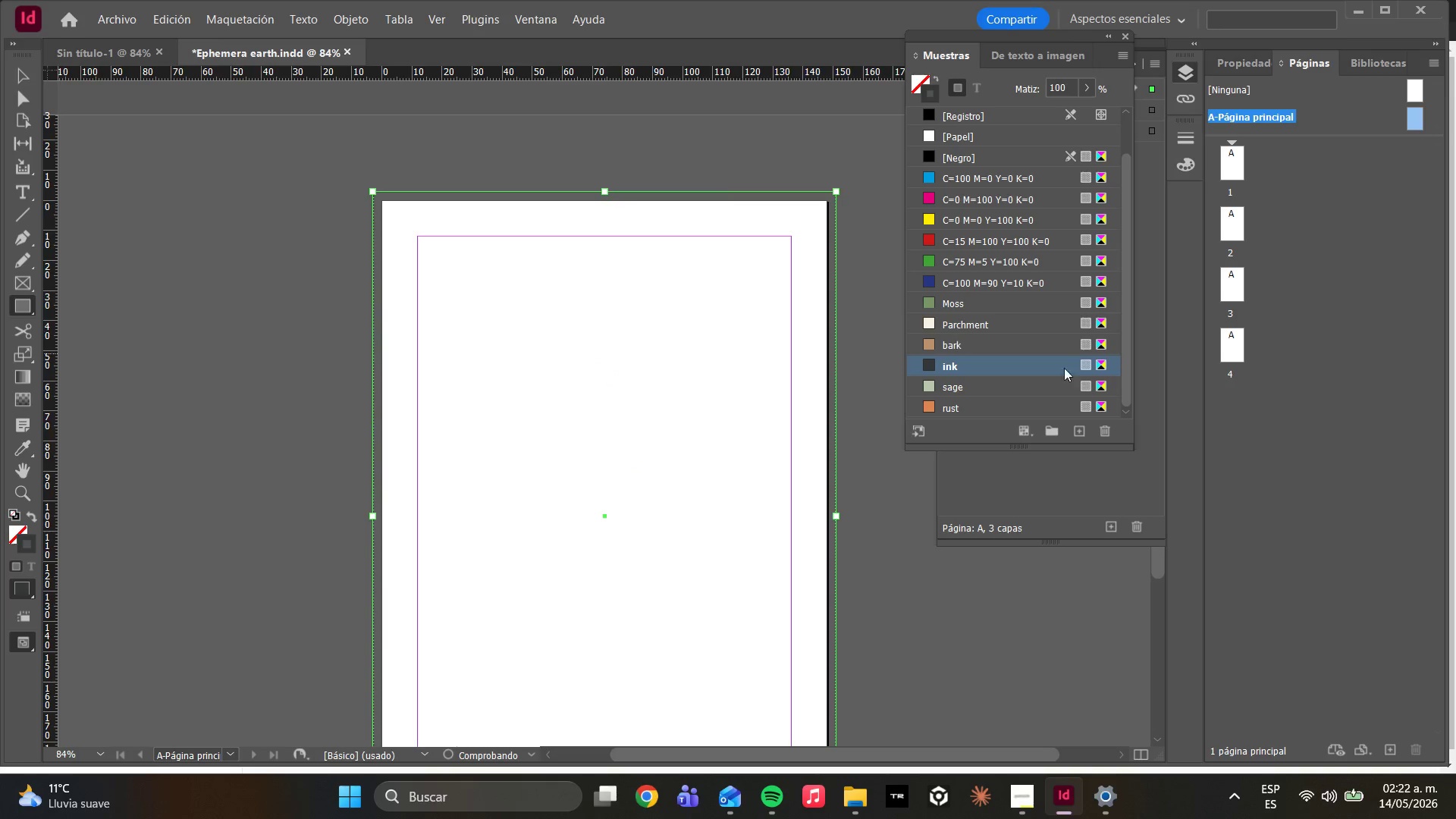 
scroll: coordinate [437, 320], scroll_direction: up, amount: 4.0
 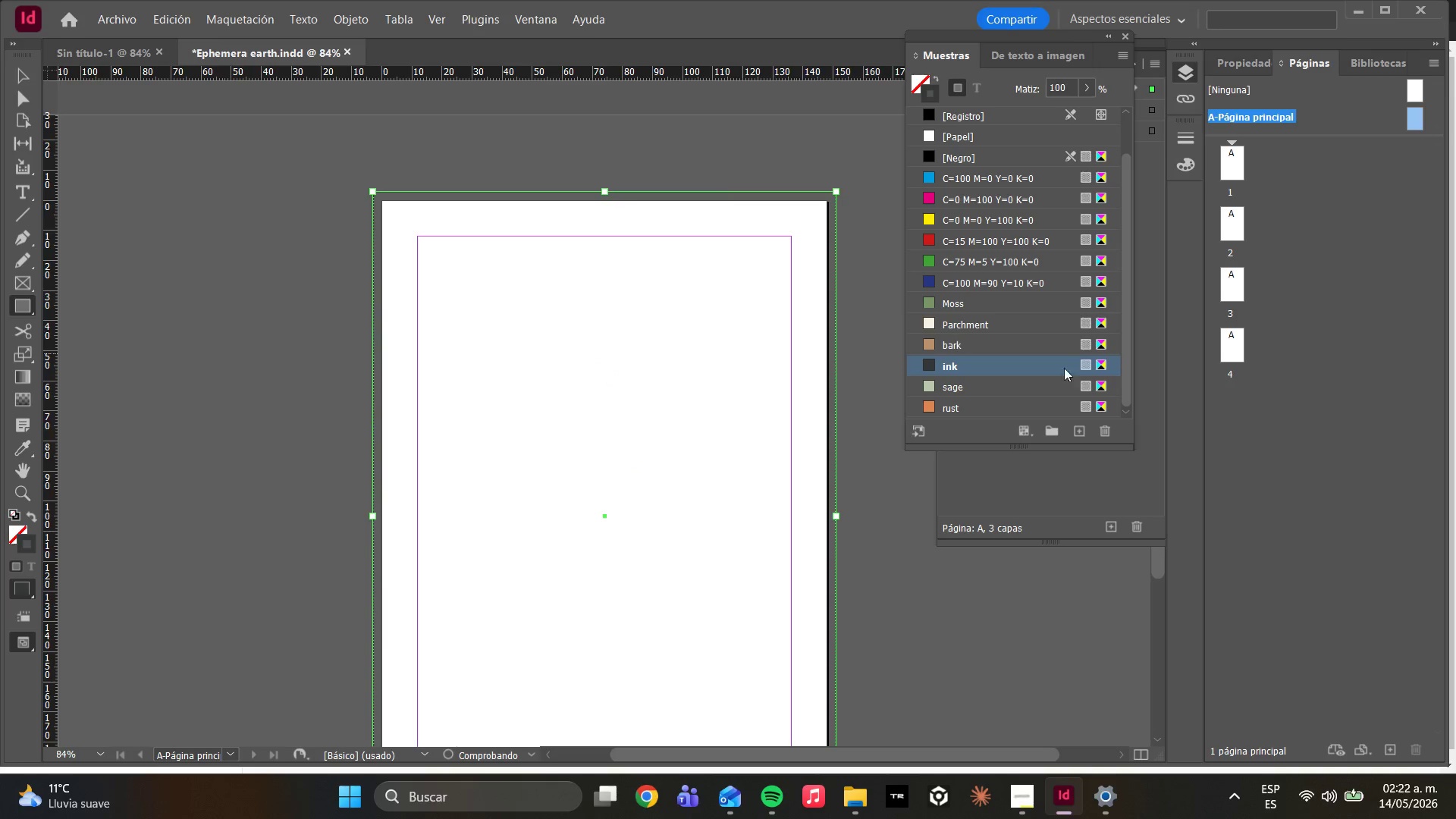 
left_click([963, 327])
 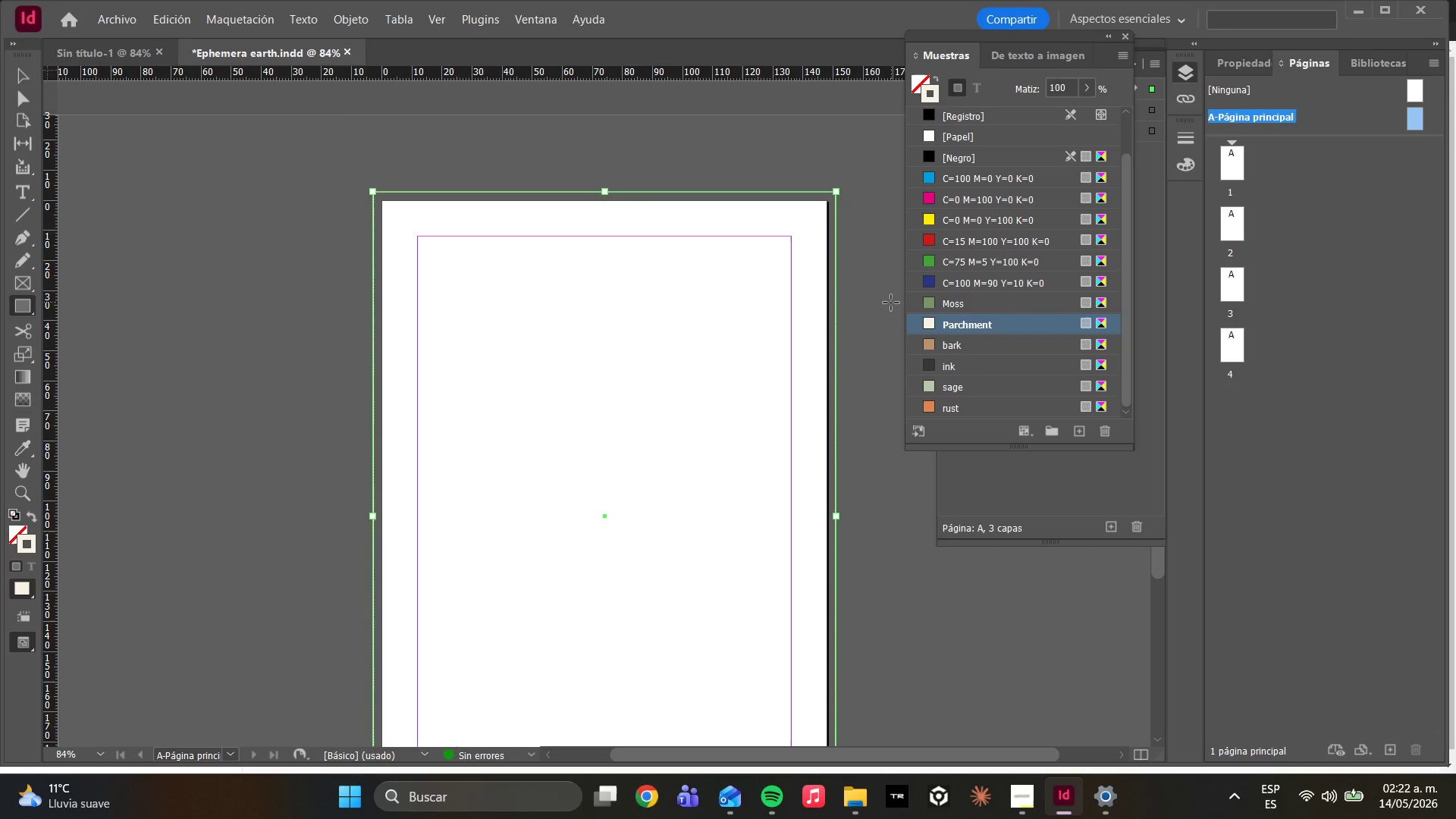 
wait(16.89)
 